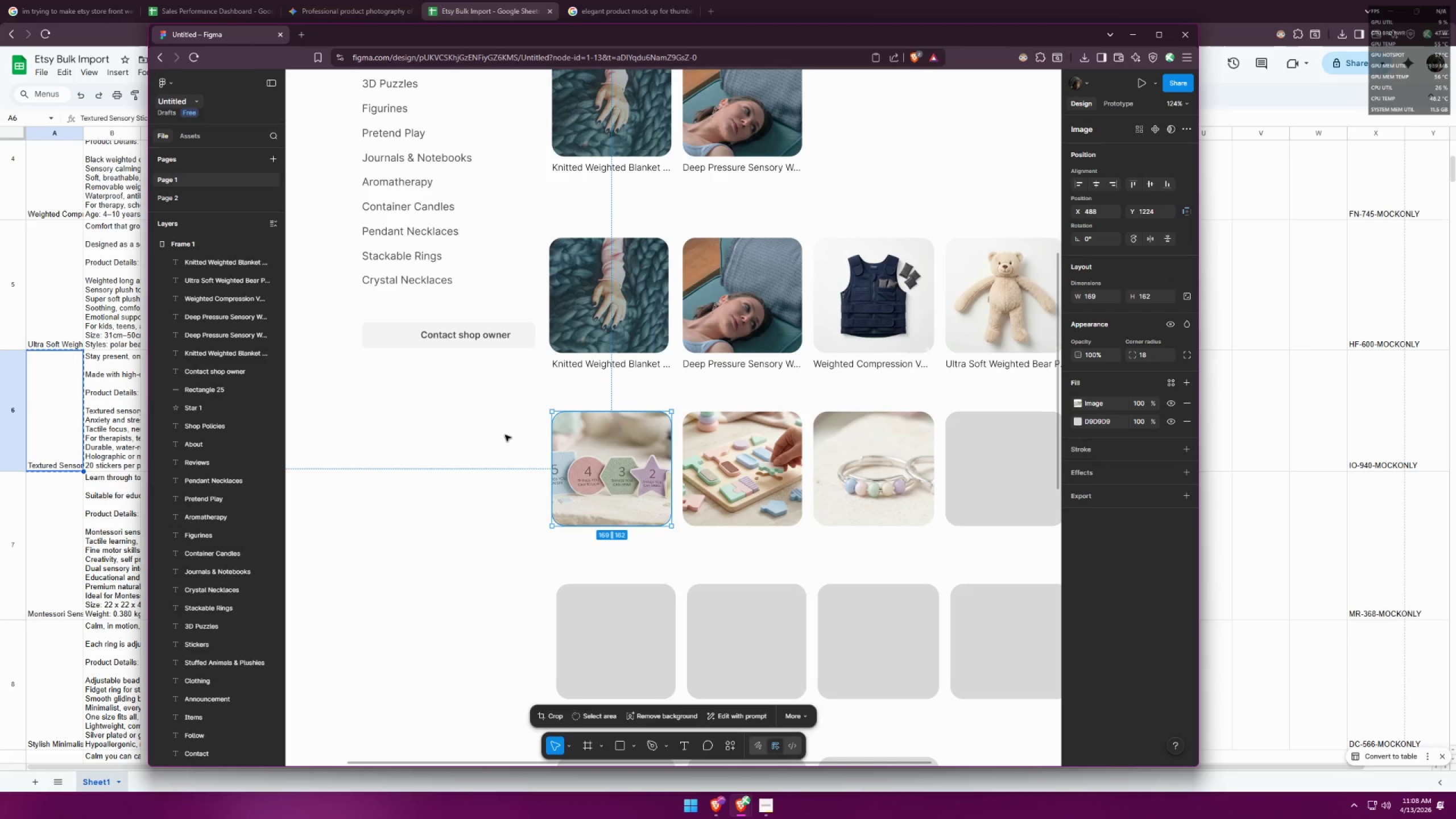 
left_click([475, 421])
 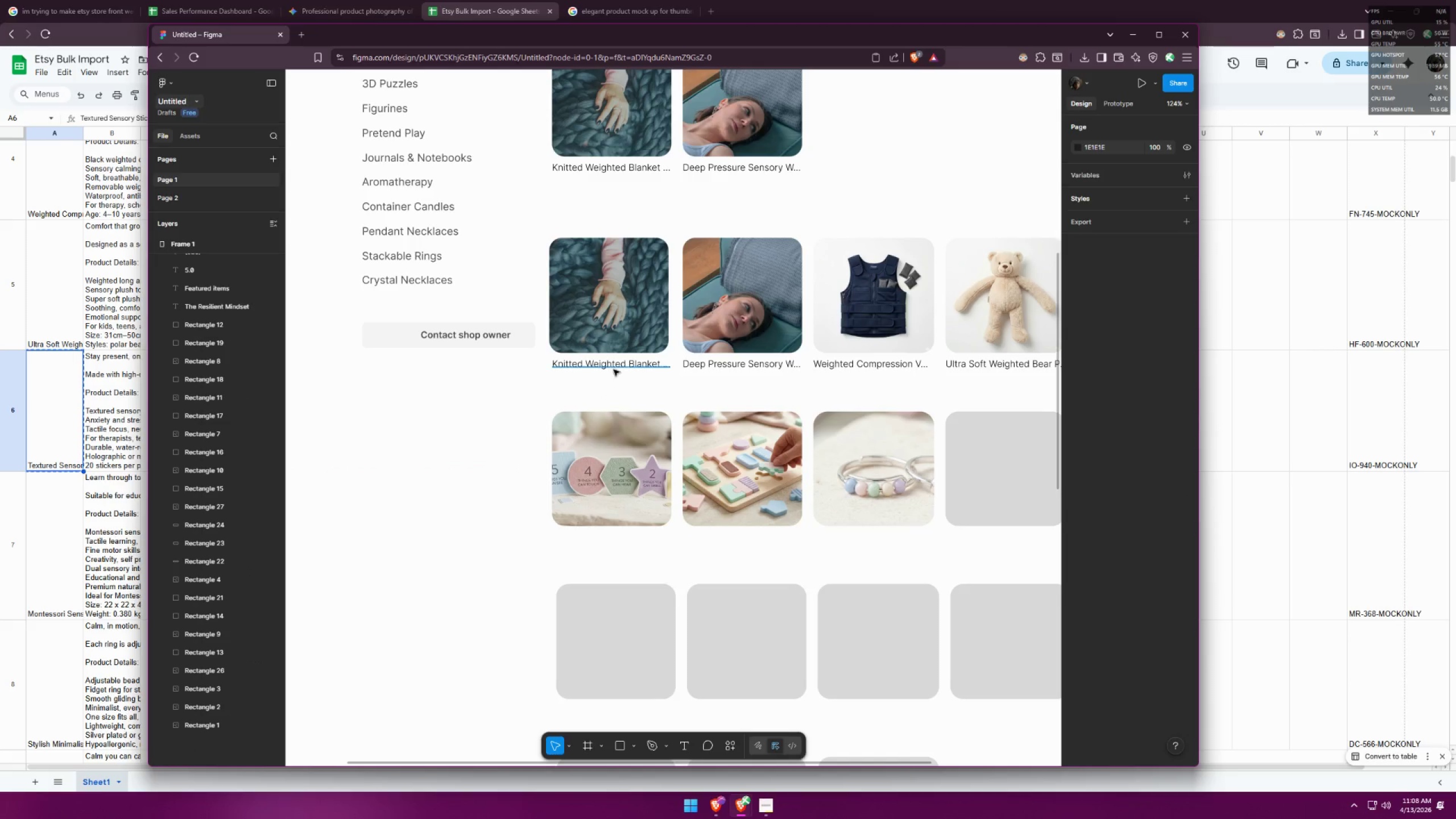 
hold_key(key=AltLeft, duration=2.04)
hold_key(key=ShiftLeft, duration=1.52)
left_click_drag(start_coordinate=[615, 366], to_coordinate=[618, 537])
 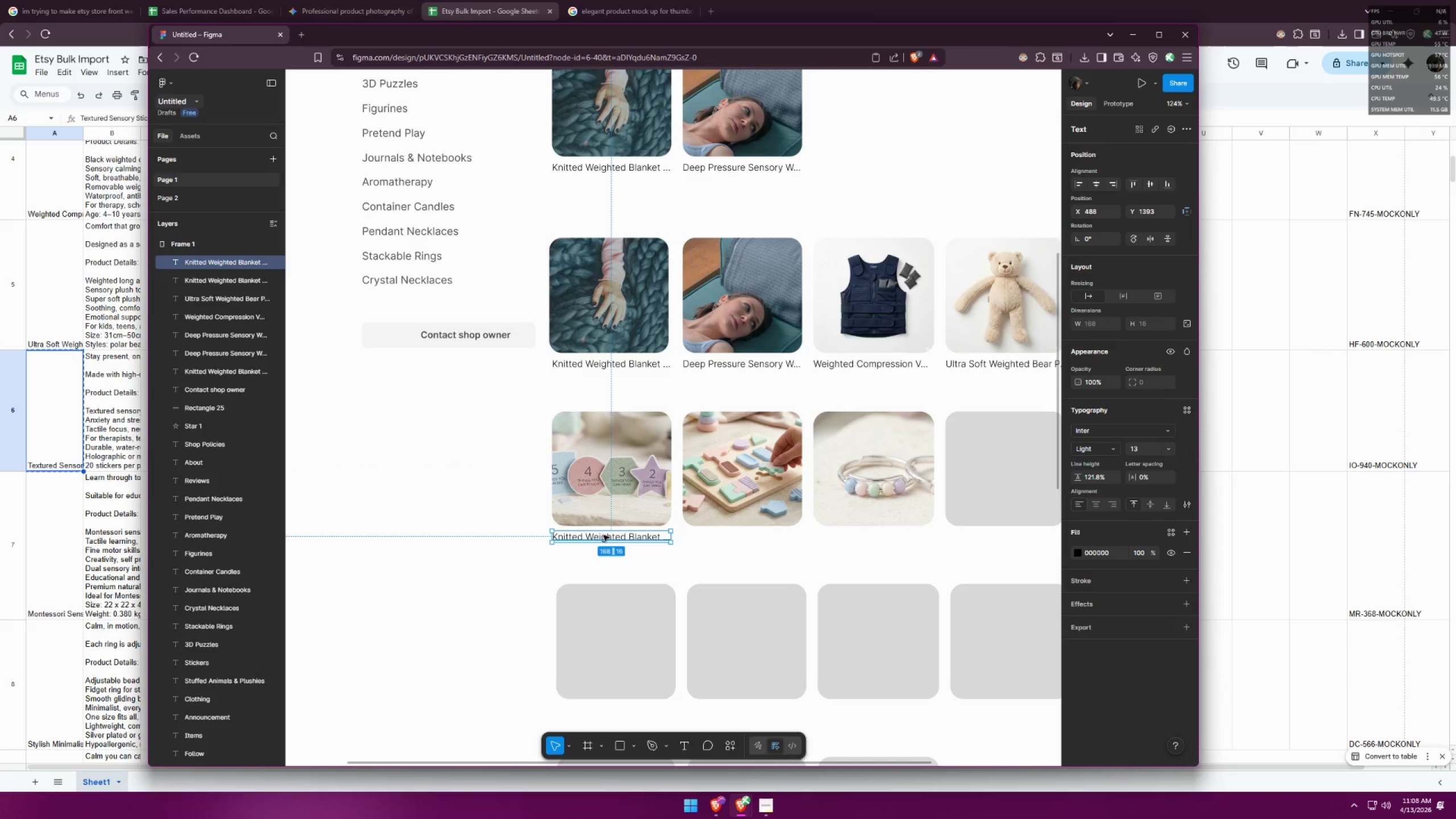 
hold_key(key=ShiftLeft, duration=0.46)
 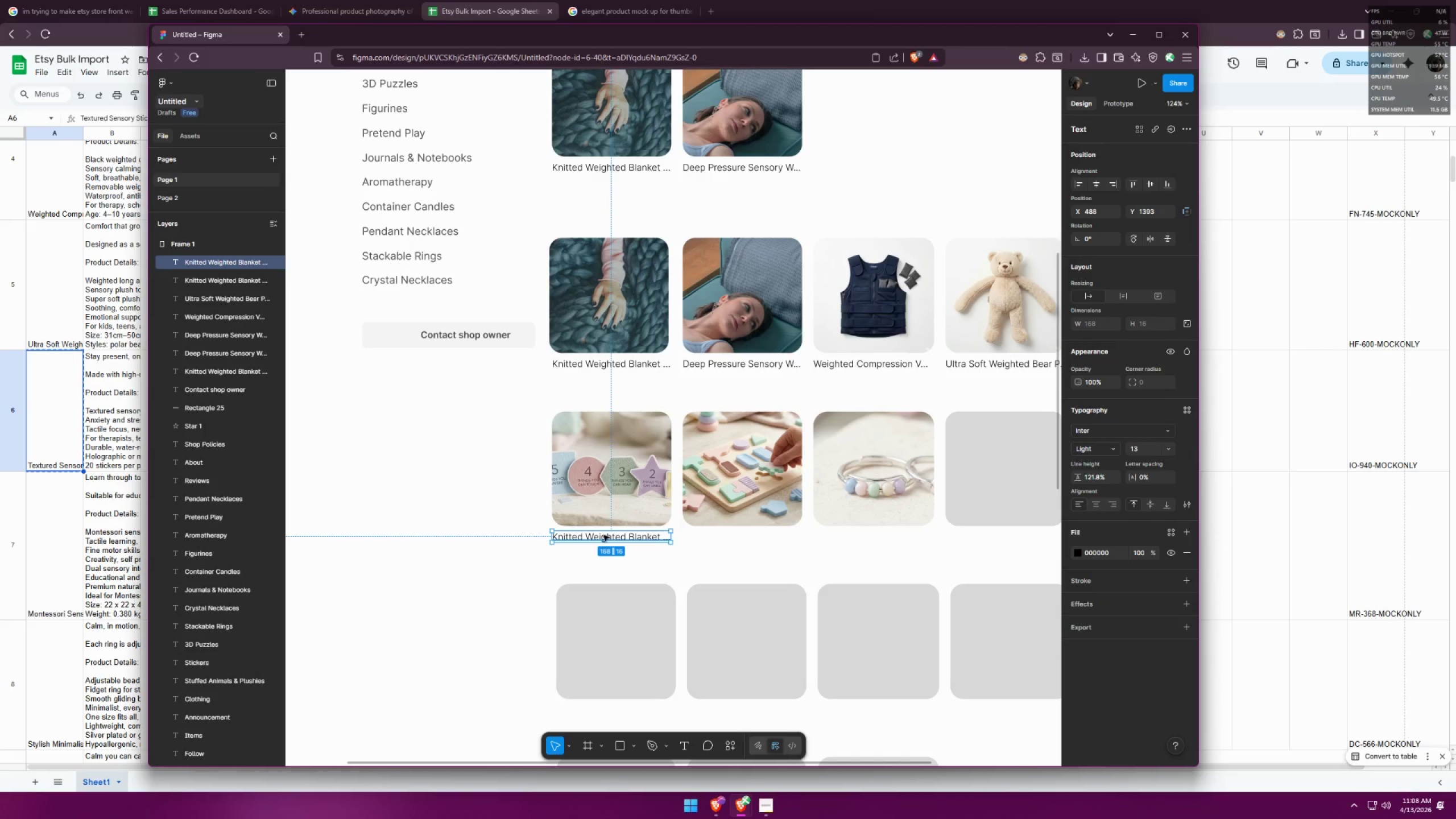 
double_click([603, 535])
 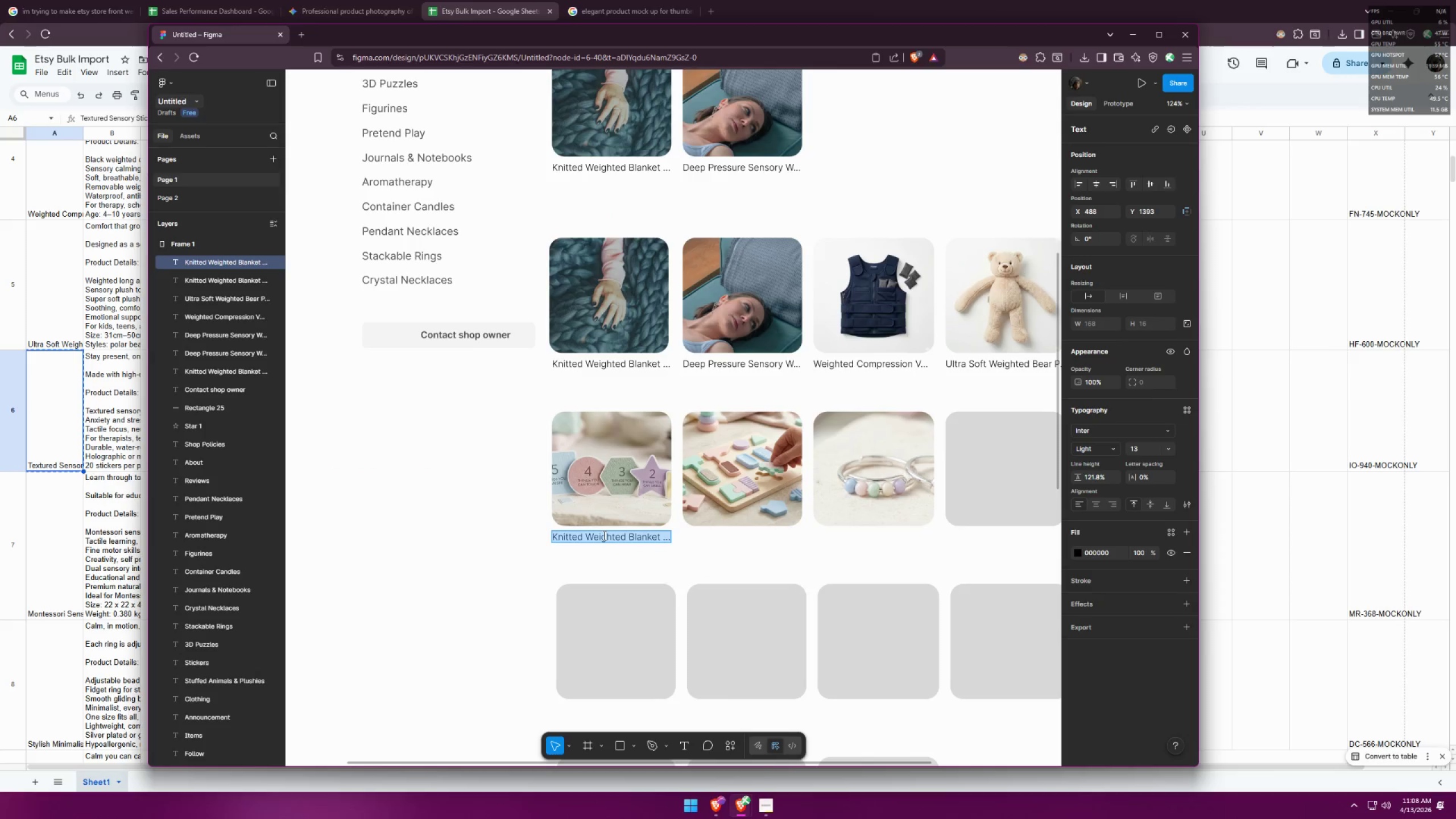 
key(Control+ControlLeft)
 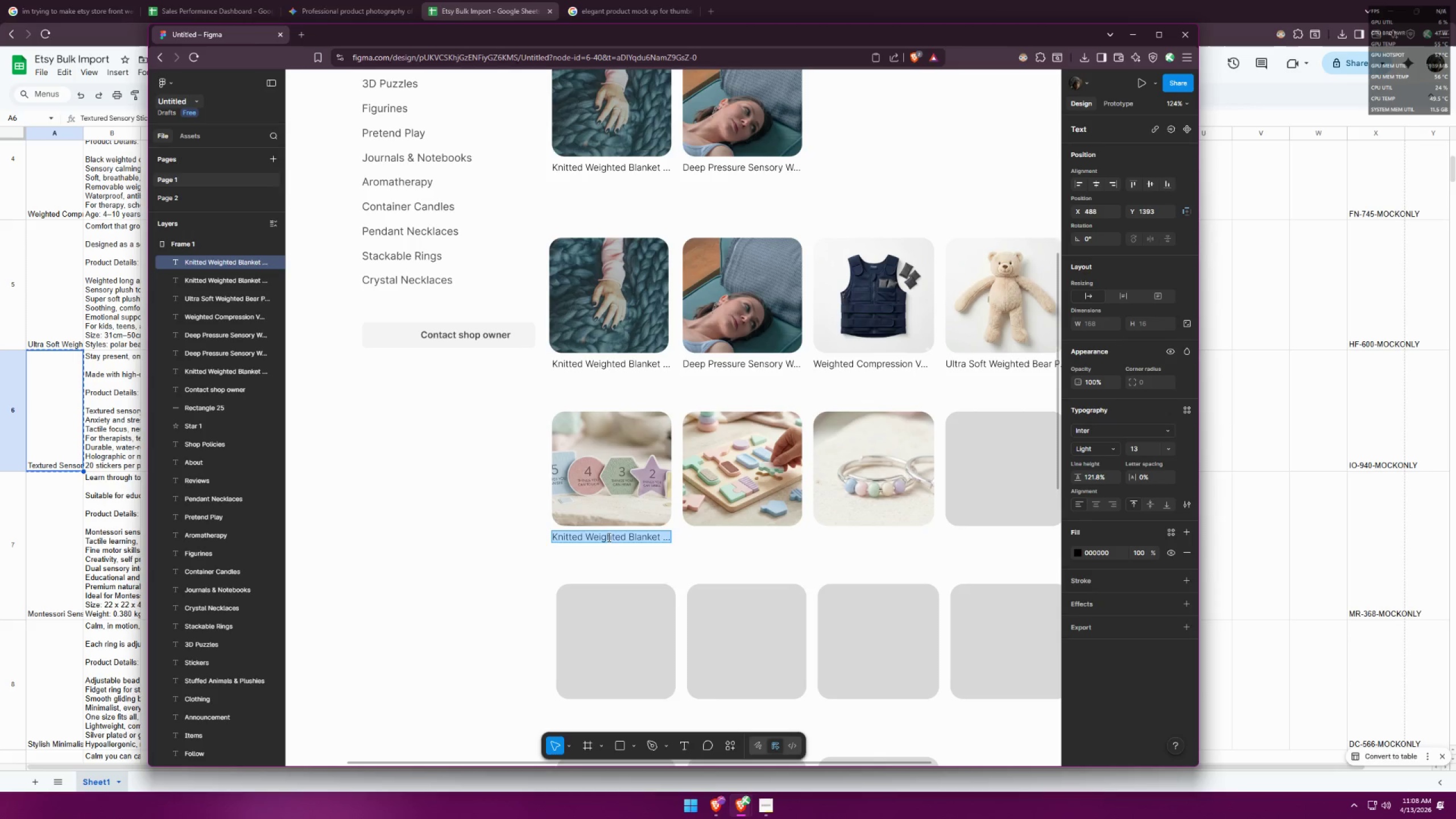 
key(Control+V)
 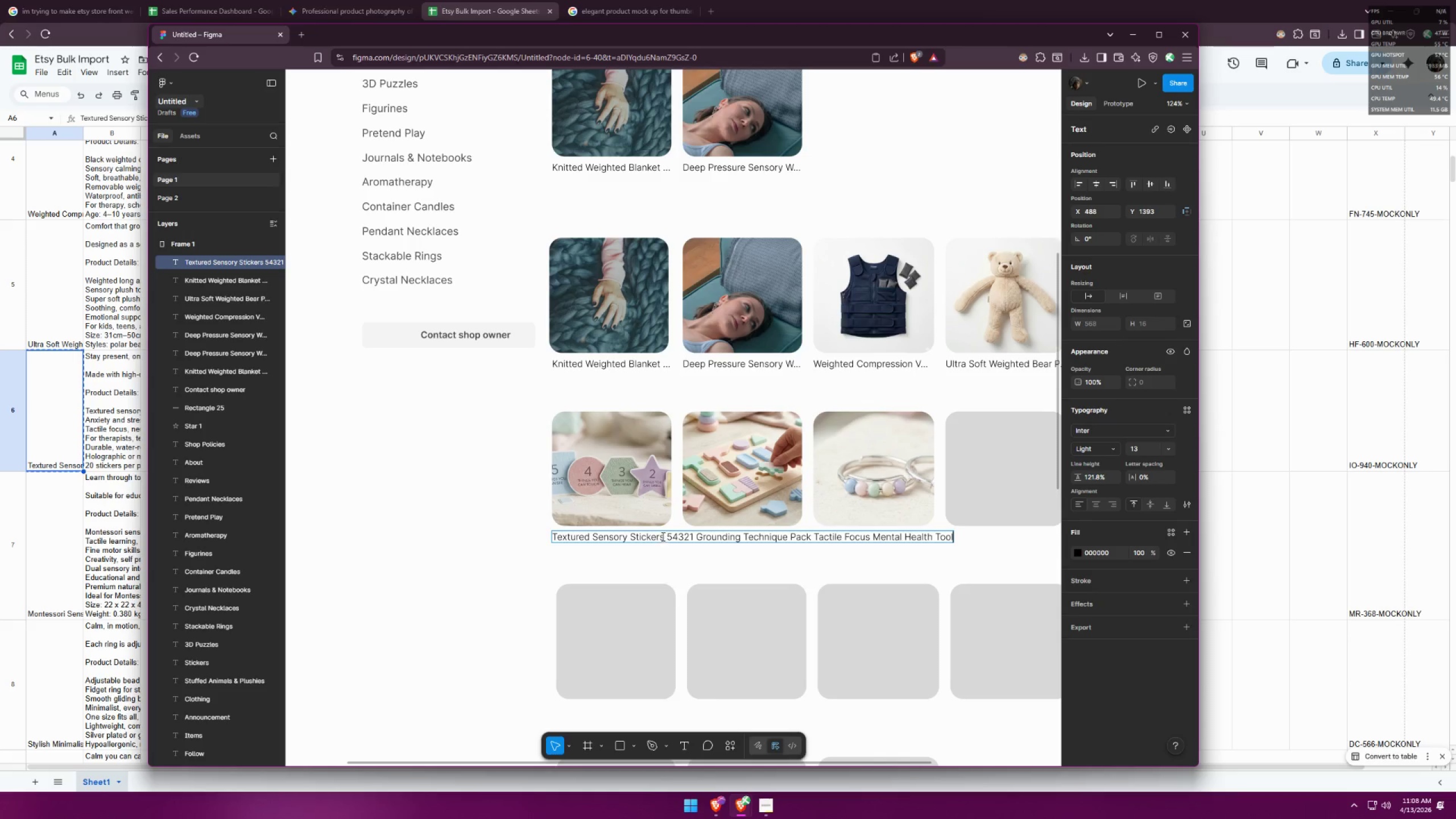 
left_click_drag(start_coordinate=[659, 535], to_coordinate=[1102, 537])
 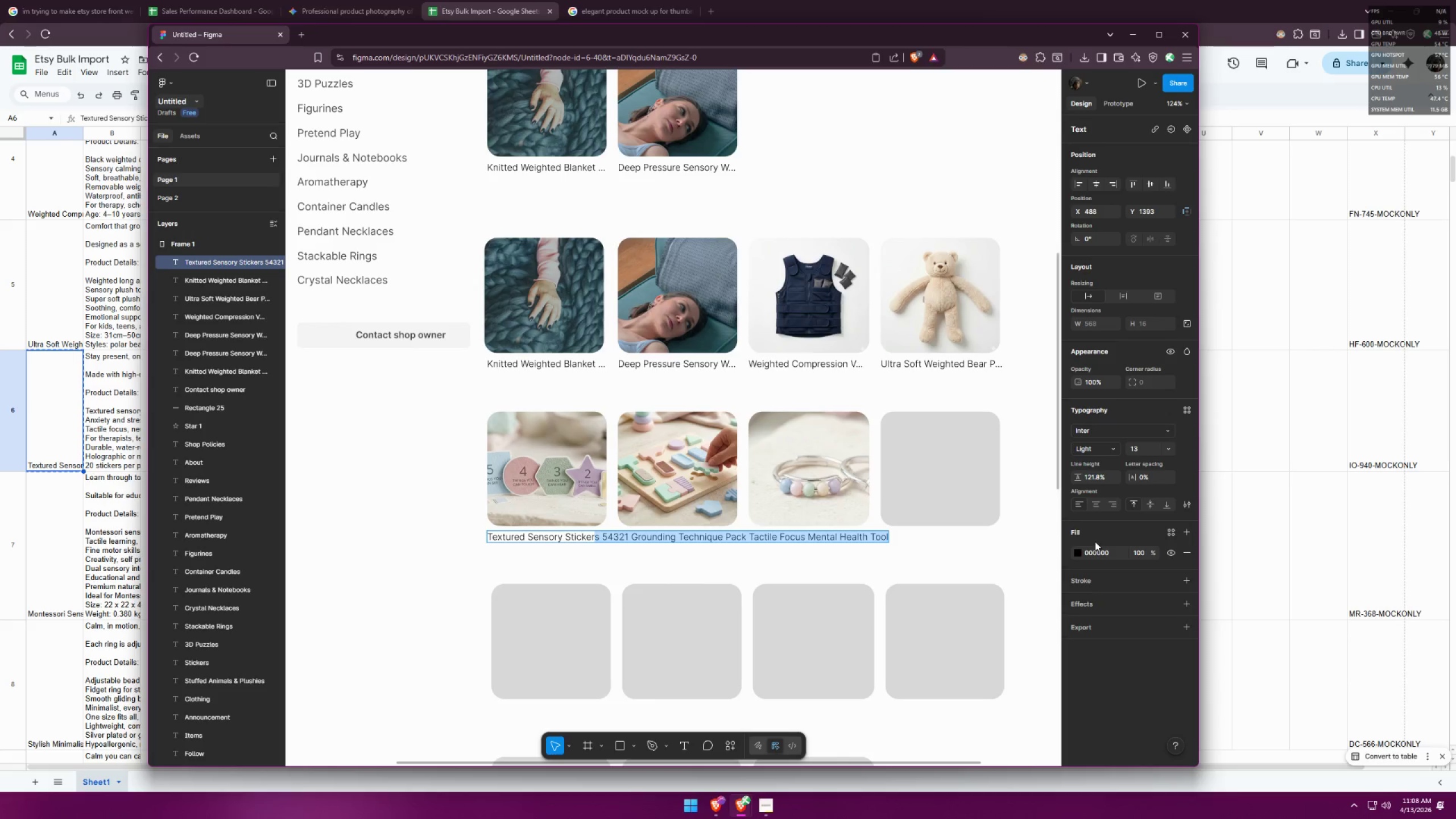 
key(Period)
 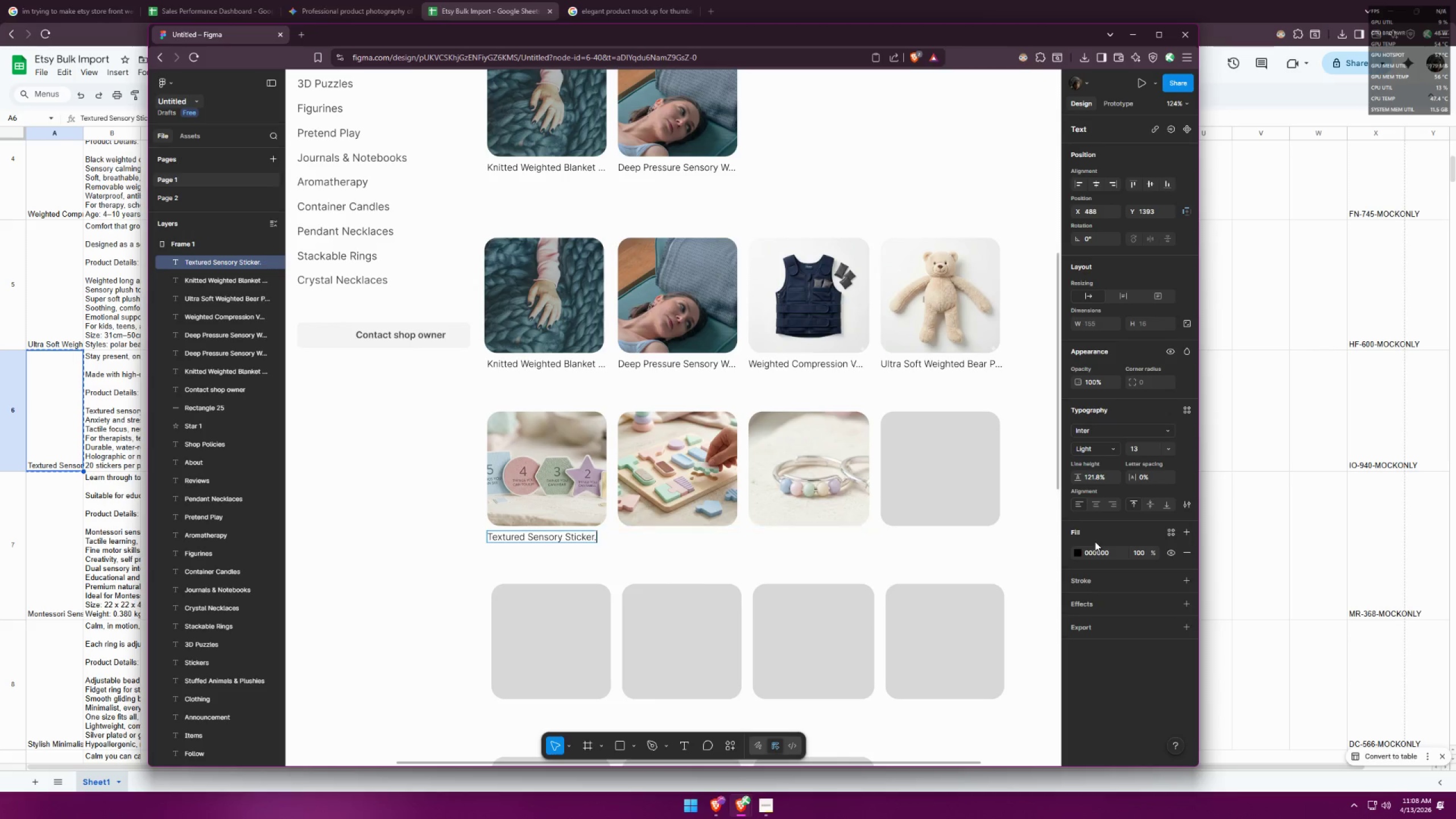 
key(Period)
 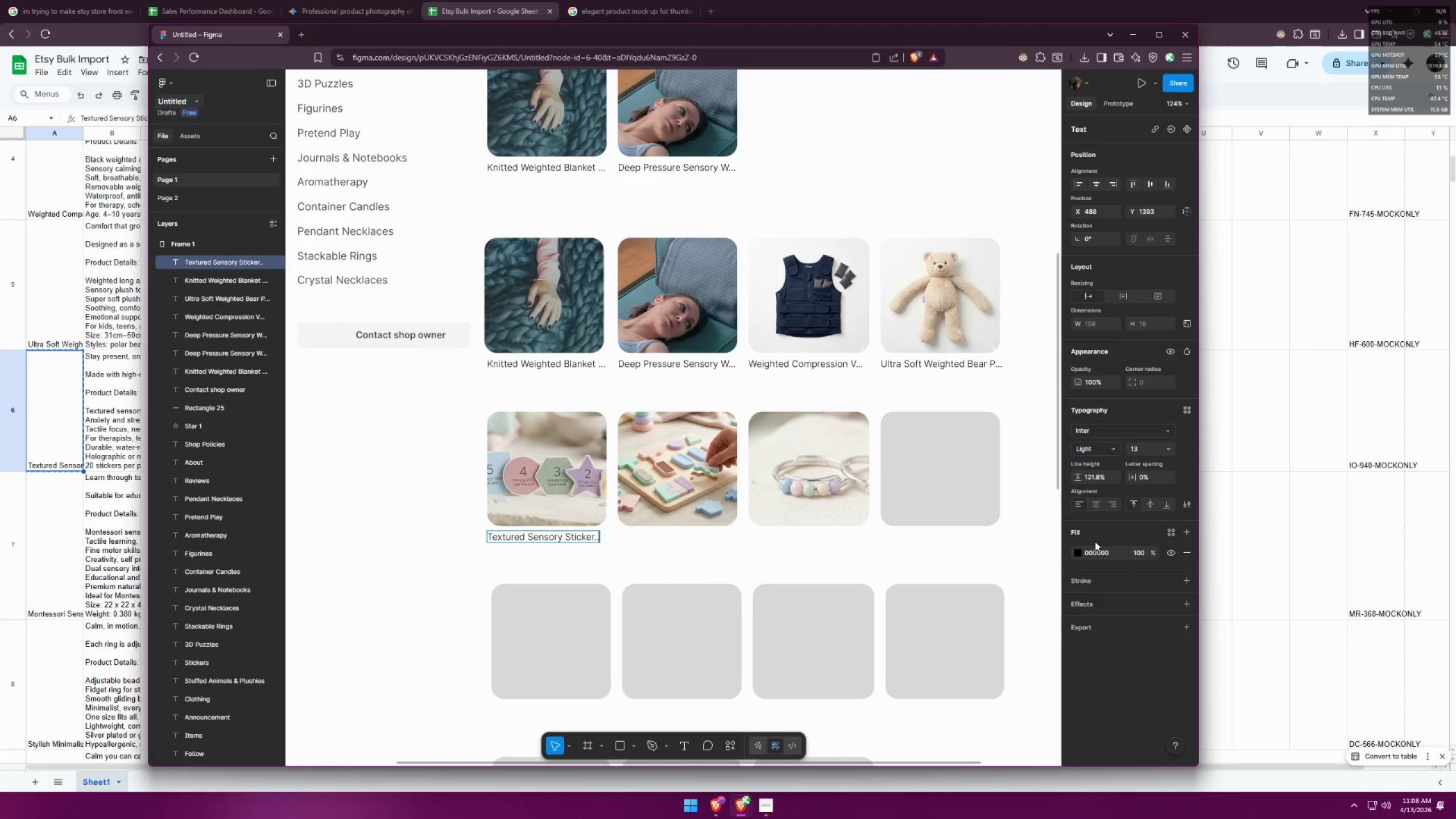 
key(Period)
 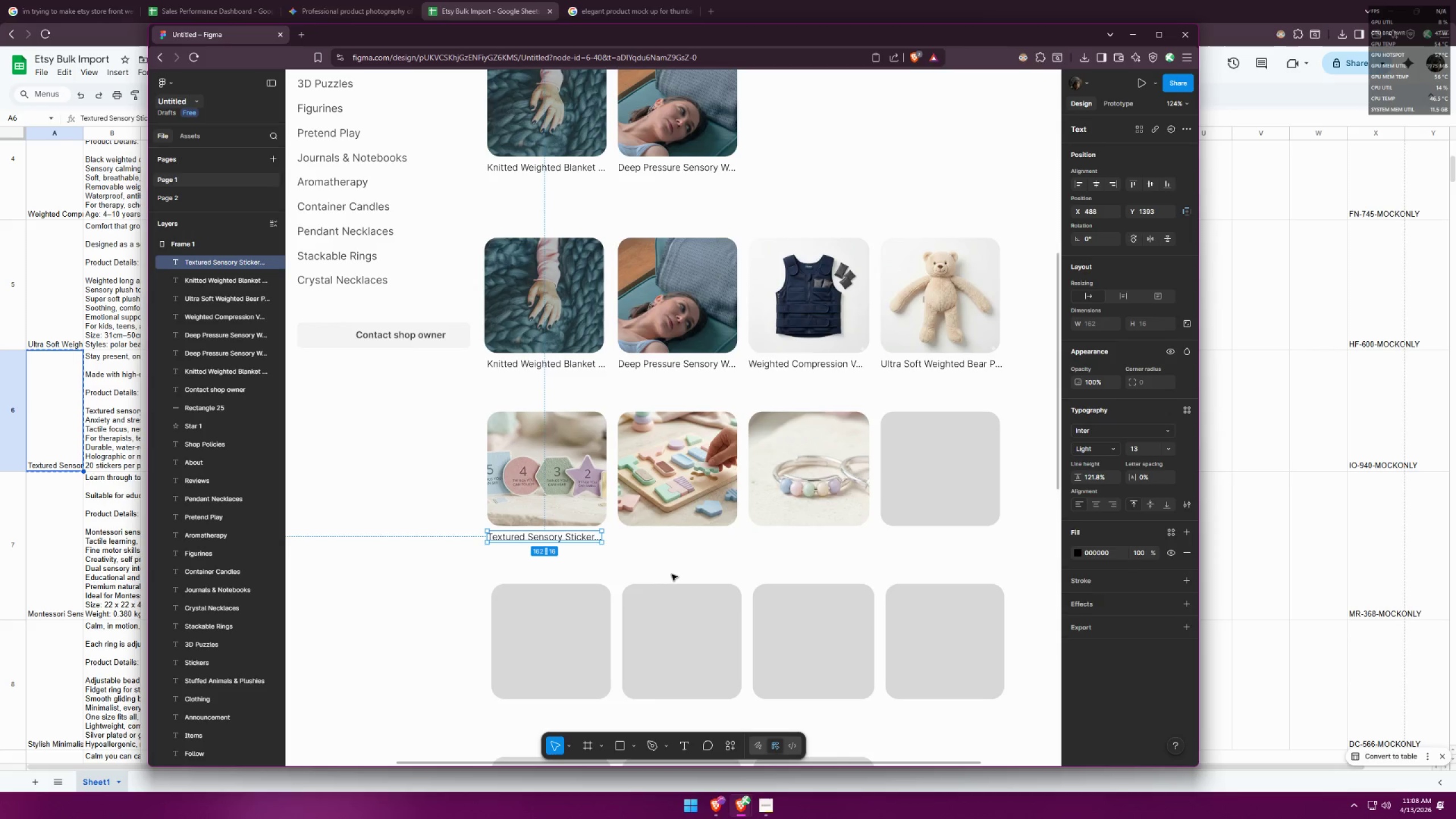 
double_click([711, 563])
 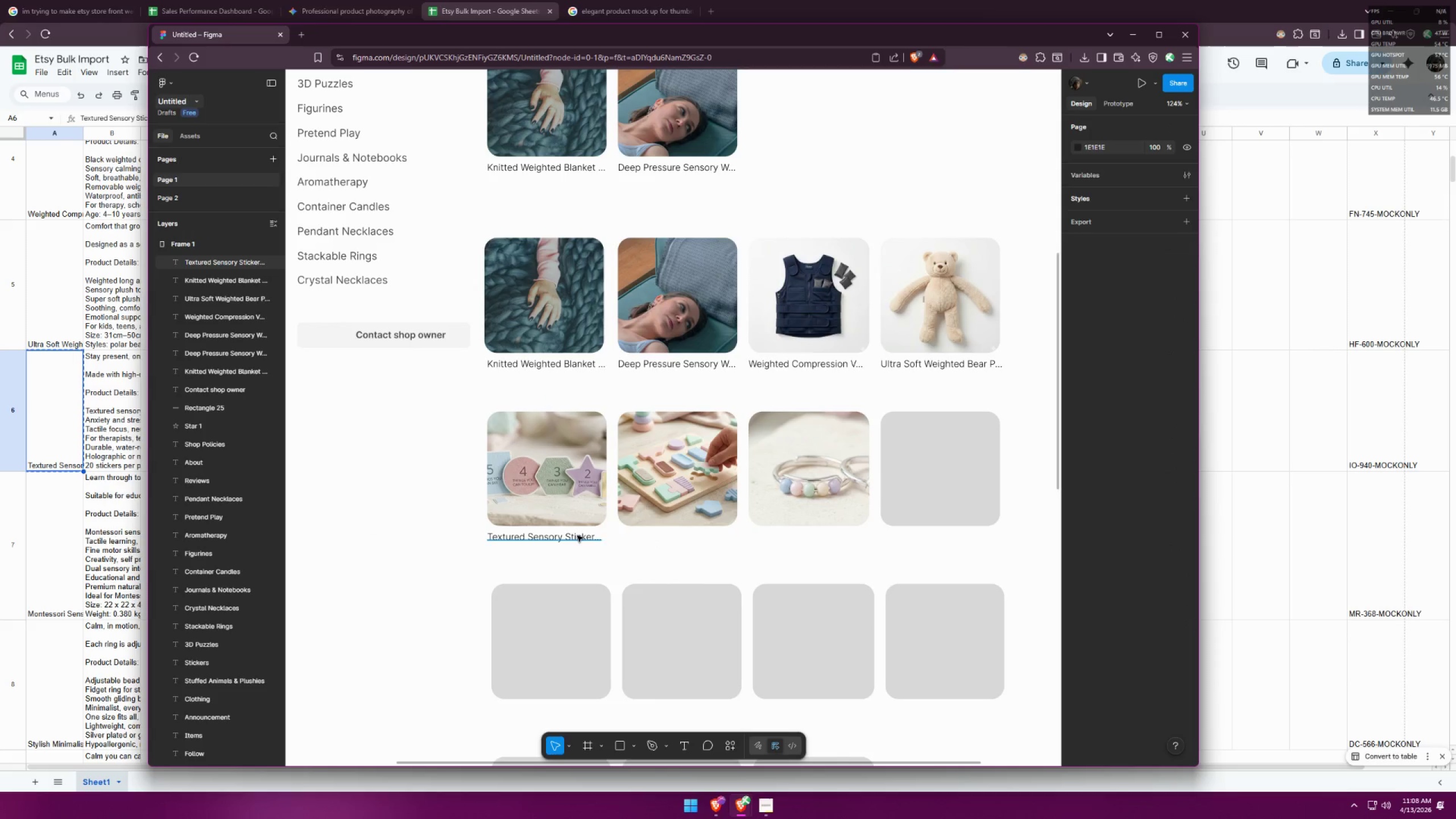 
hold_key(key=AltLeft, duration=2.12)
hold_key(key=ShiftLeft, duration=1.5)
left_click_drag(start_coordinate=[572, 536], to_coordinate=[702, 532])
 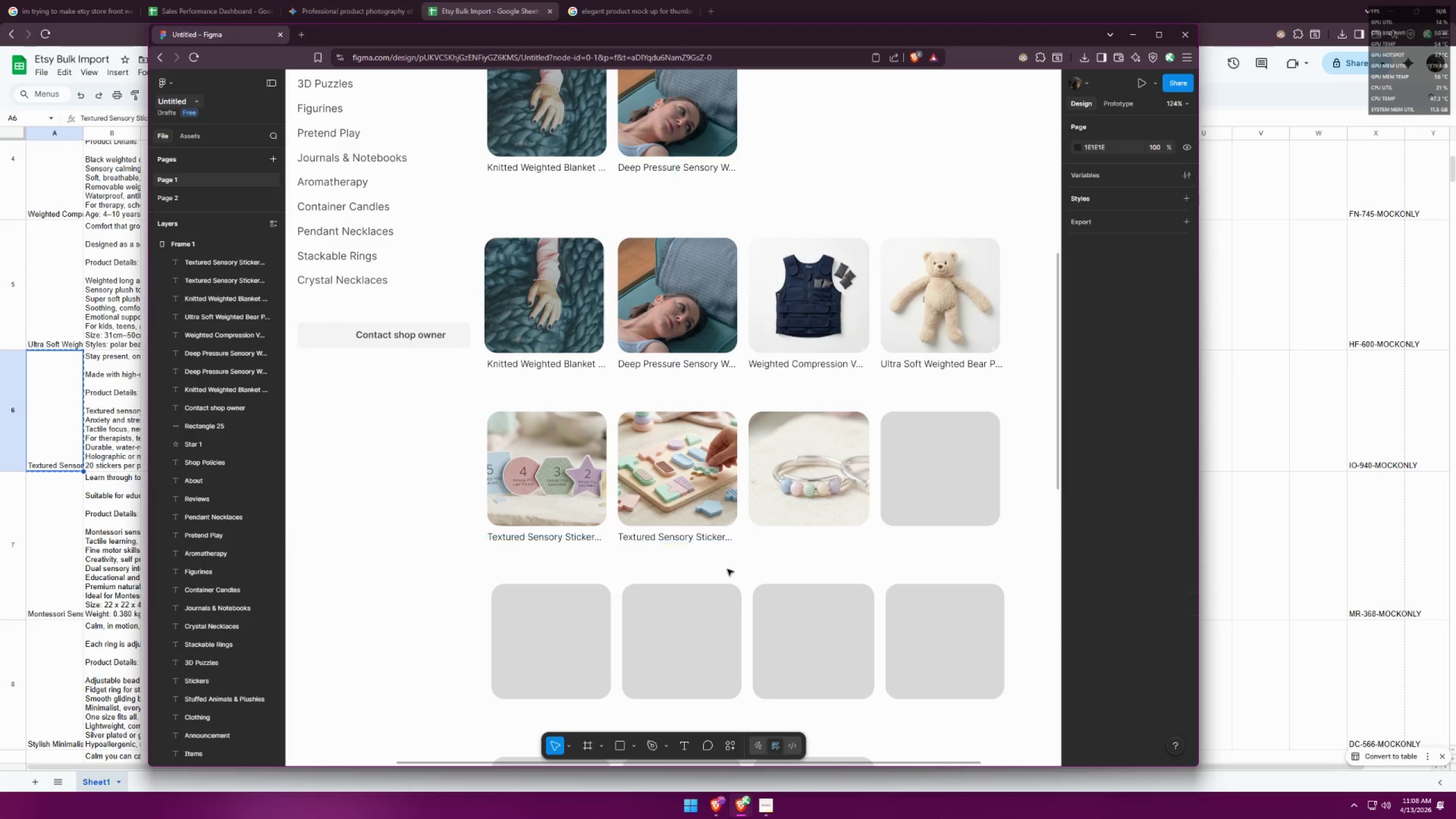 
hold_key(key=ShiftLeft, duration=0.56)
 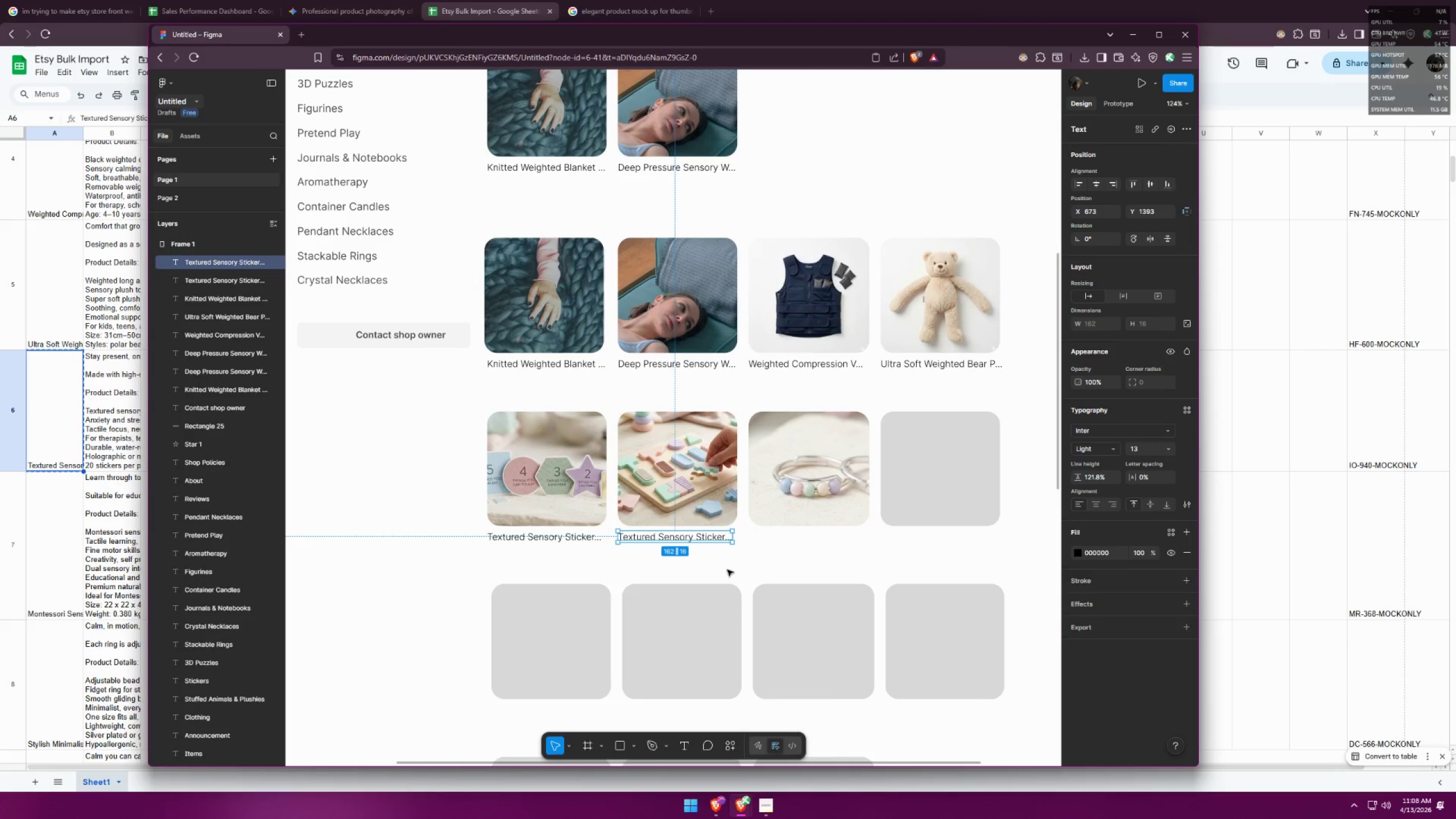 
left_click([727, 569])
 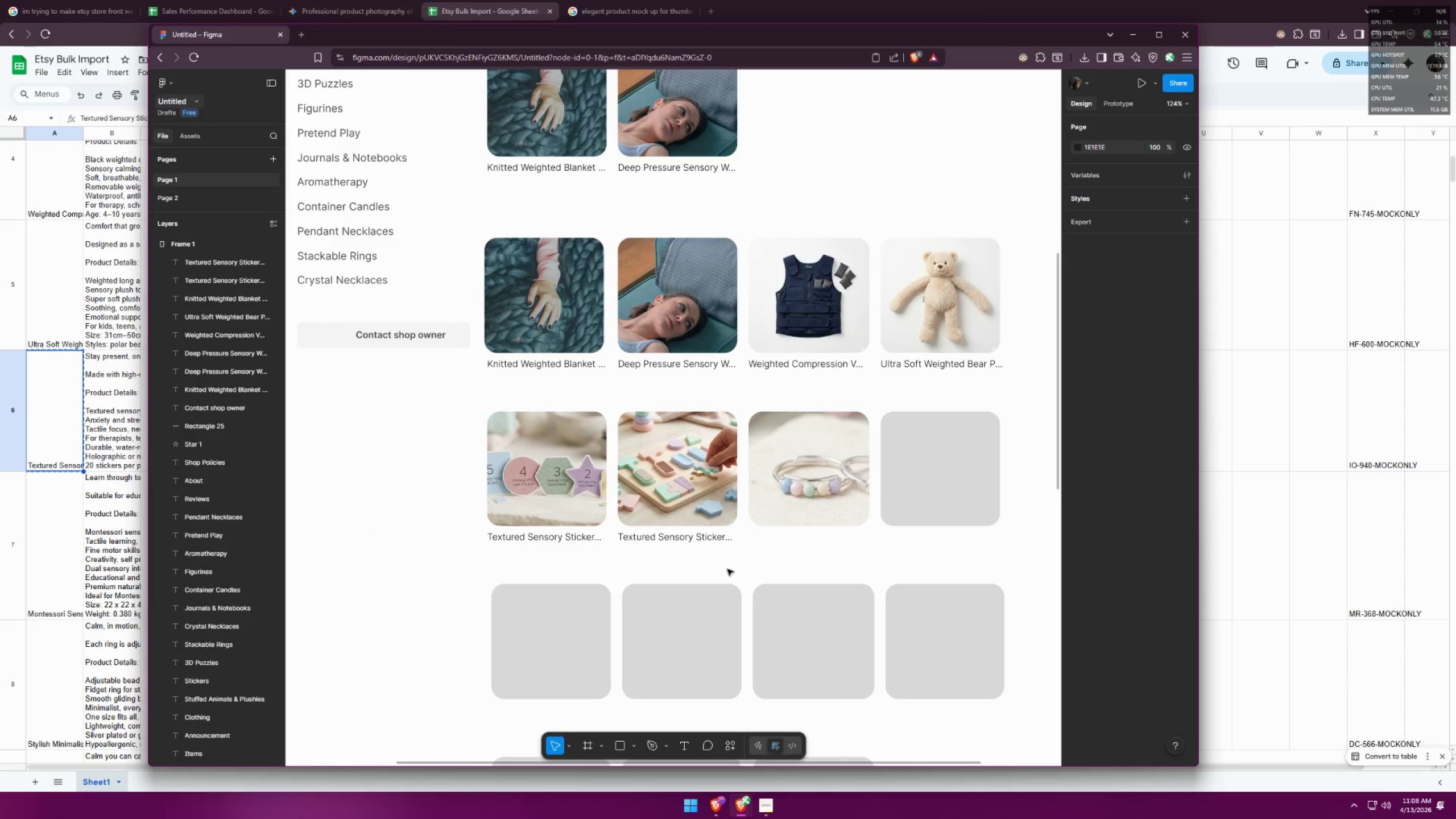 
key(Alt+AltLeft)
 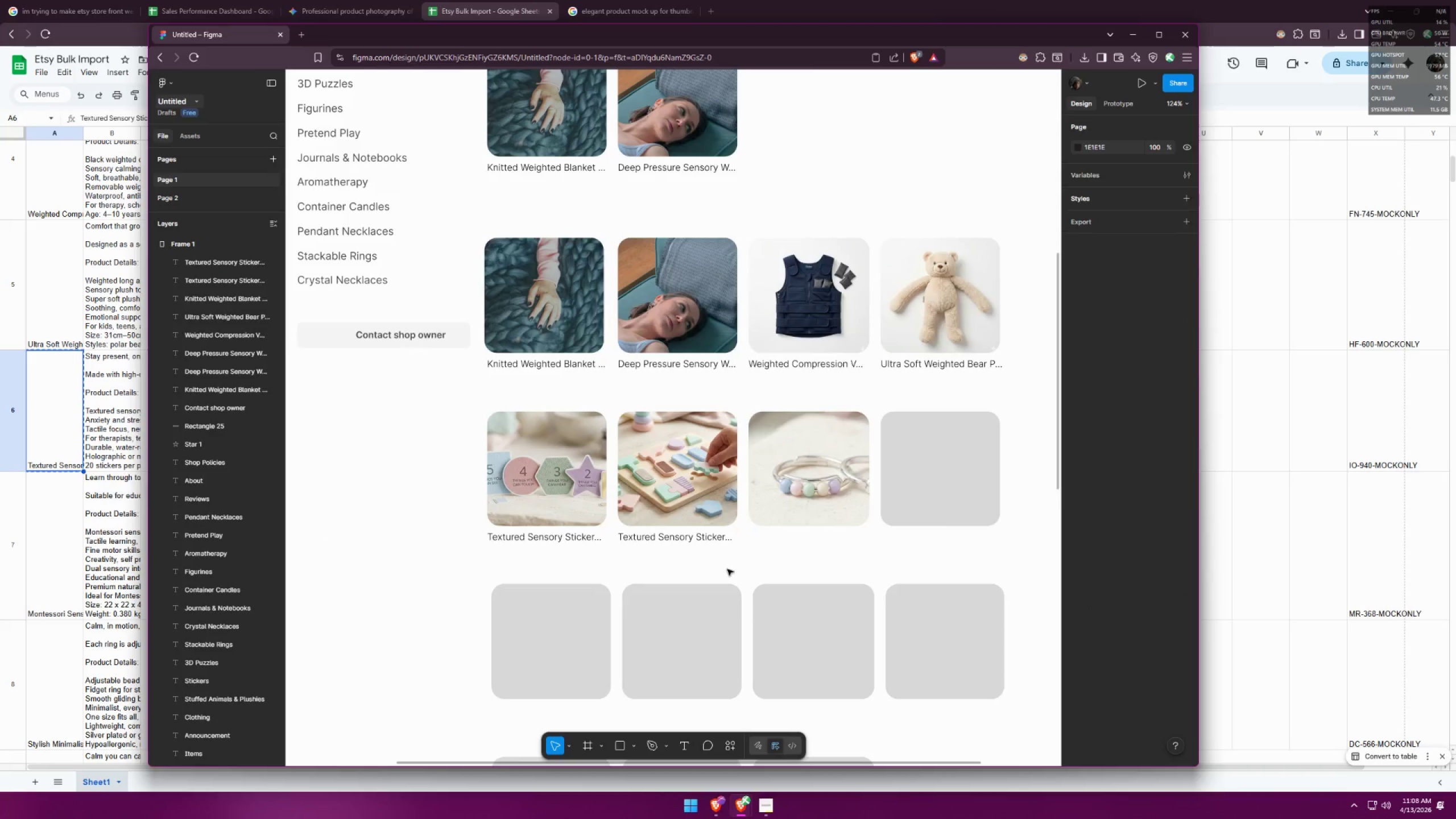 
key(Alt+Tab)
 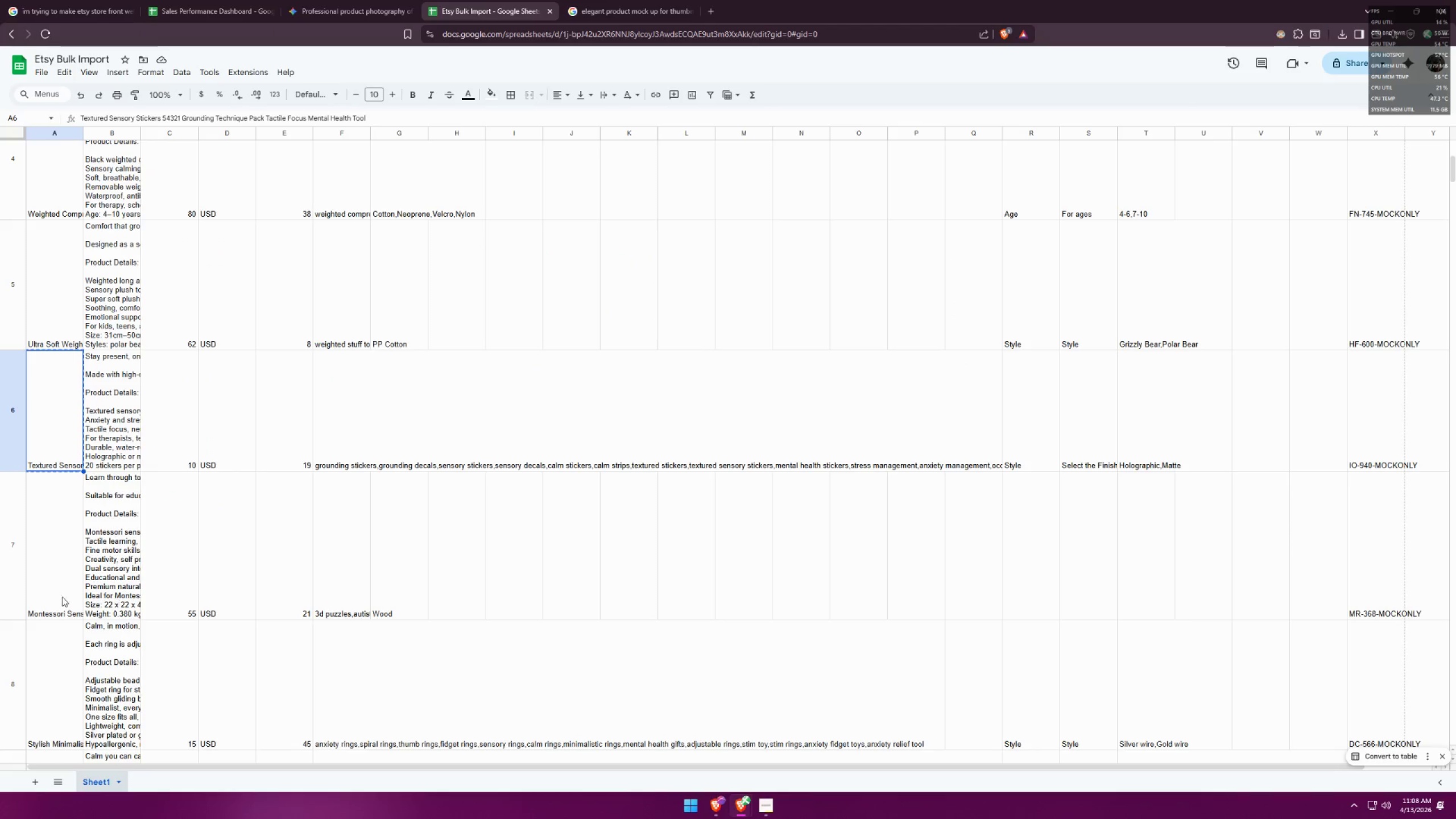 
left_click([31, 585])
 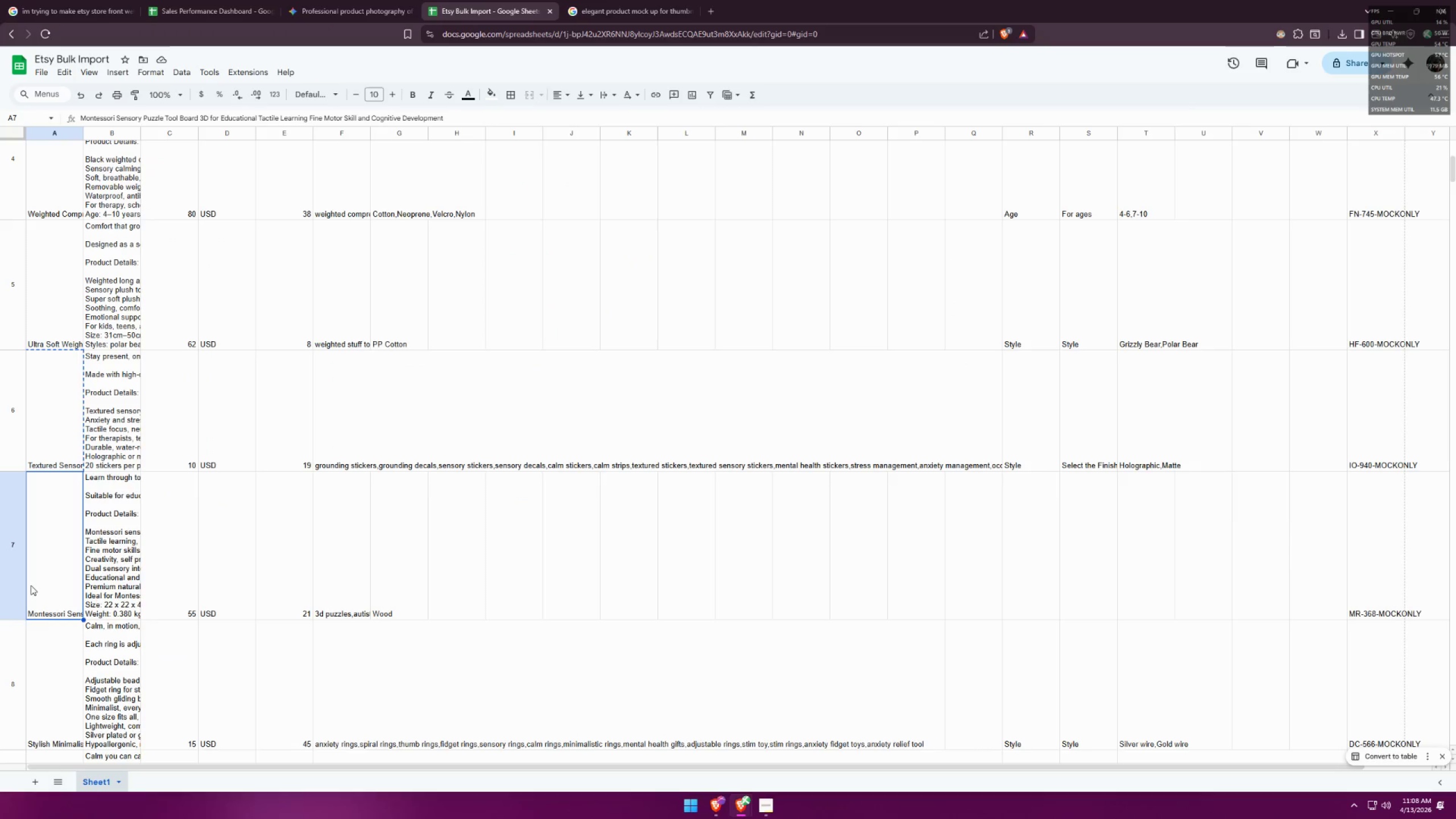 
key(Control+ControlLeft)
 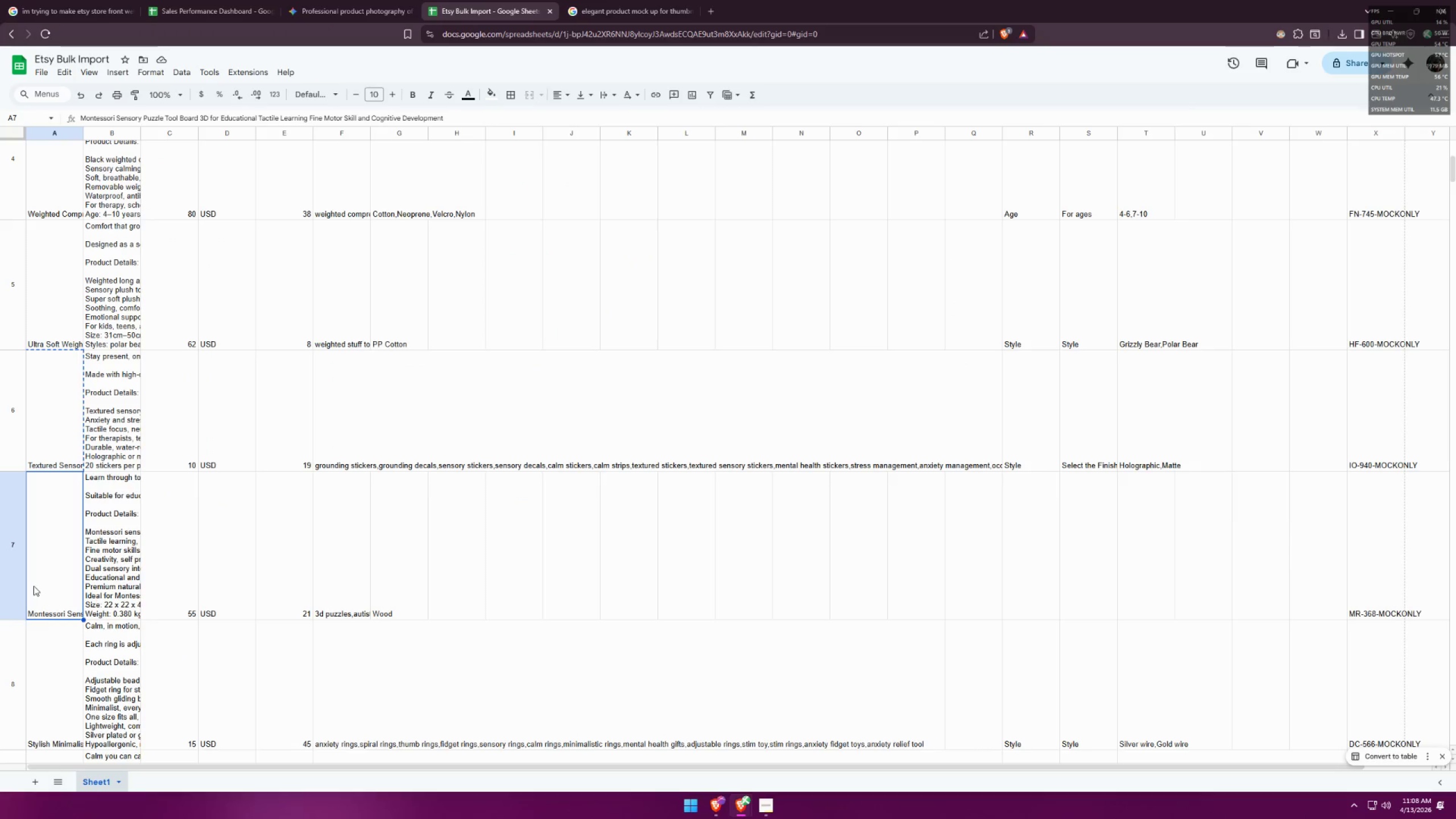 
key(Control+C)
 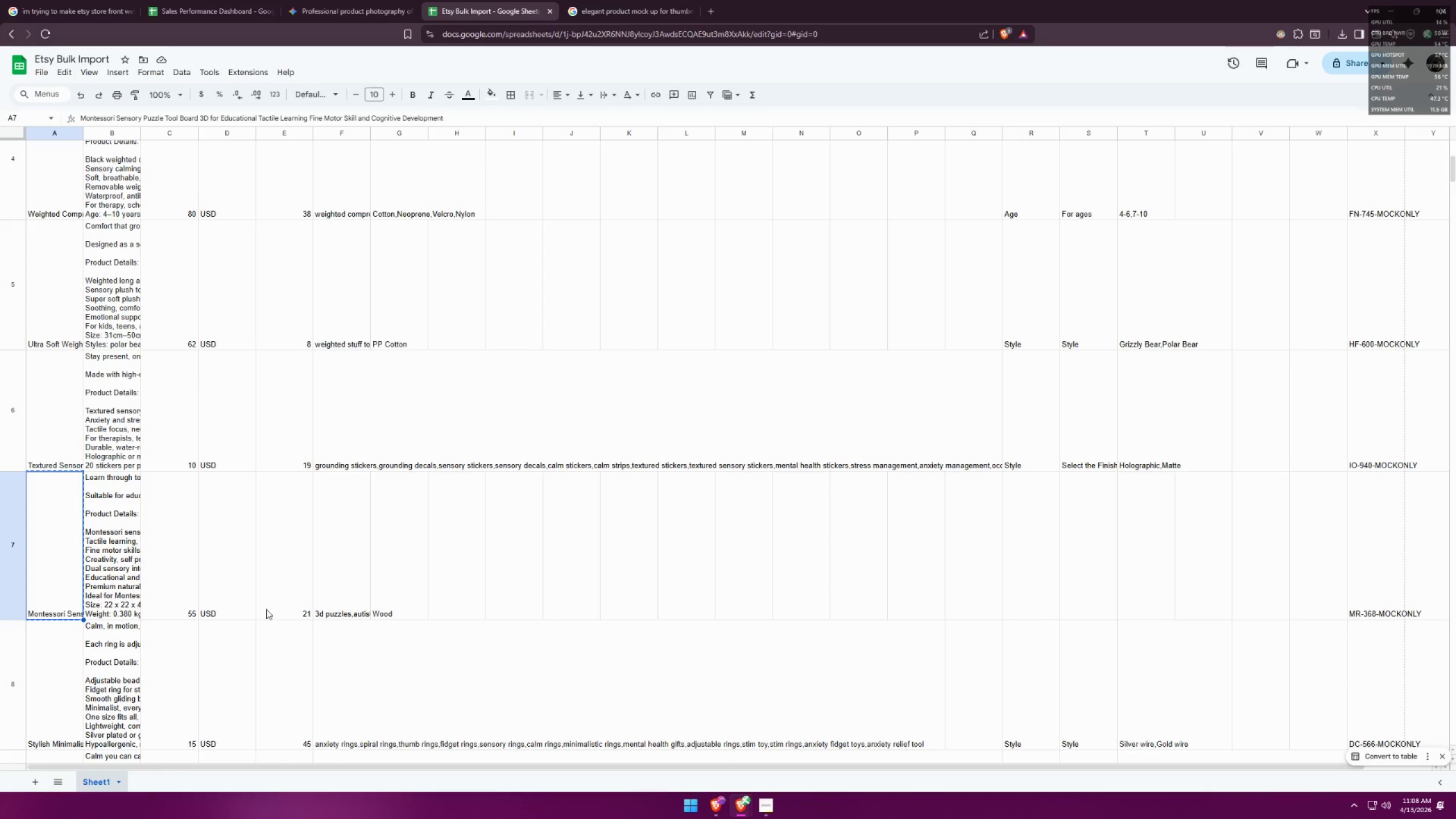 
key(Alt+AltLeft)
 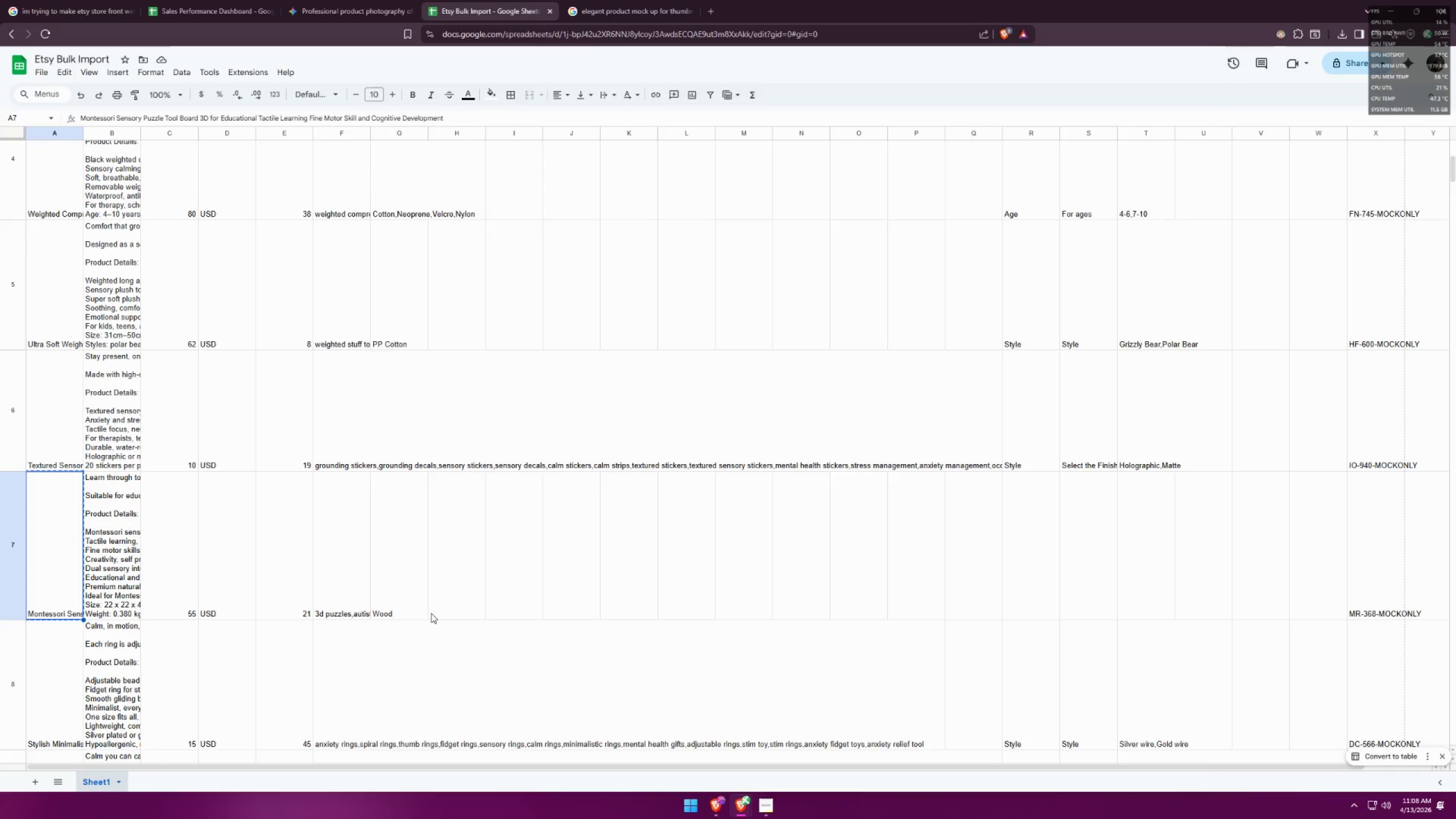 
key(Alt+Tab)
 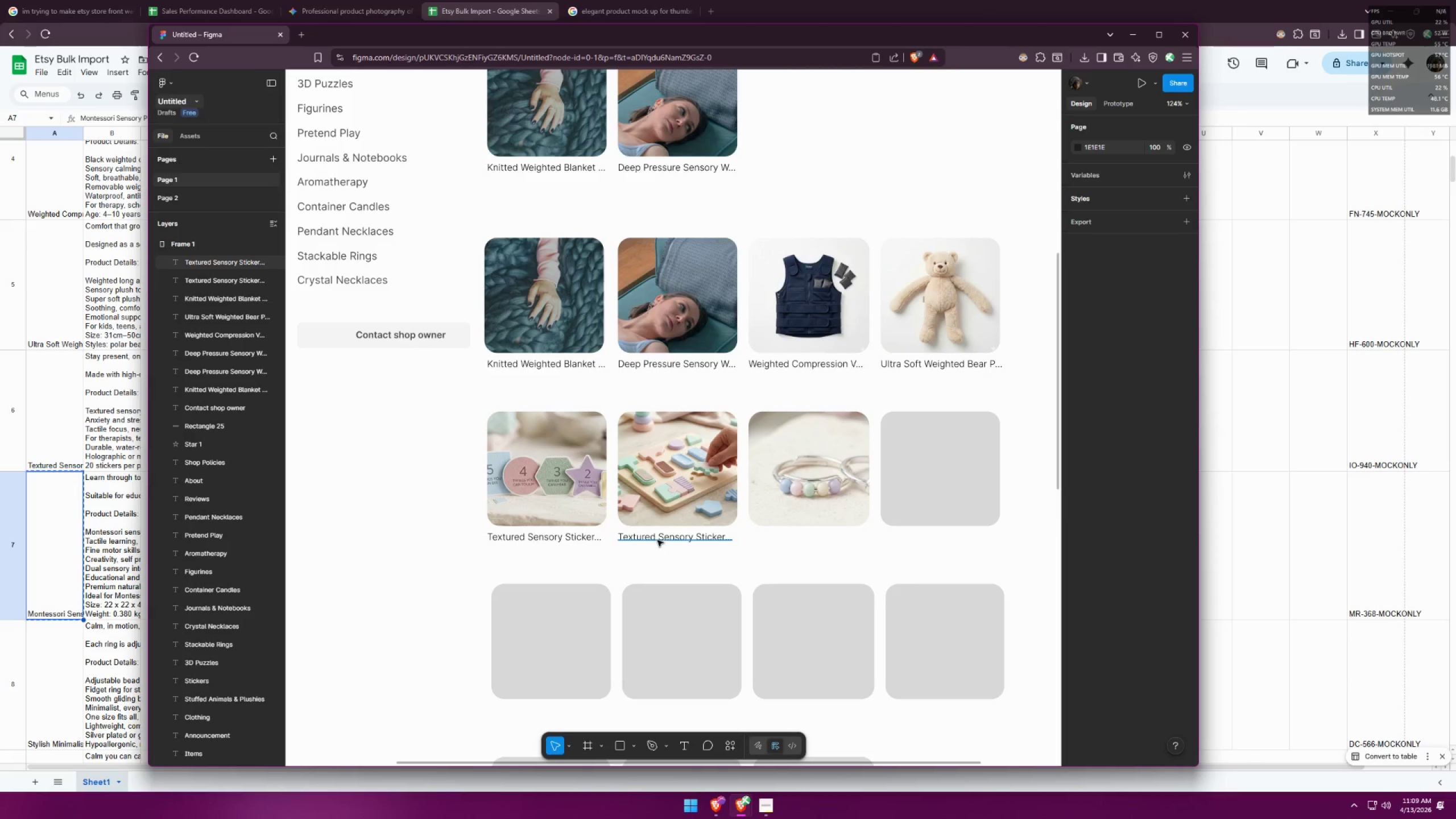 
double_click([659, 540])
 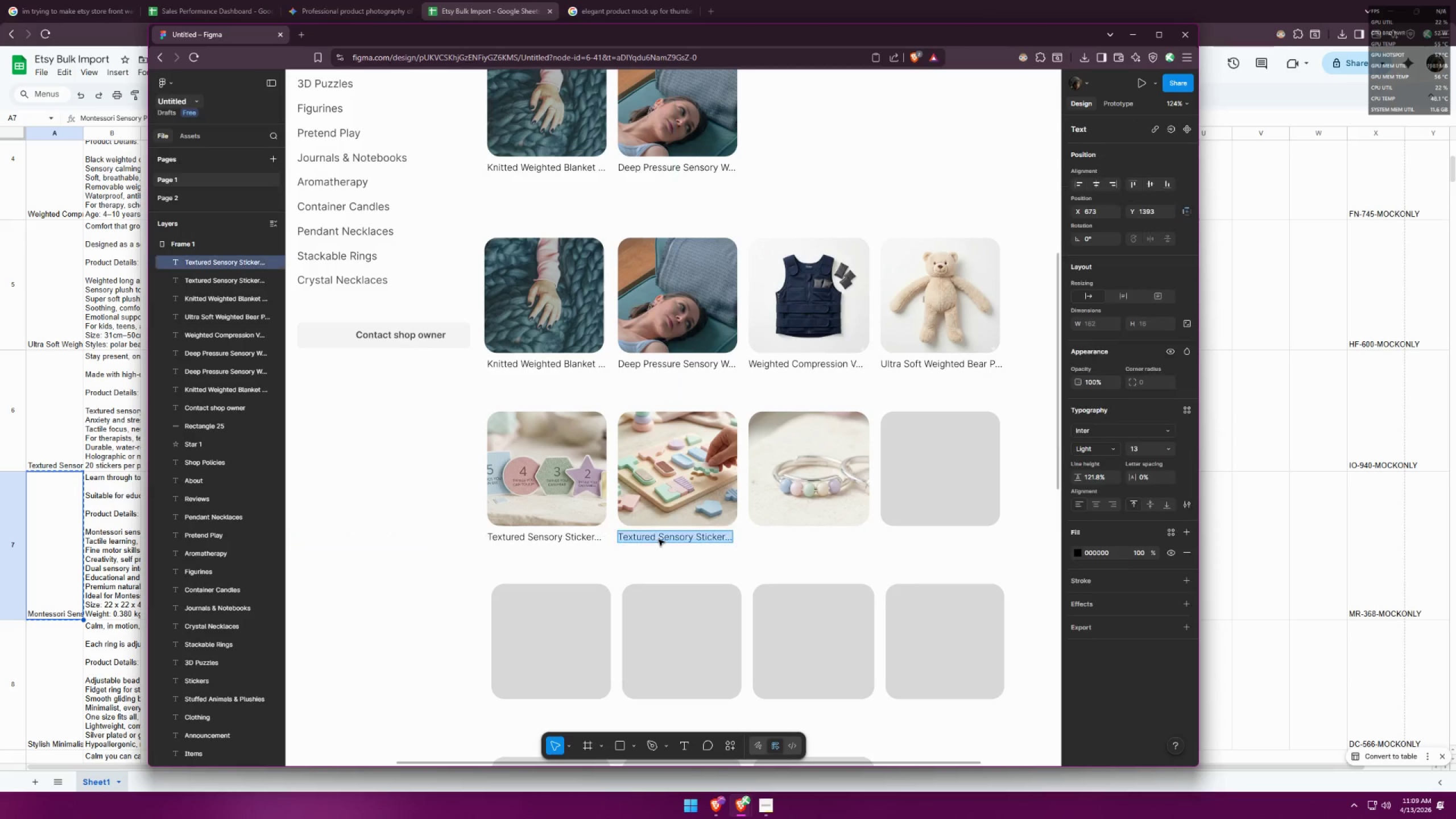 
triple_click([659, 540])
 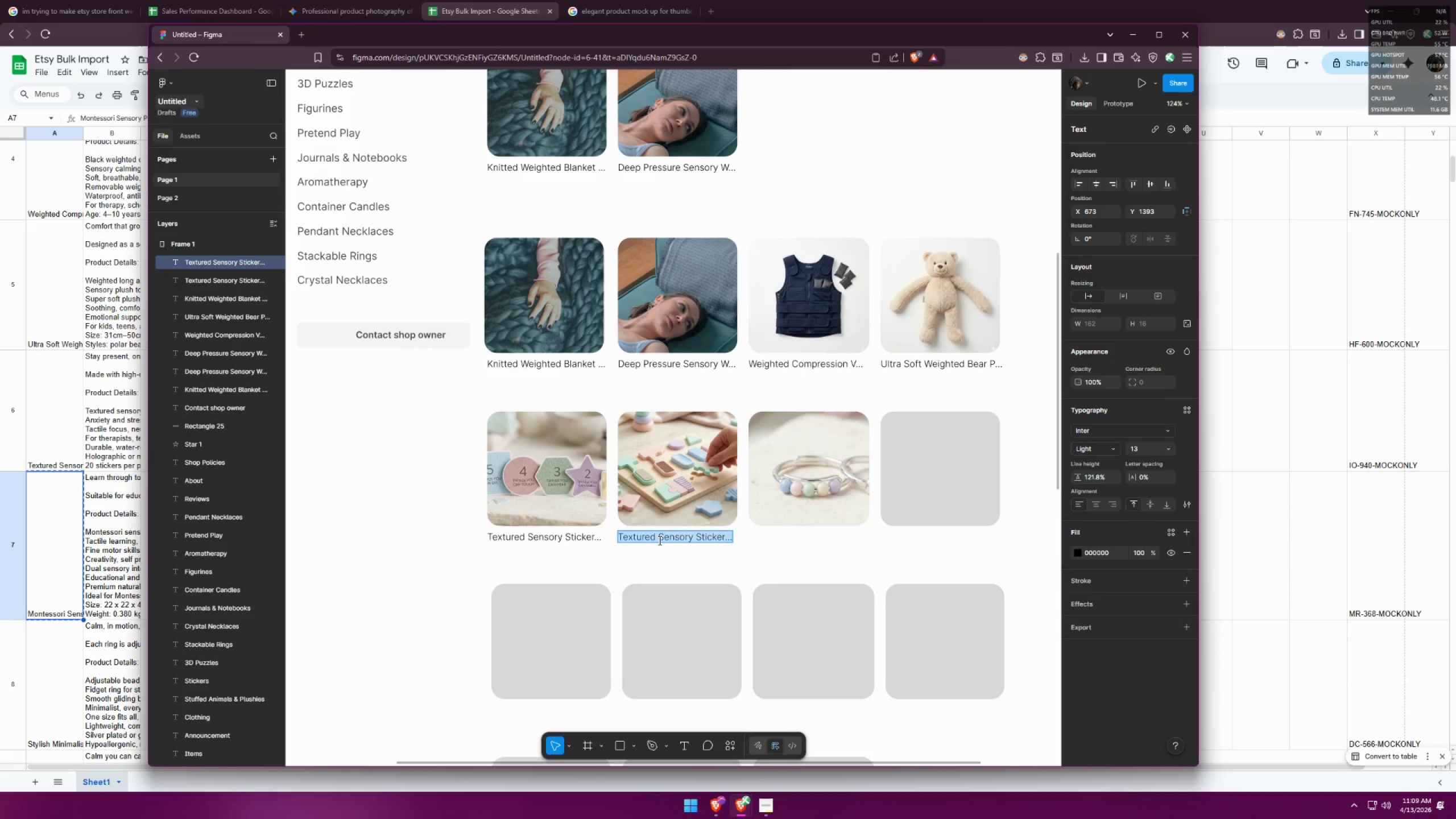 
key(Control+ControlLeft)
 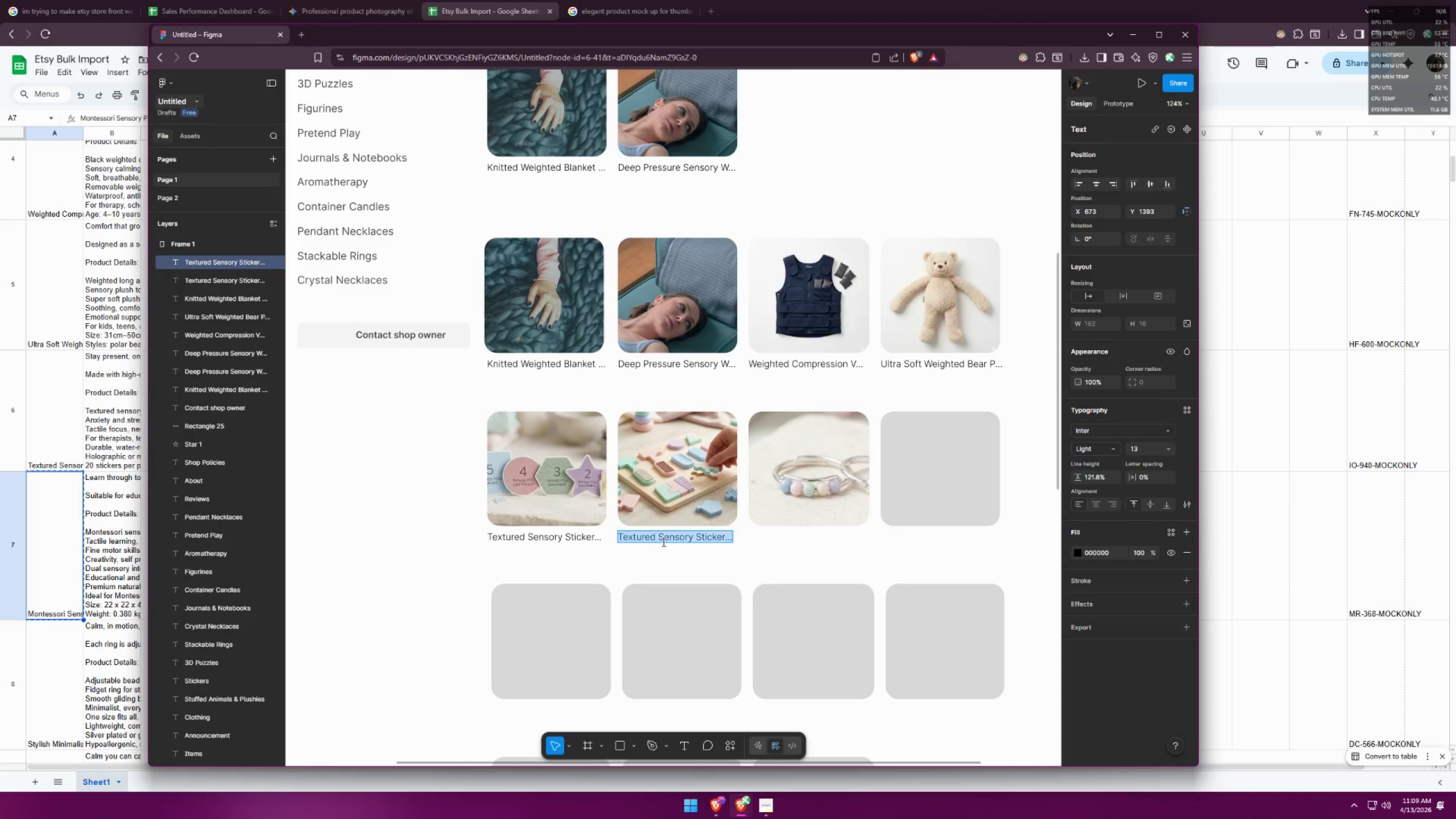 
hold_key(key=V, duration=14.31)
 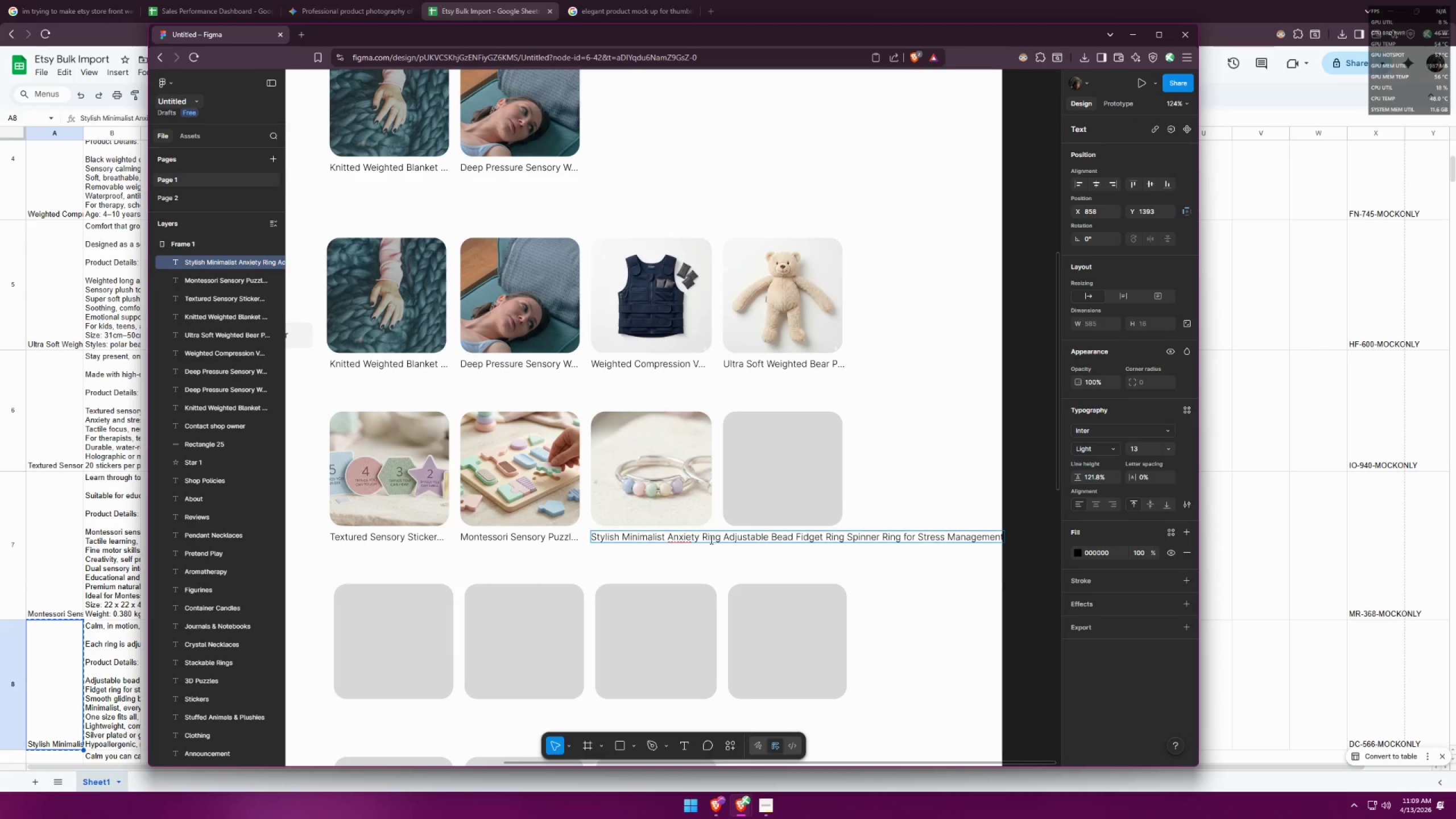 
left_click_drag(start_coordinate=[729, 537], to_coordinate=[1164, 530])
 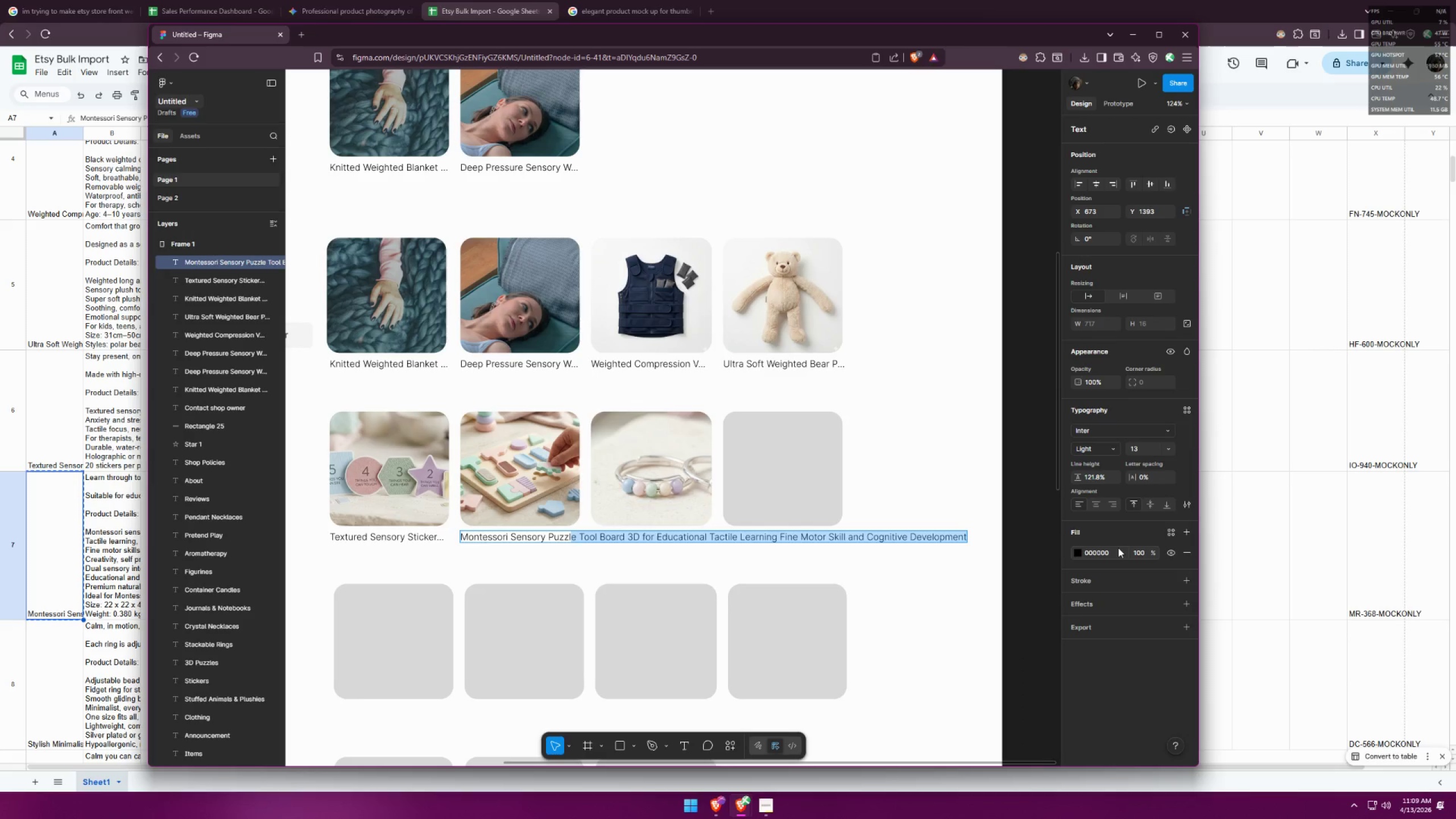 
key(Backspace)
 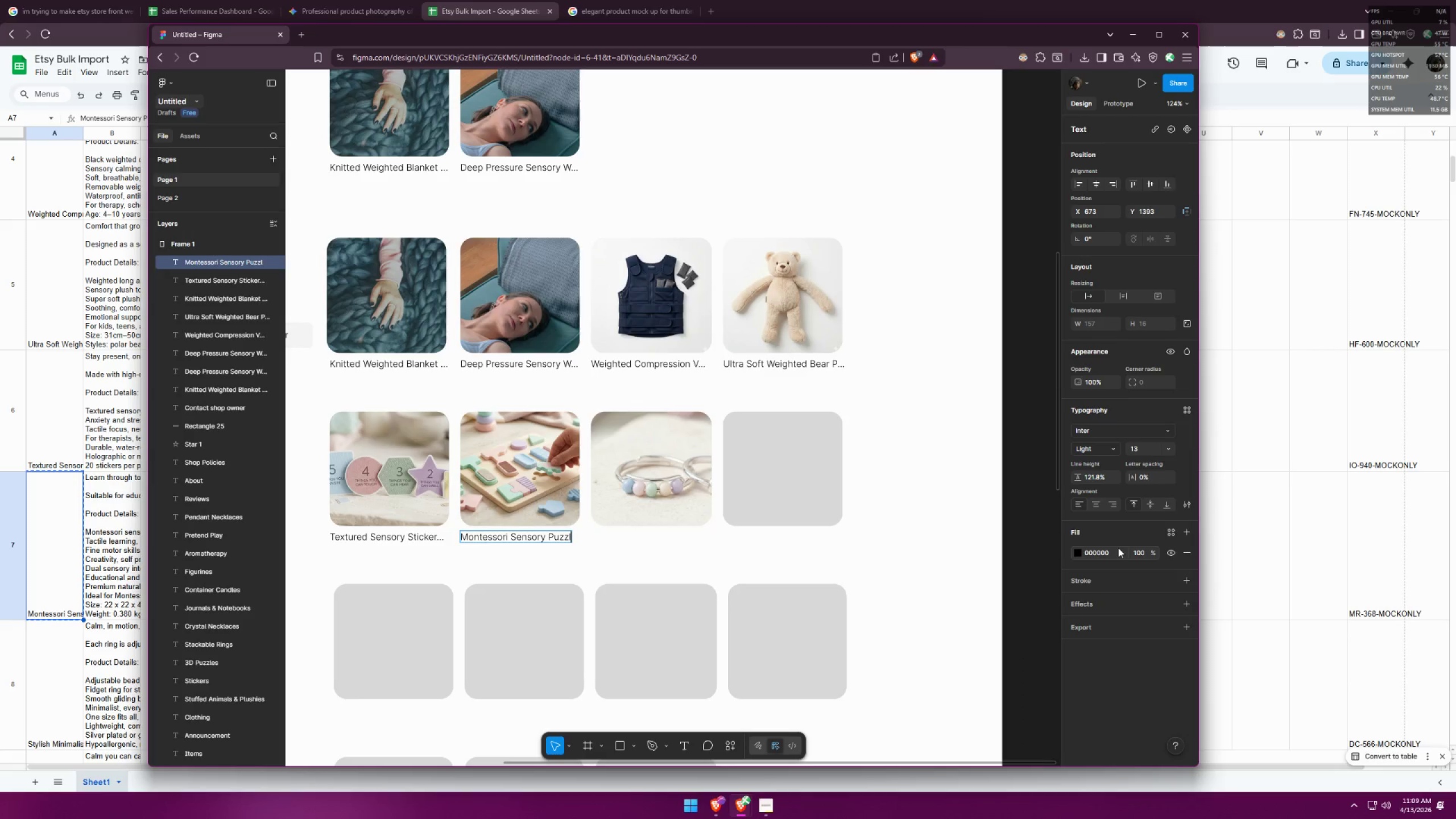 
key(Period)
 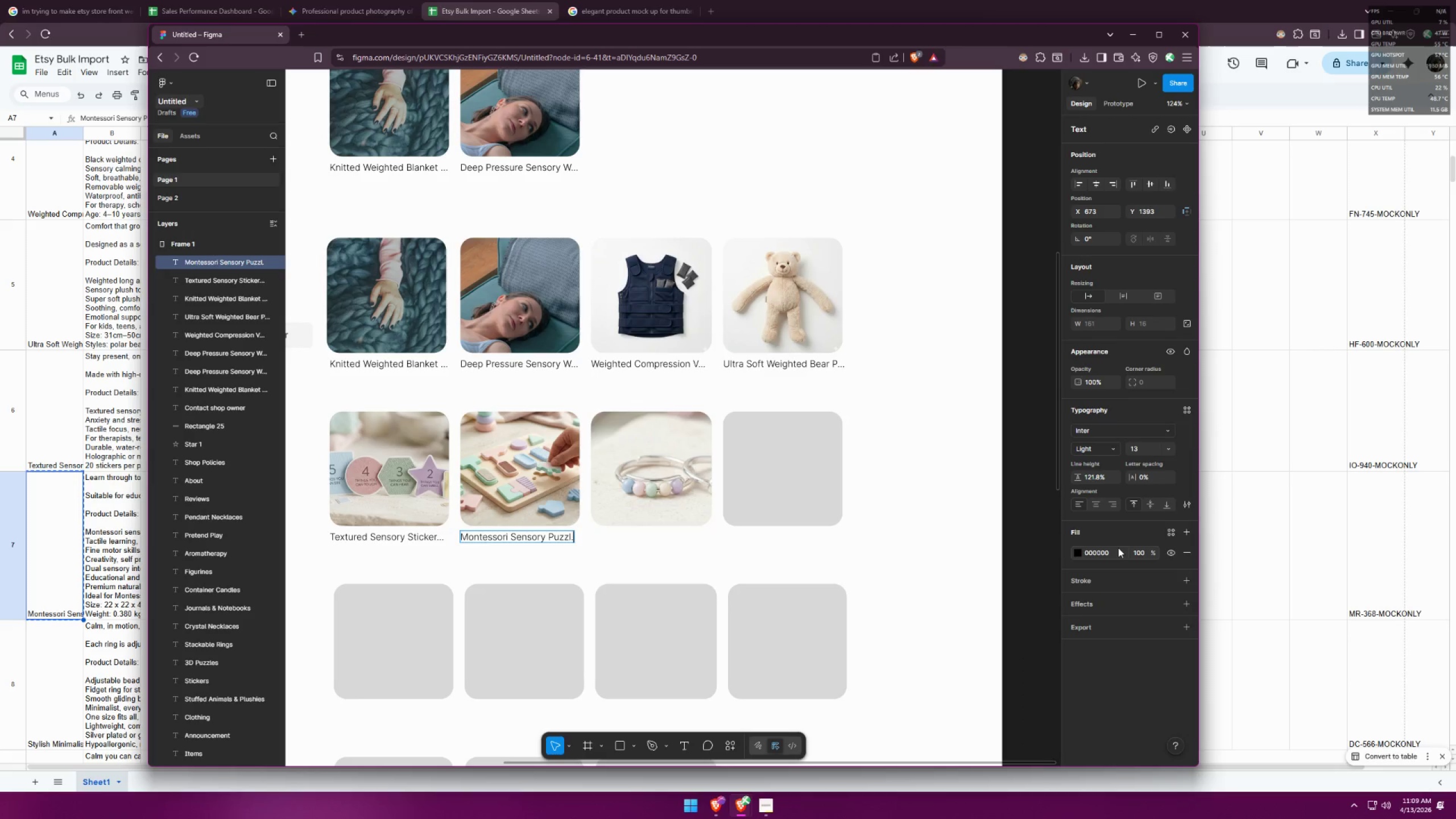 
key(Period)
 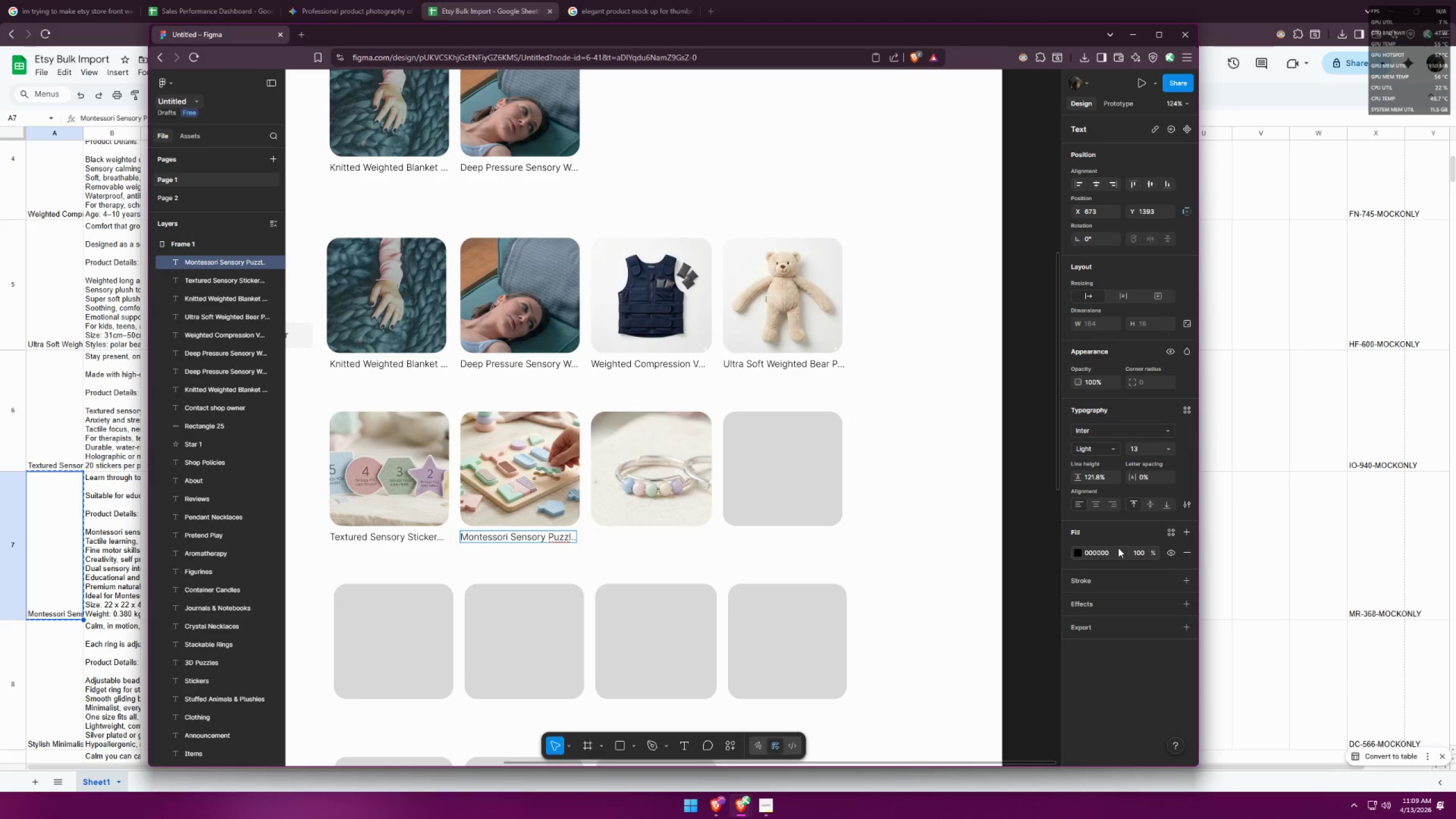 
key(Slash)
 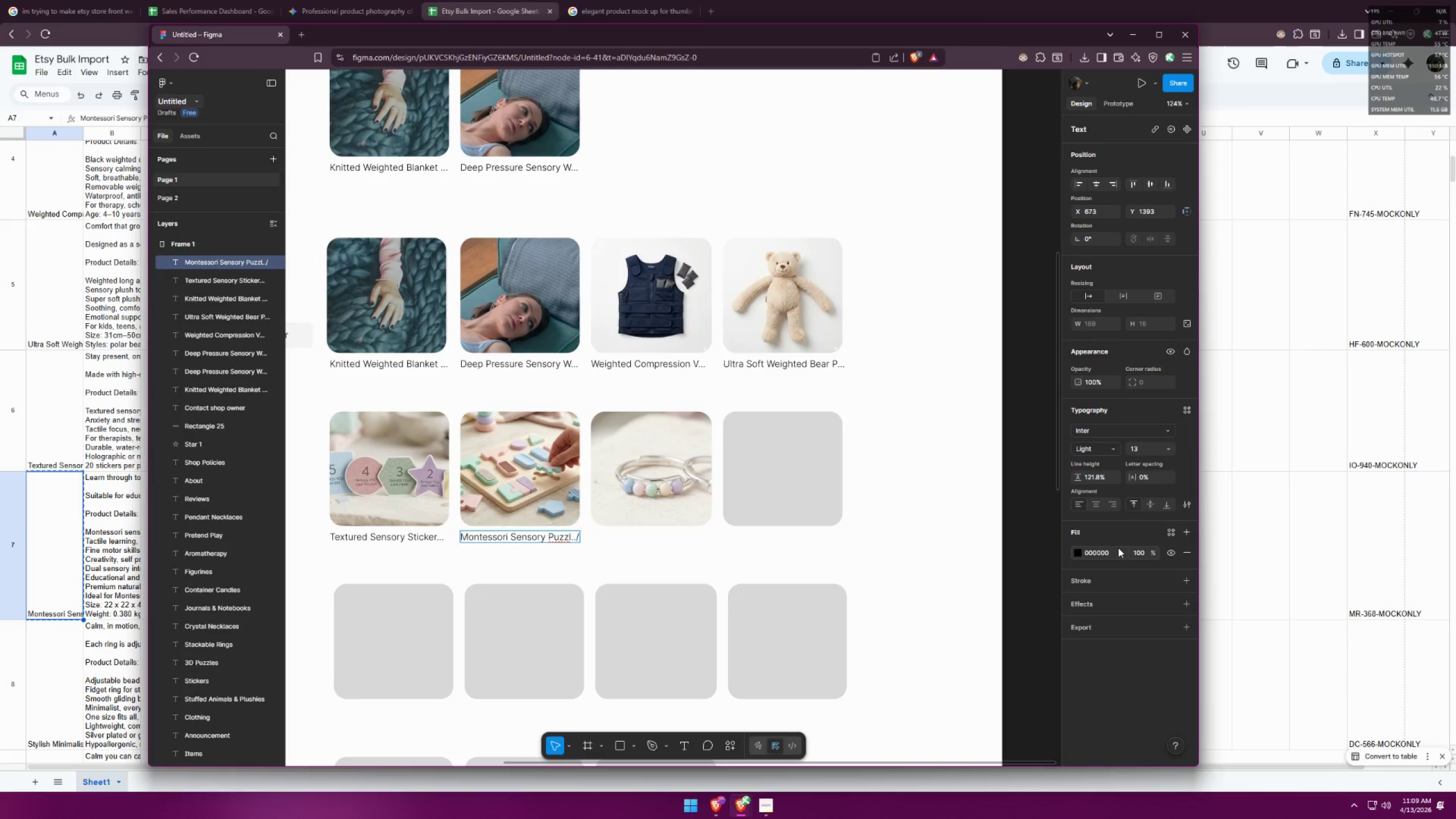 
key(Backspace)
 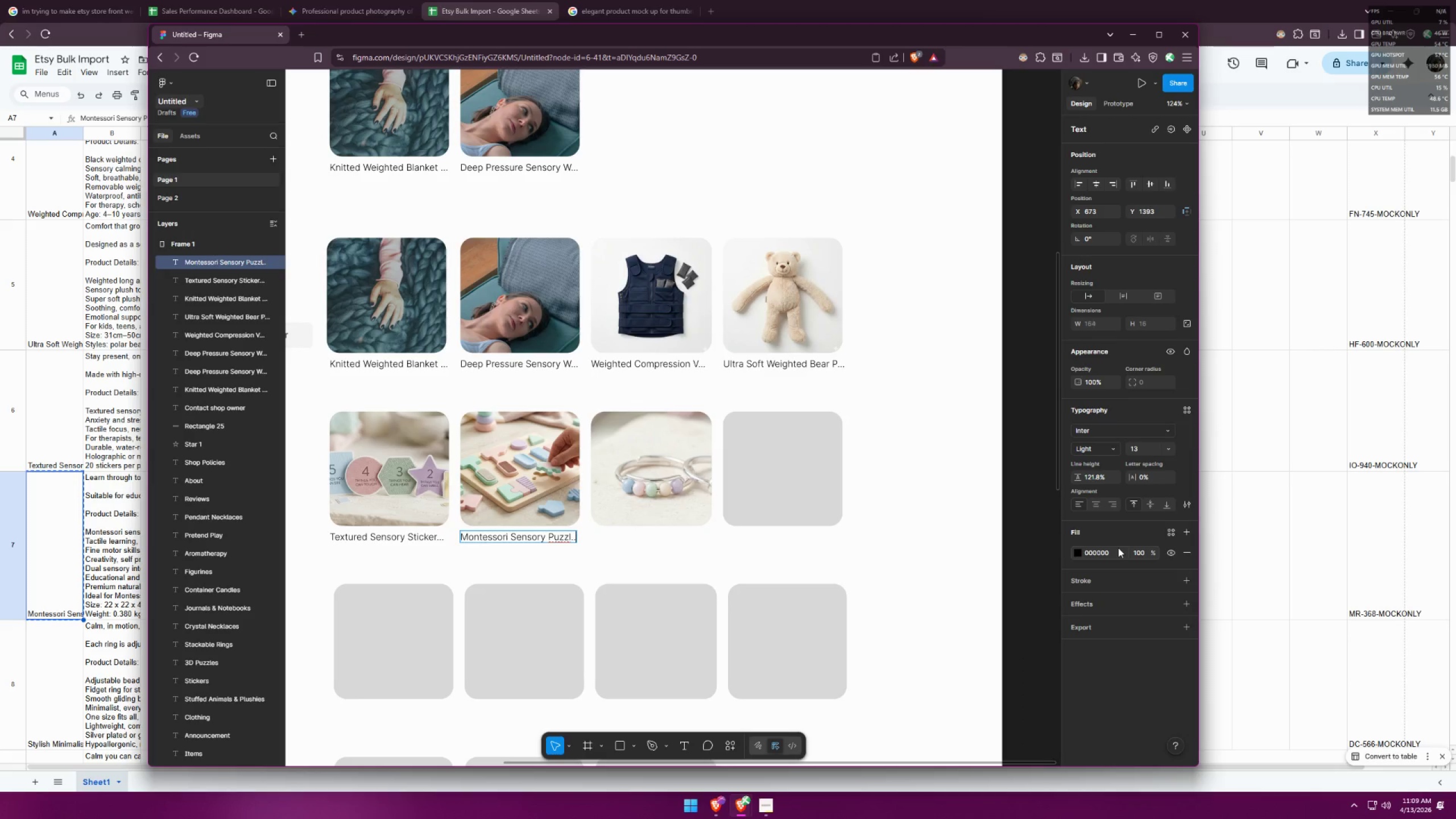 
key(Slash)
 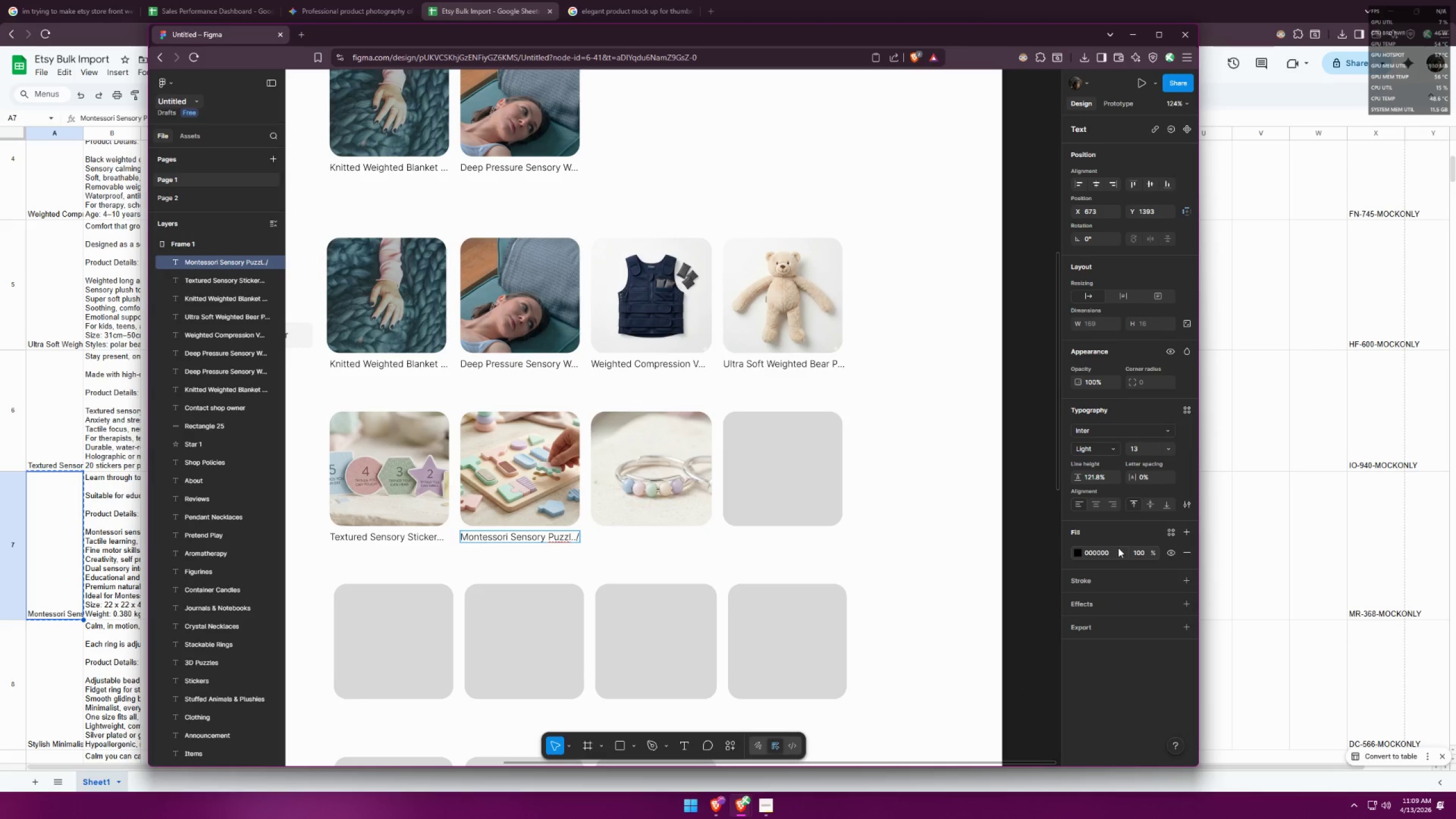 
key(Backspace)
 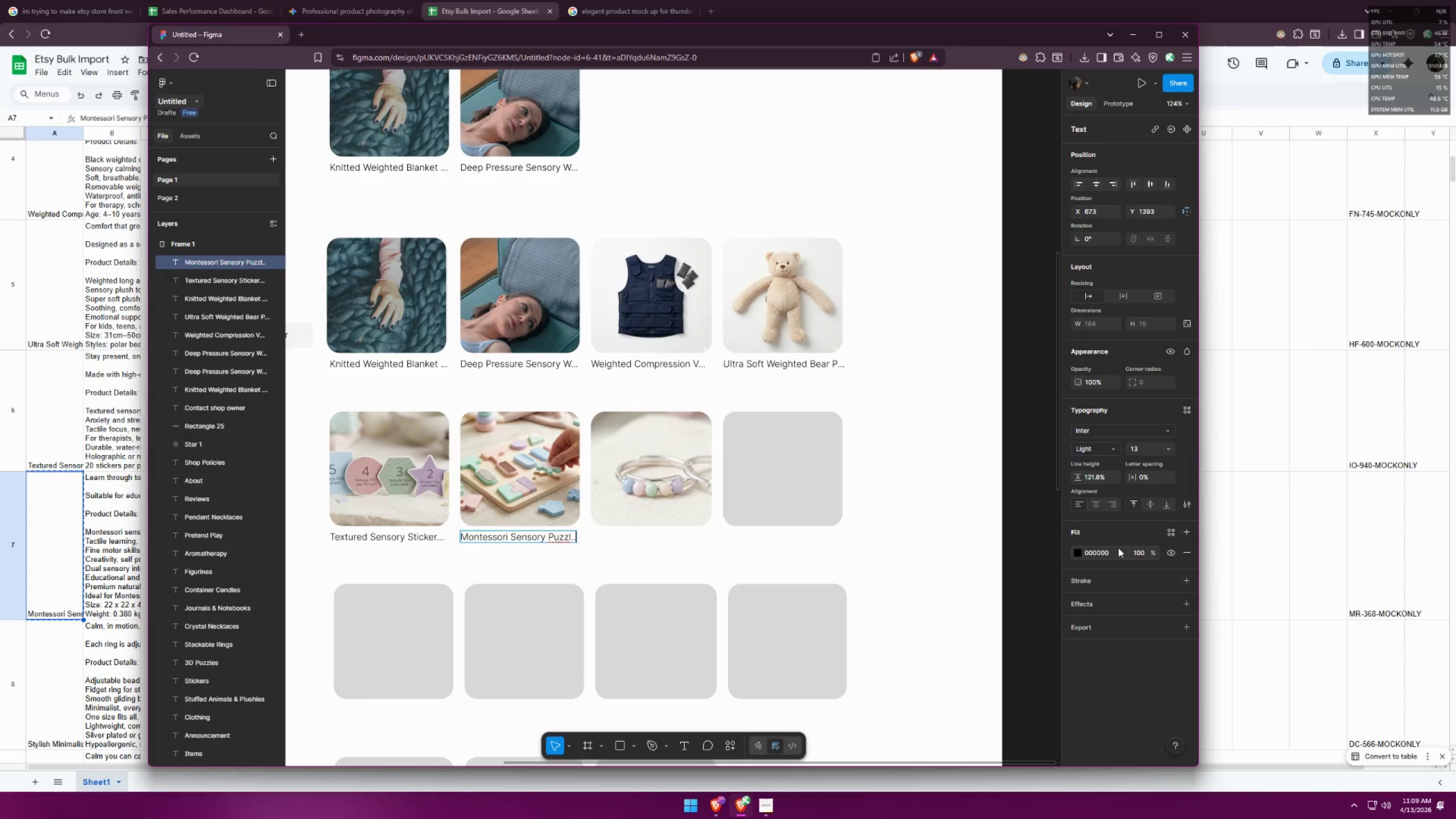 
key(Period)
 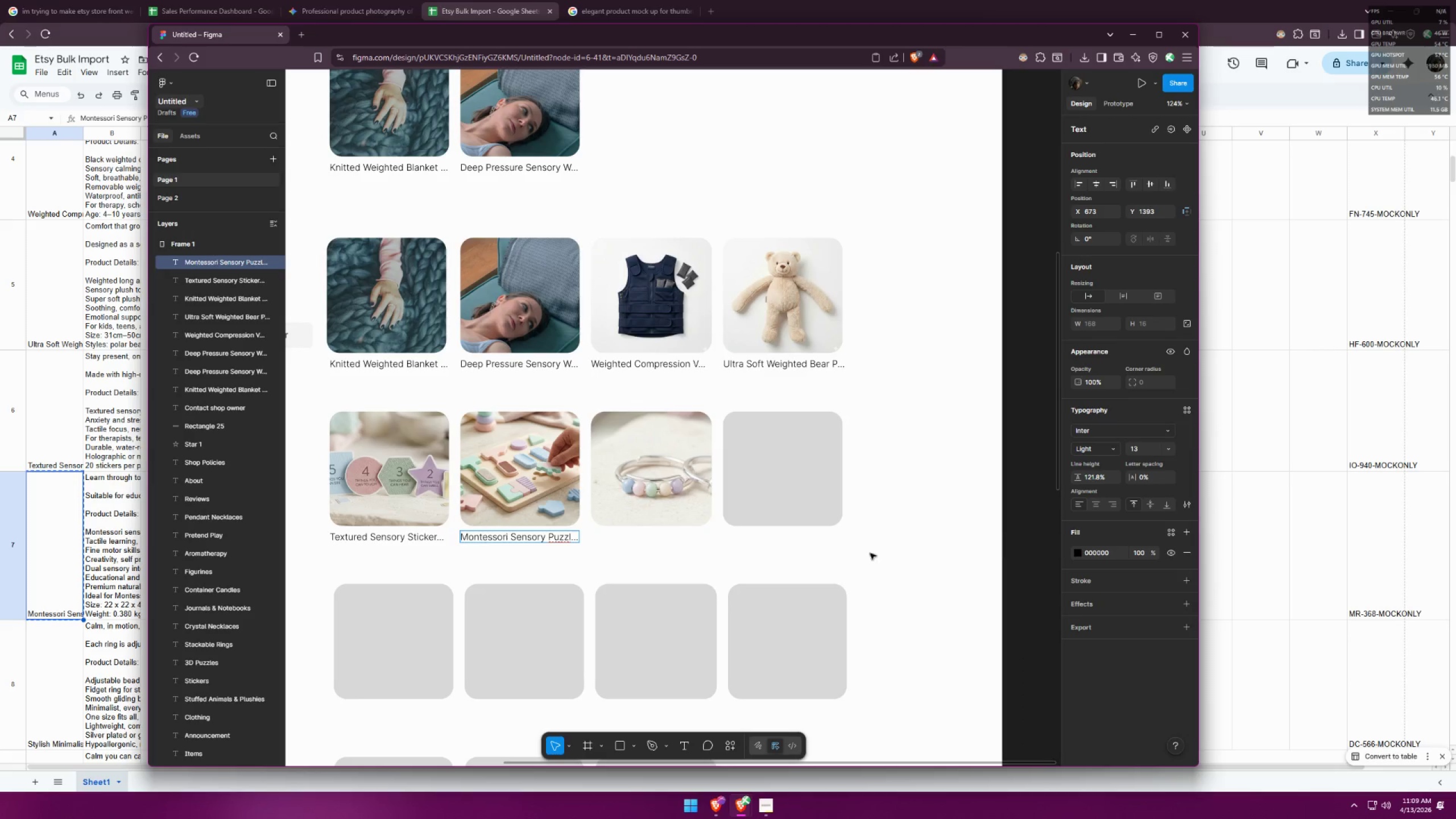 
left_click([713, 539])
 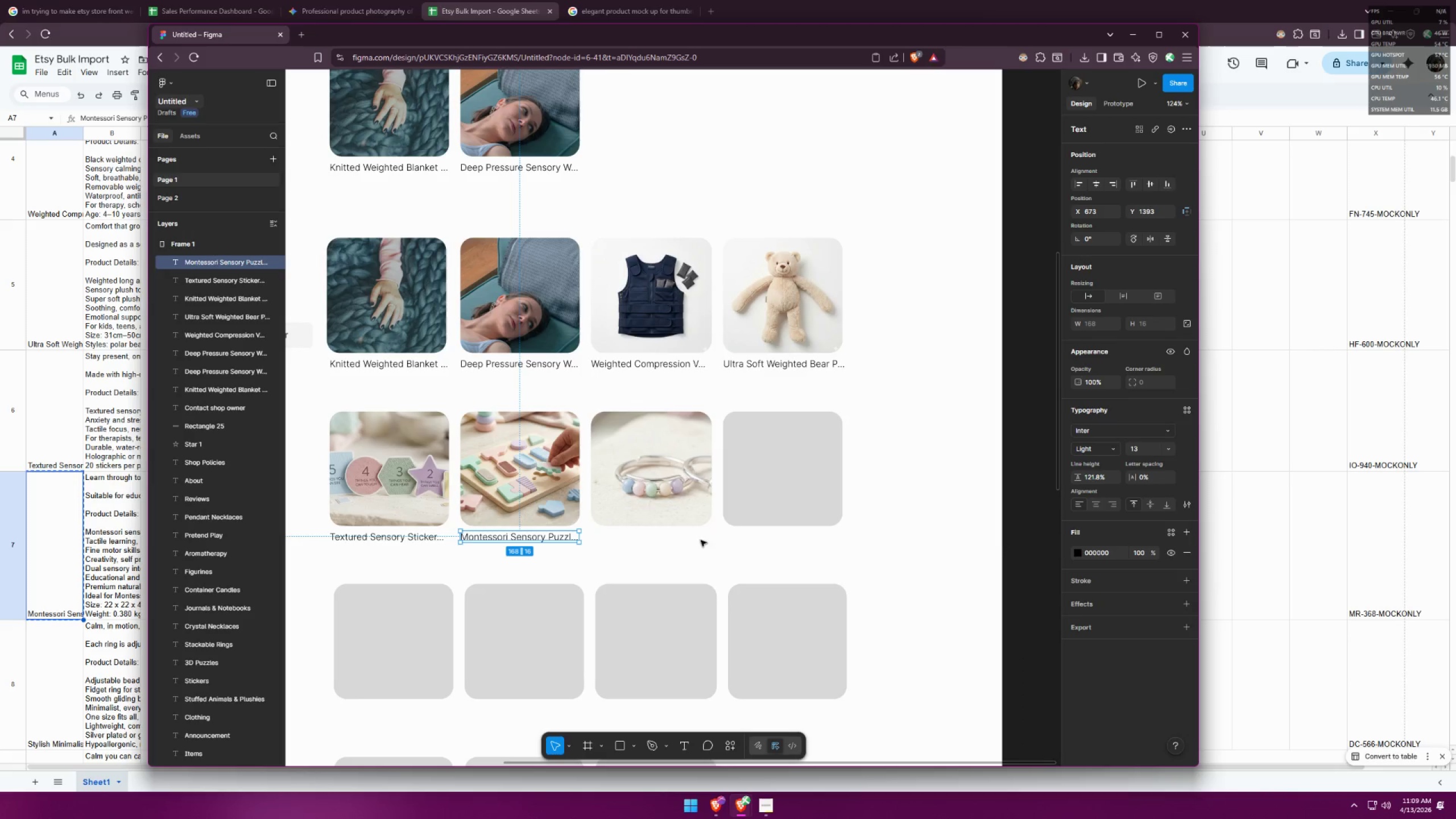 
left_click([690, 550])
 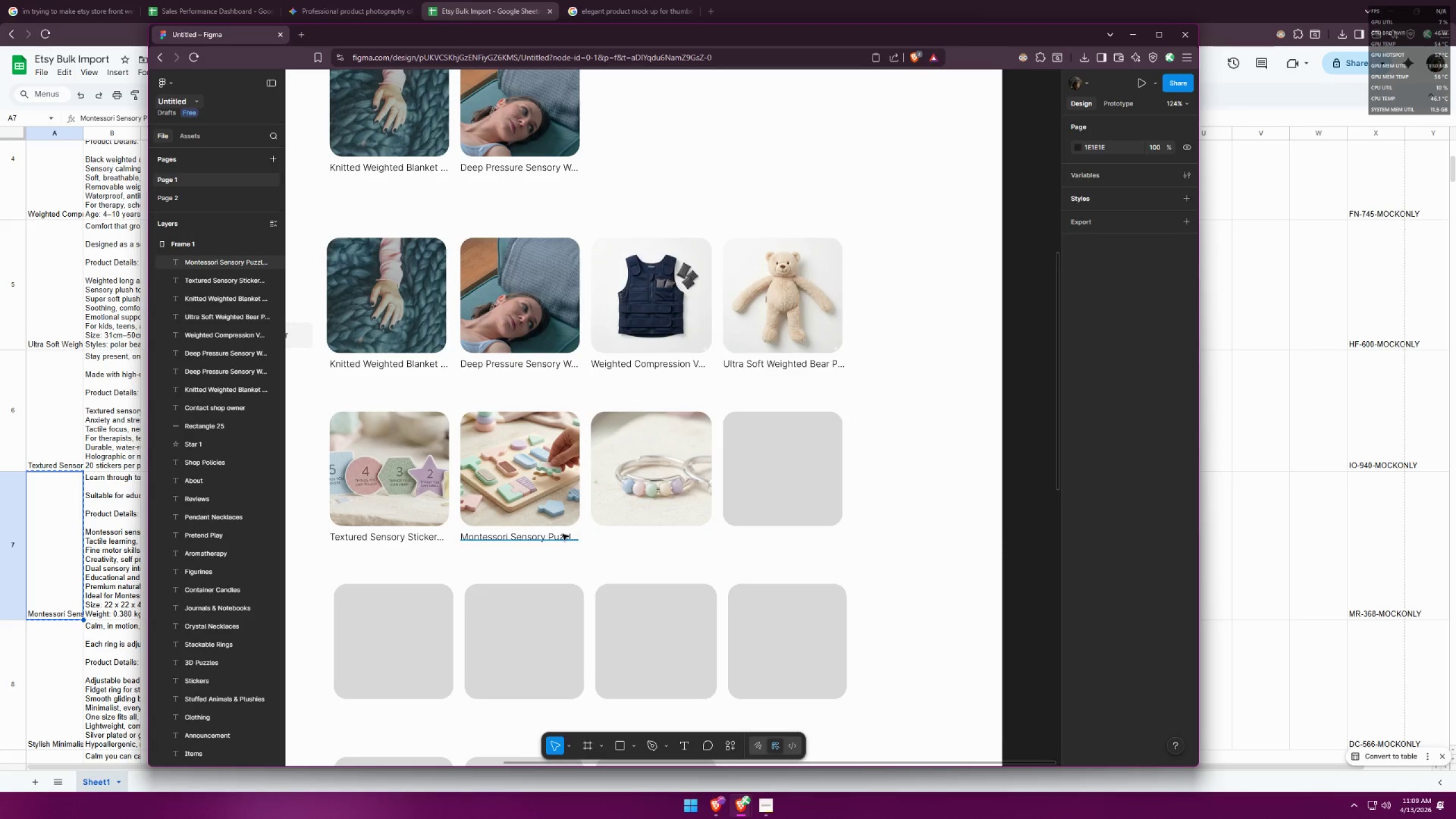 
hold_key(key=AltLeft, duration=2.29)
hold_key(key=ShiftLeft, duration=1.54)
left_click_drag(start_coordinate=[562, 536], to_coordinate=[693, 533])
 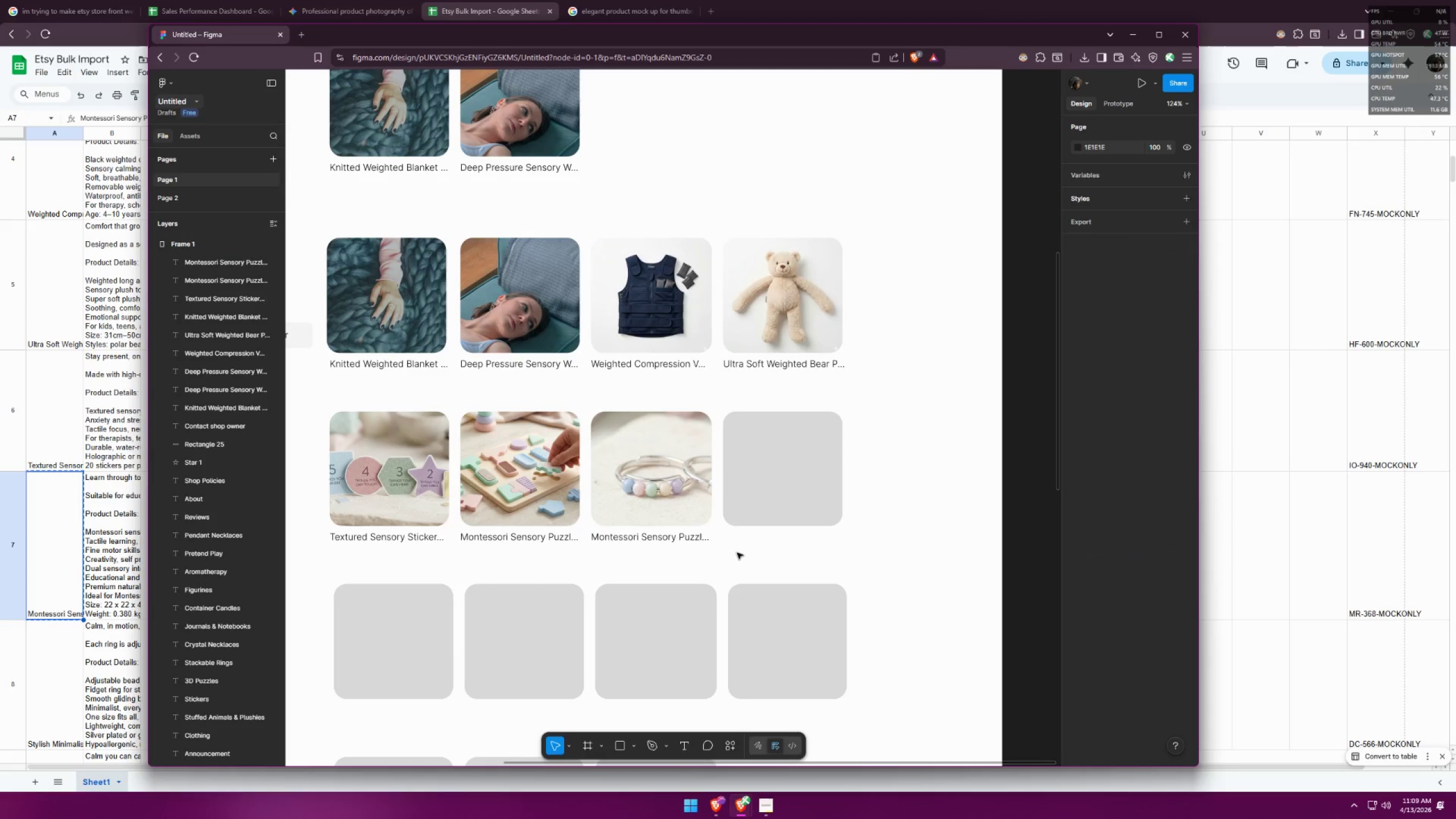 
hold_key(key=ShiftLeft, duration=0.67)
 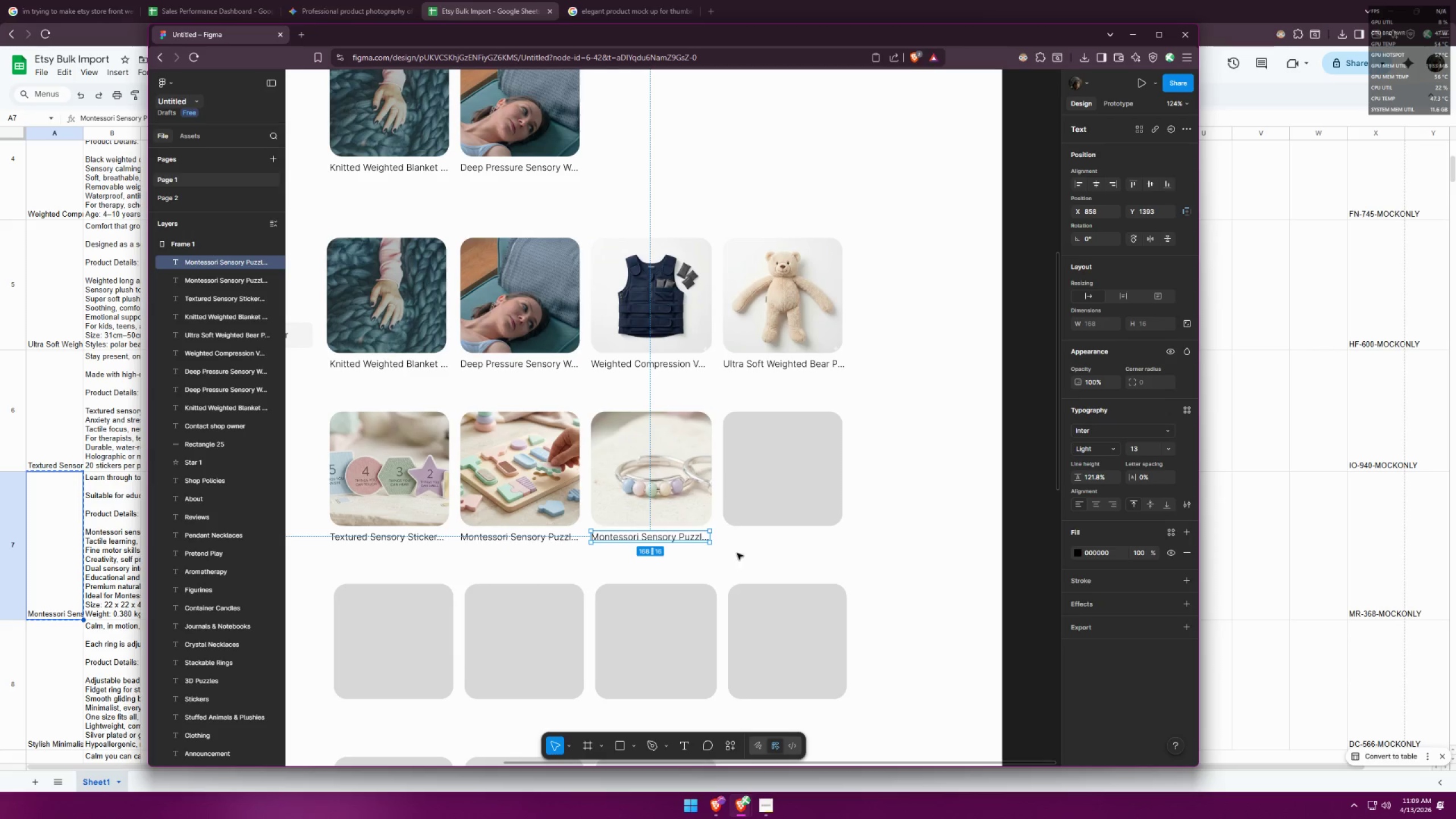 
left_click([738, 553])
 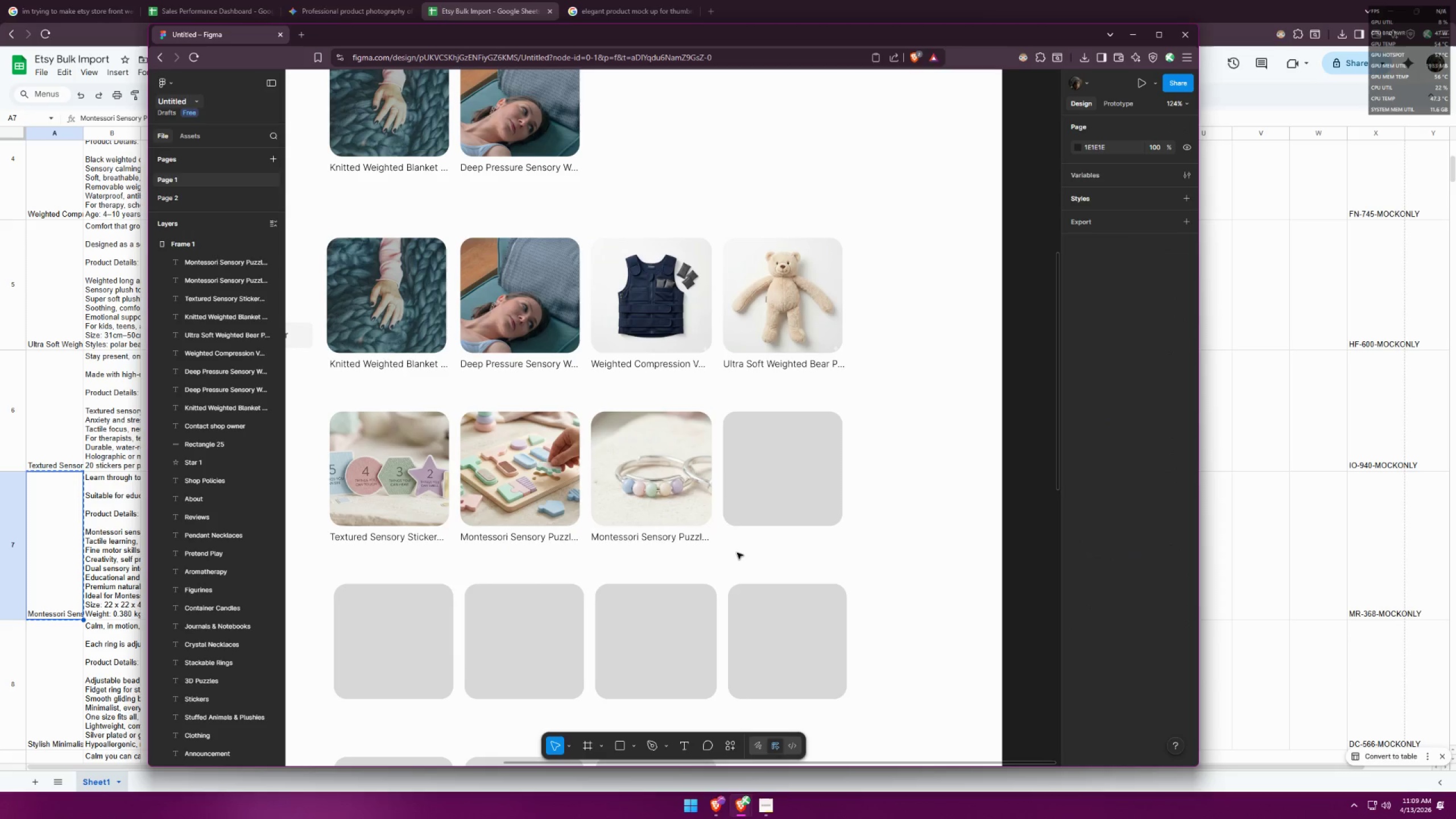 
key(Alt+AltLeft)
 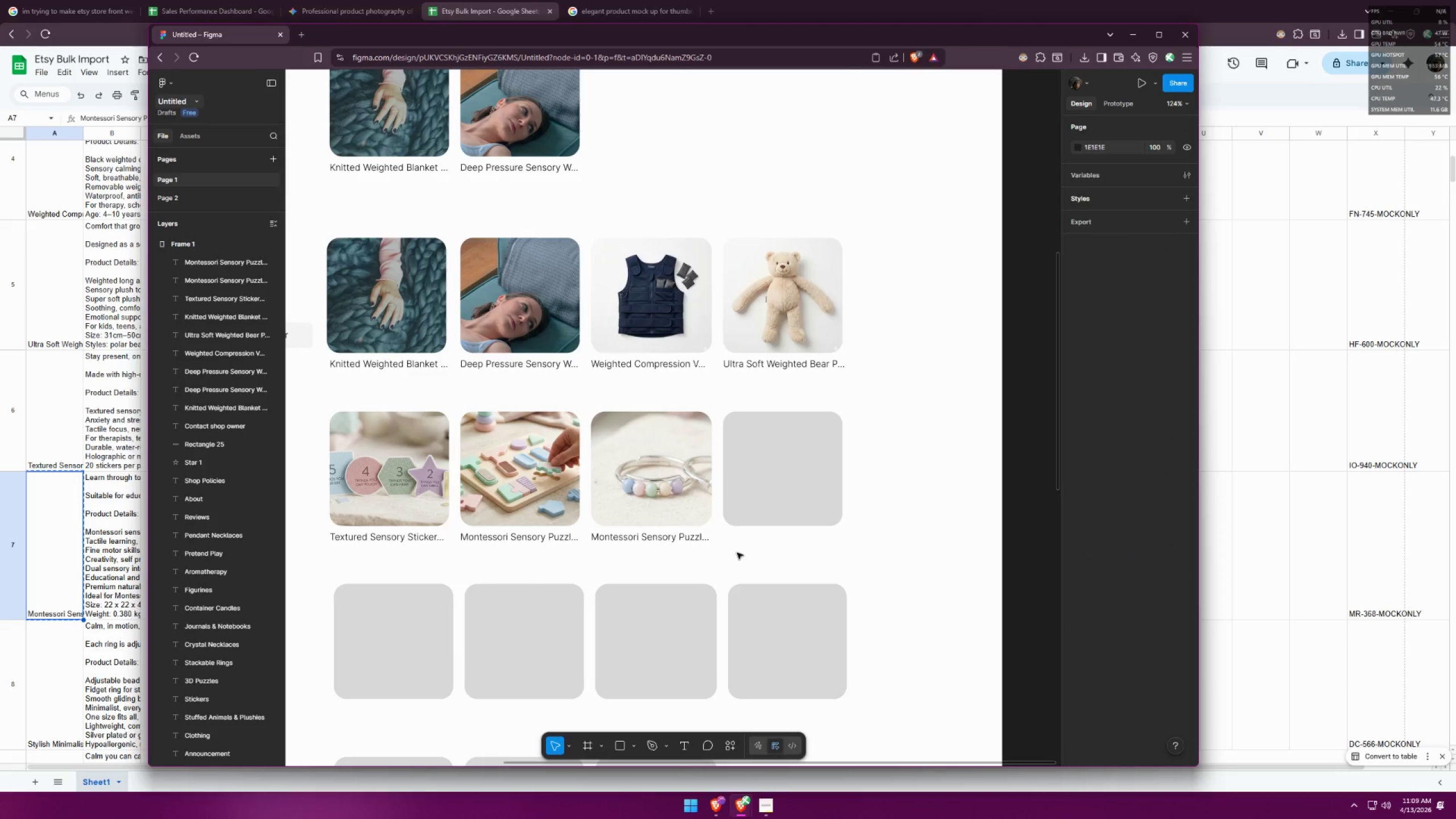 
key(Alt+Tab)
 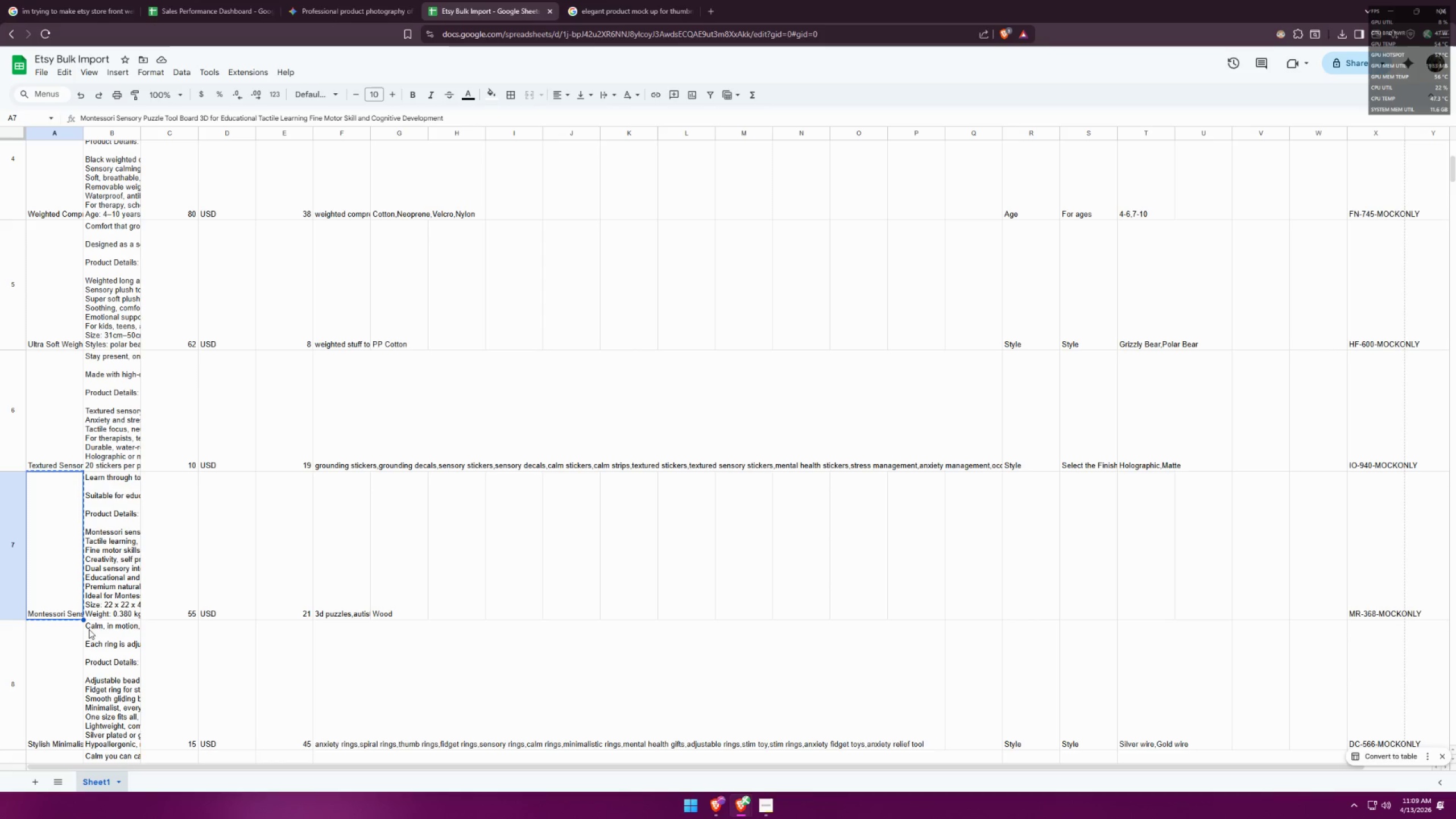 
left_click([67, 651])
 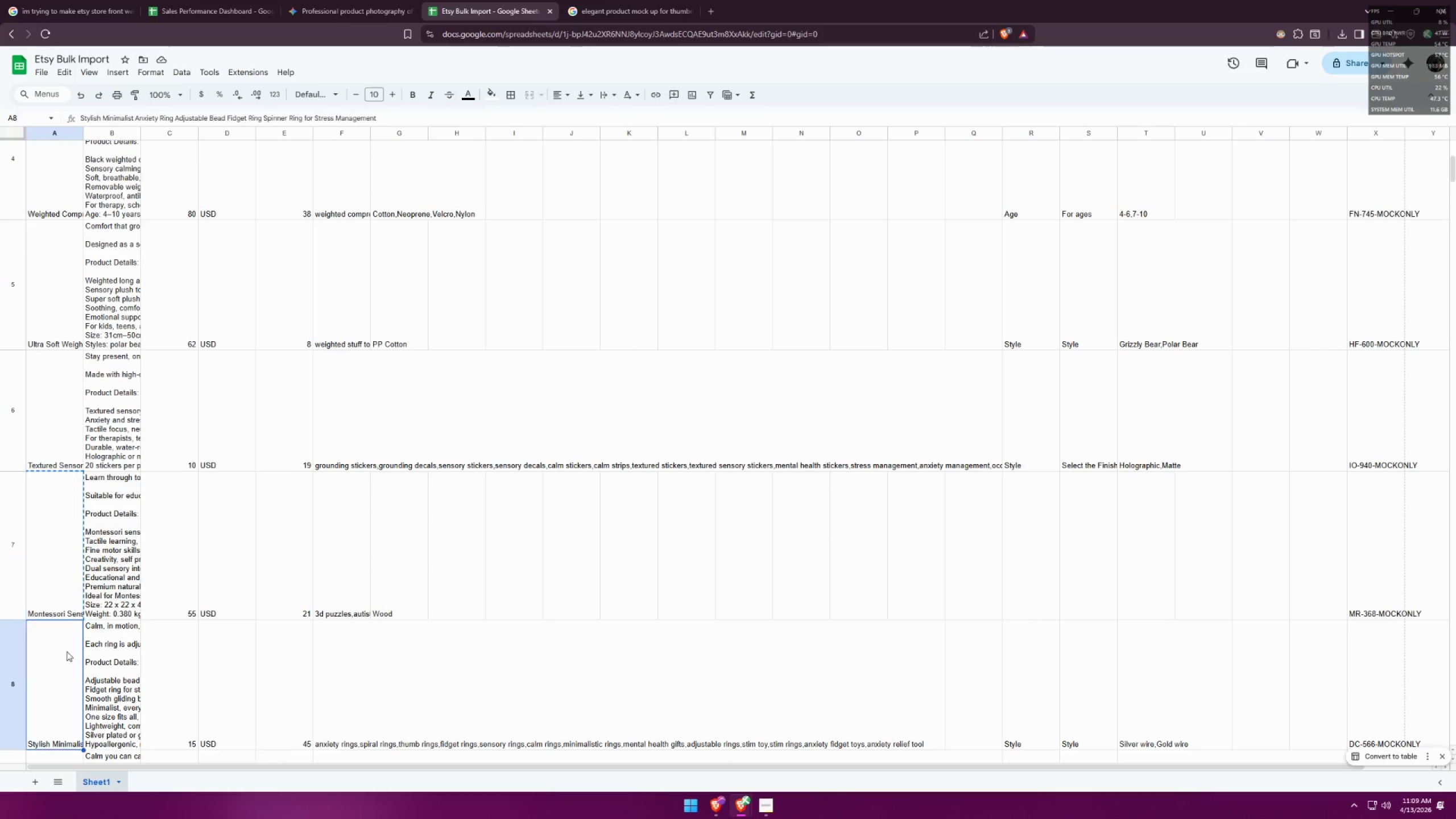 
key(Control+ControlLeft)
 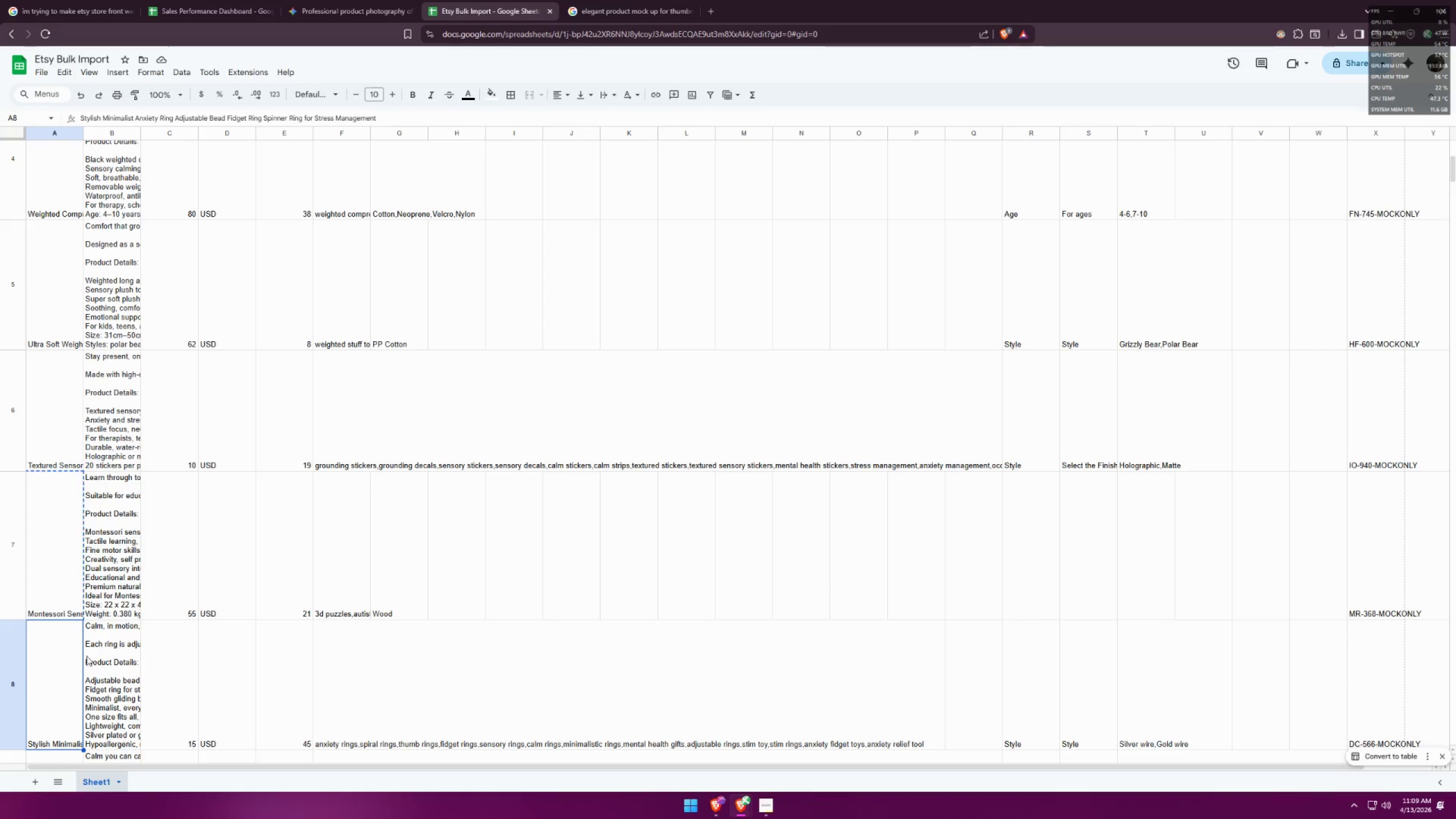 
key(Control+C)
 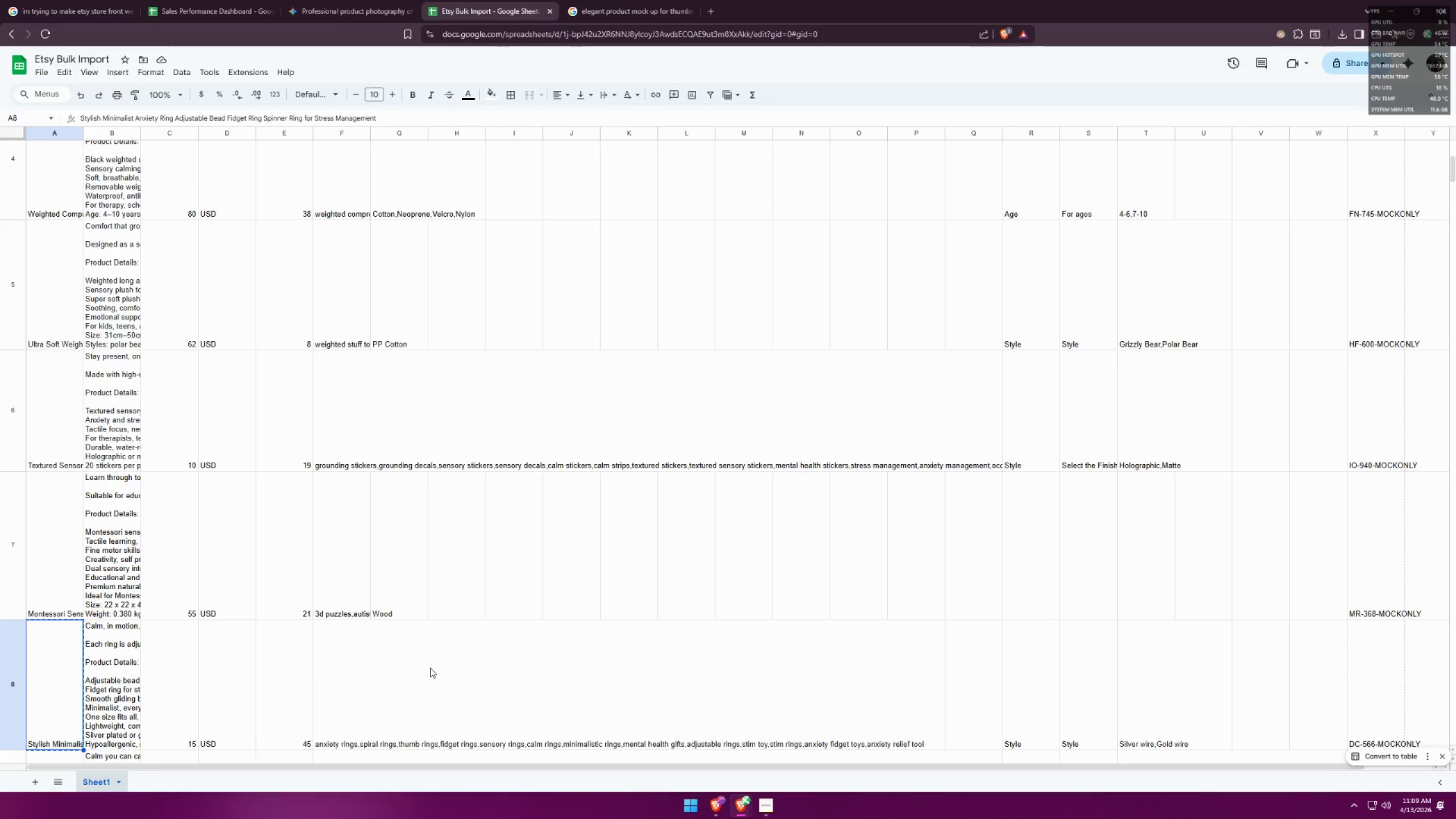 
key(Alt+AltLeft)
 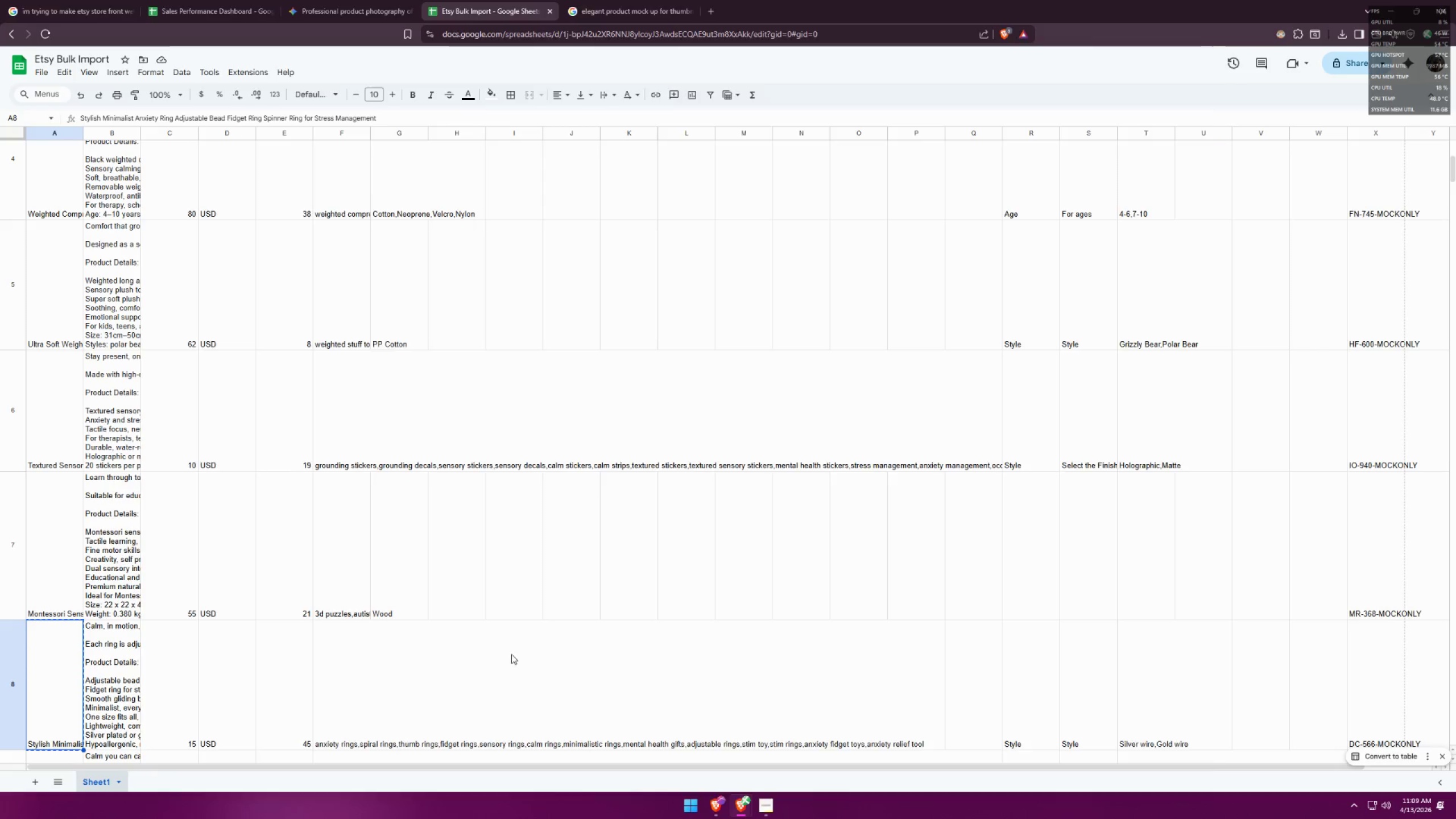 
key(Alt+Tab)
 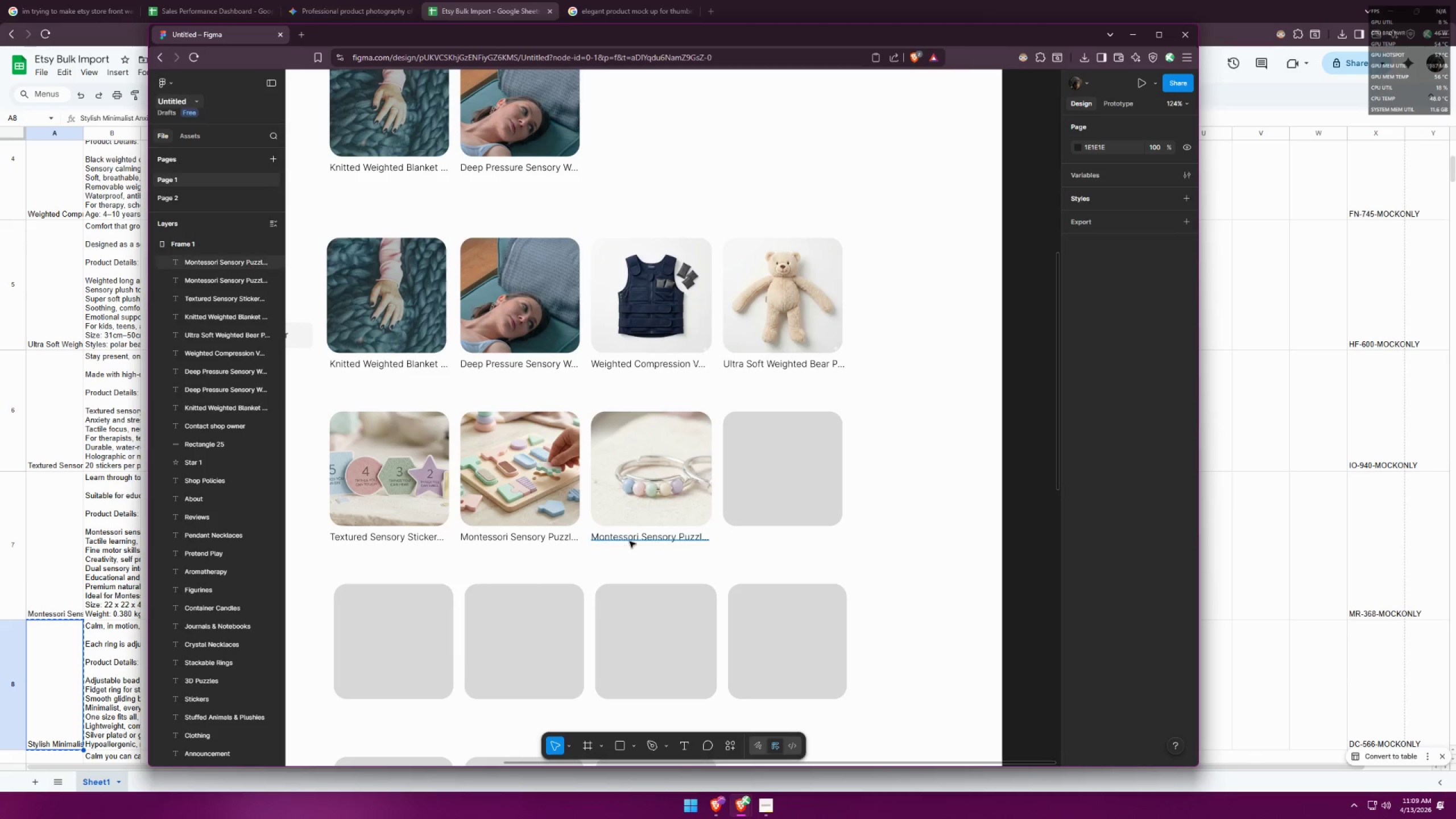 
double_click([630, 541])
 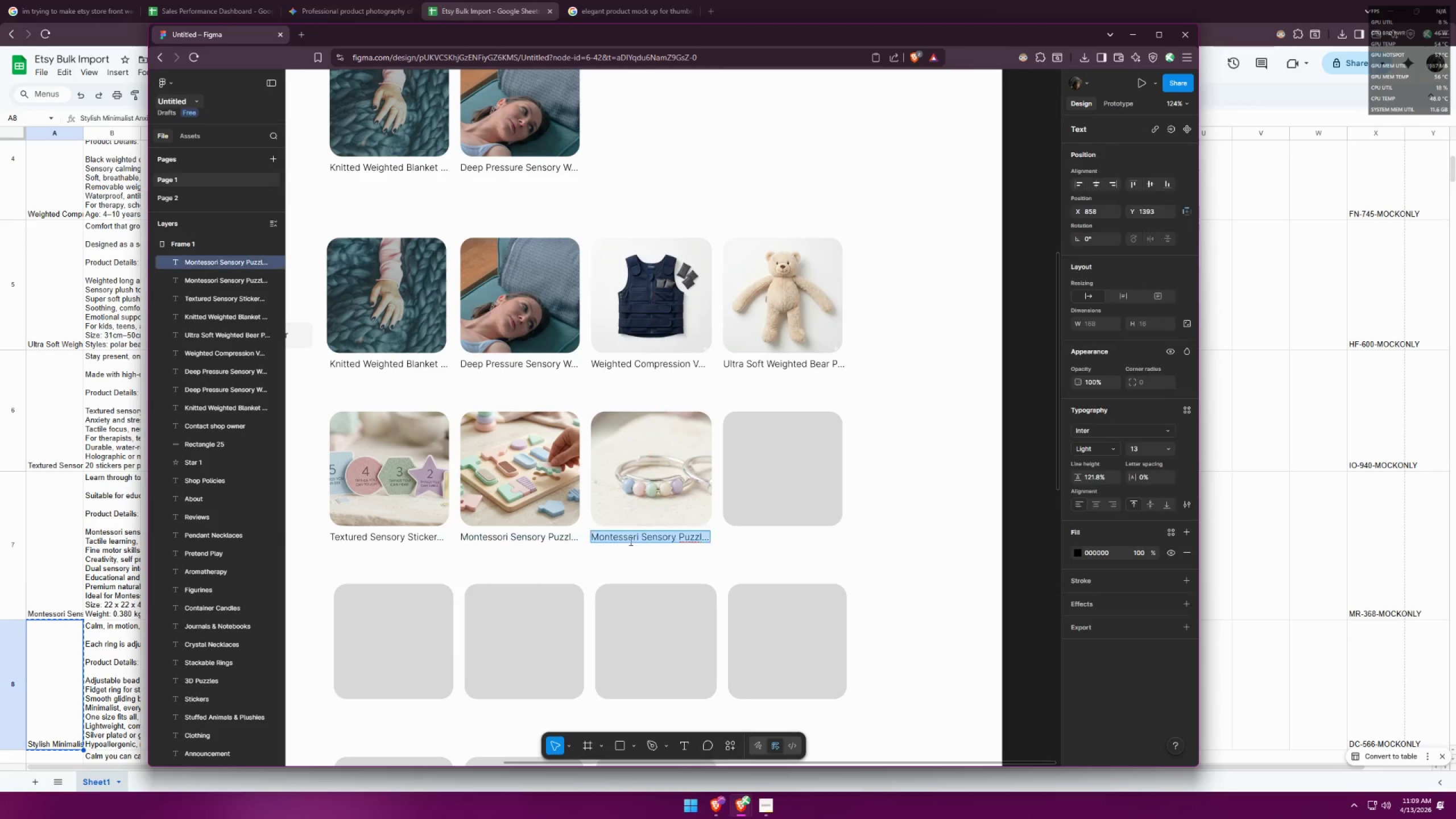 
triple_click([630, 541])
 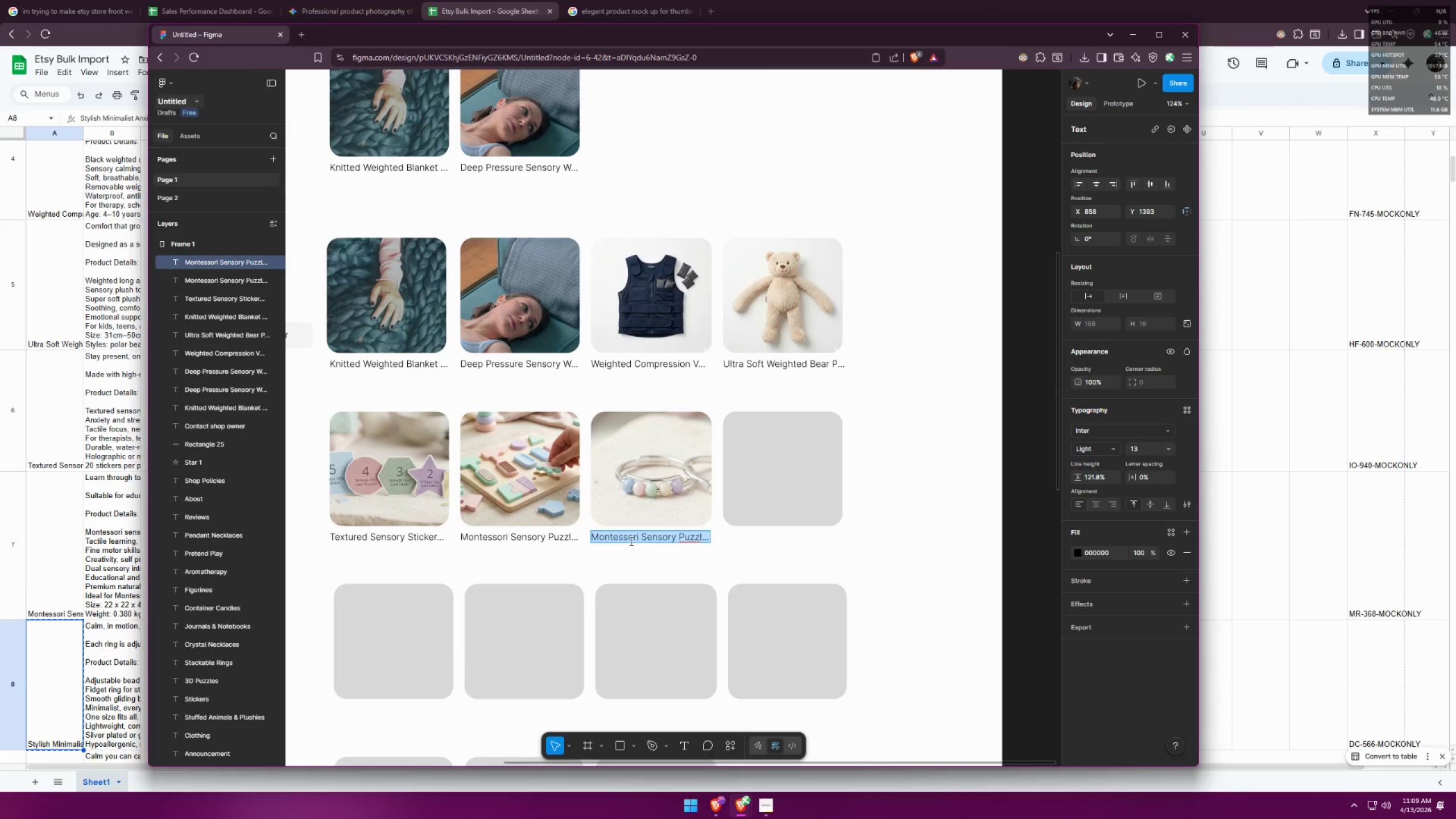 
key(Control+ControlLeft)
 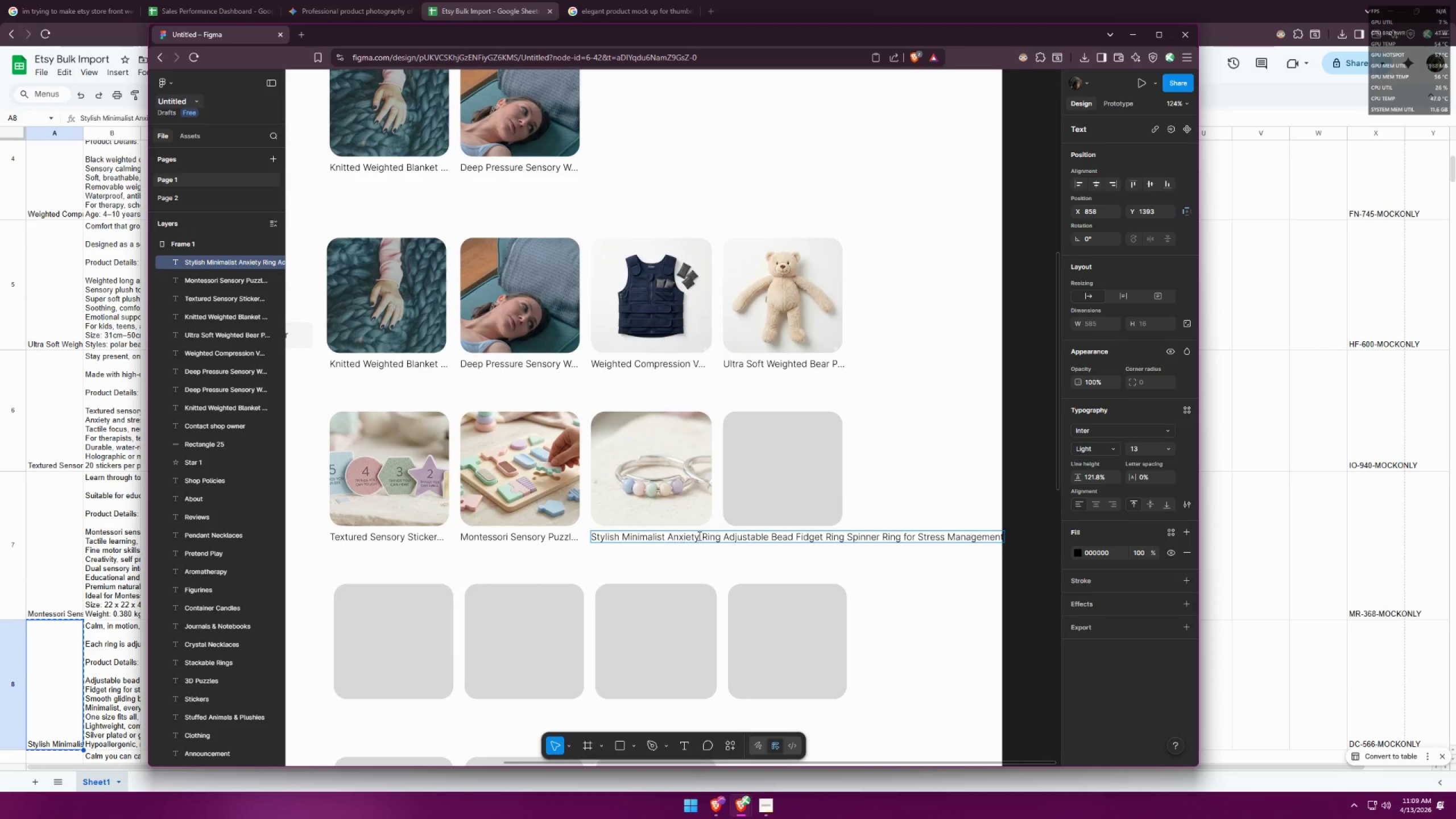 
left_click_drag(start_coordinate=[698, 536], to_coordinate=[1077, 528])
 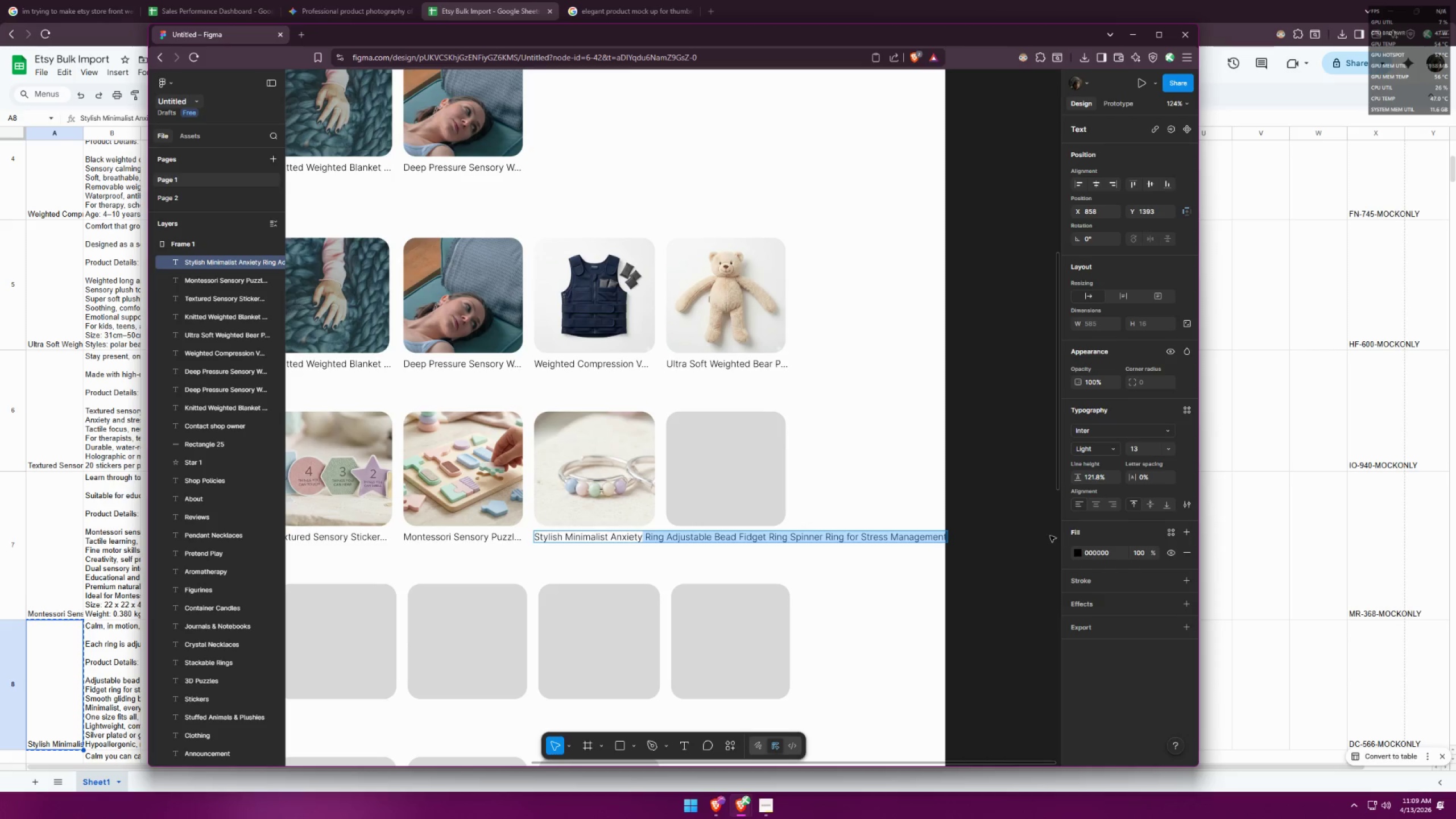 
key(Backspace)
 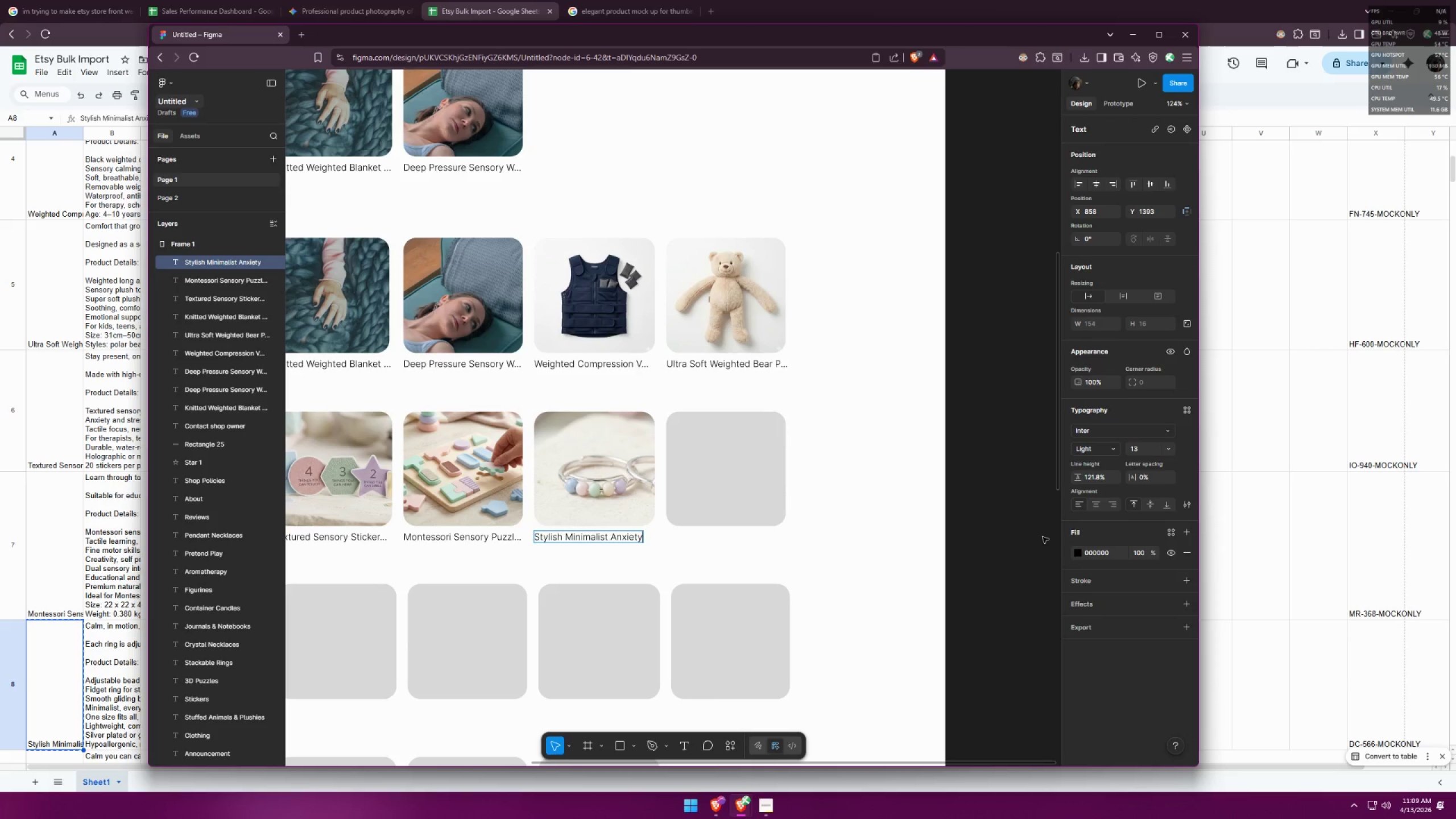 
key(Period)
 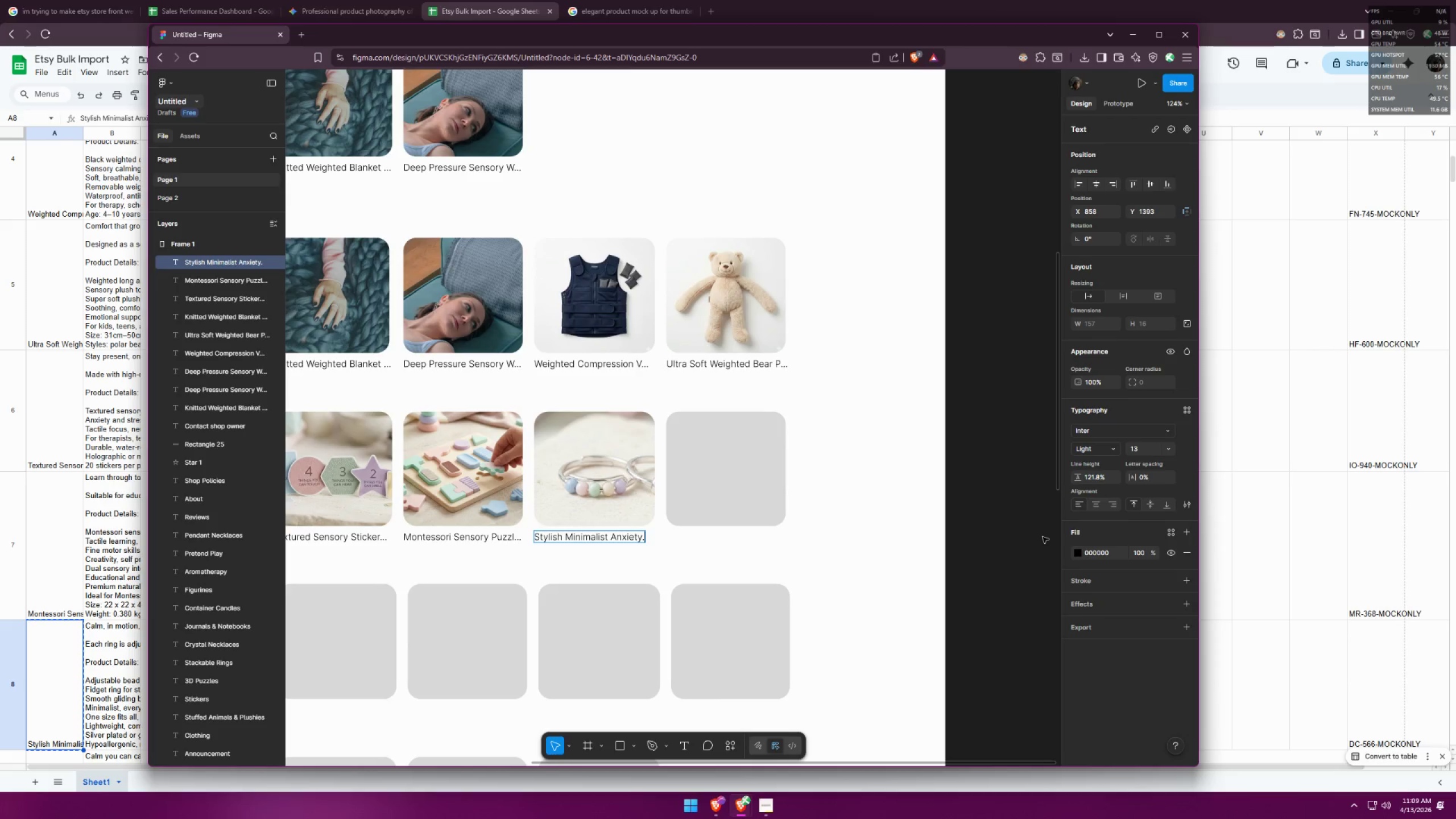 
key(Period)
 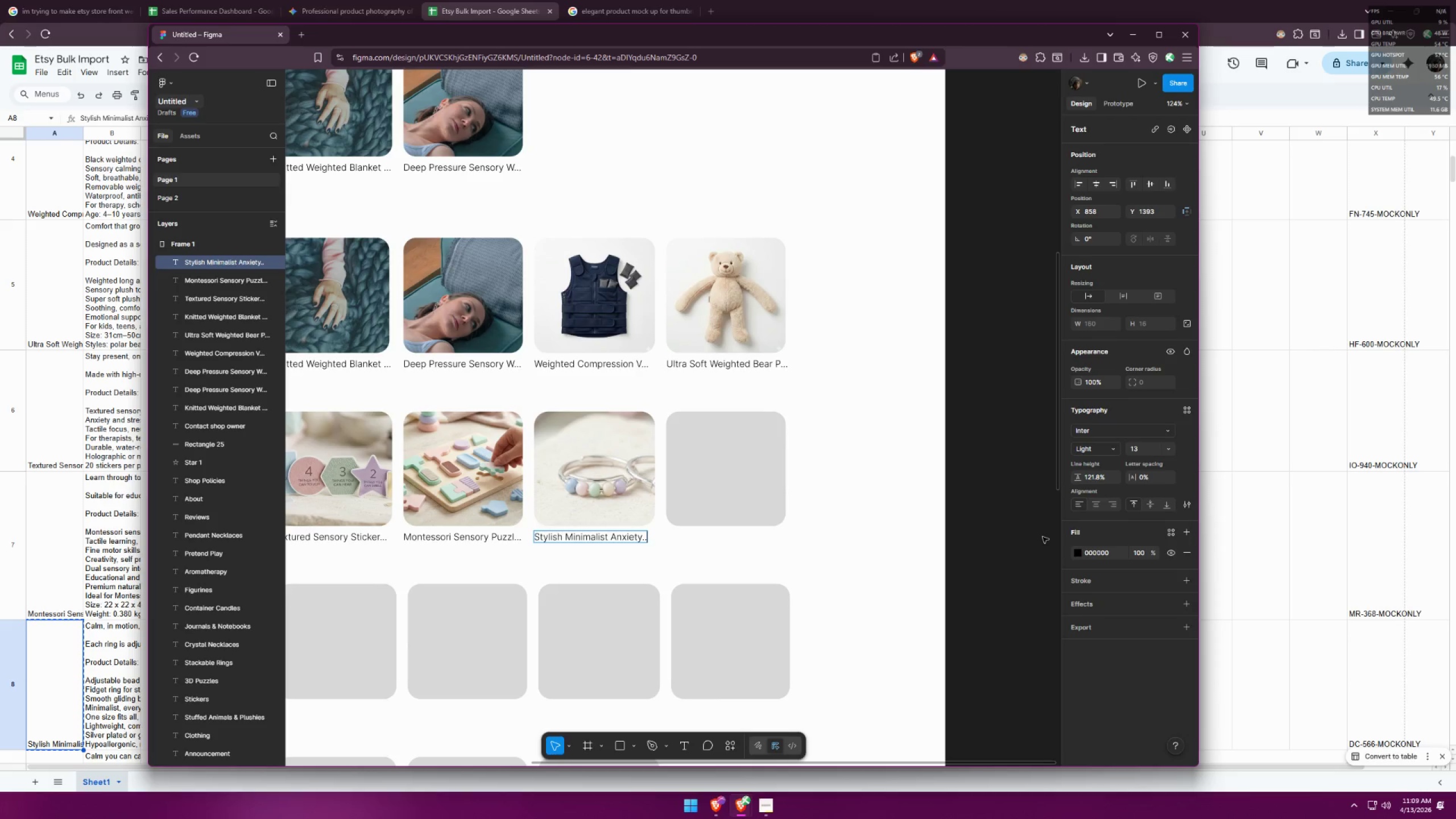 
key(Period)
 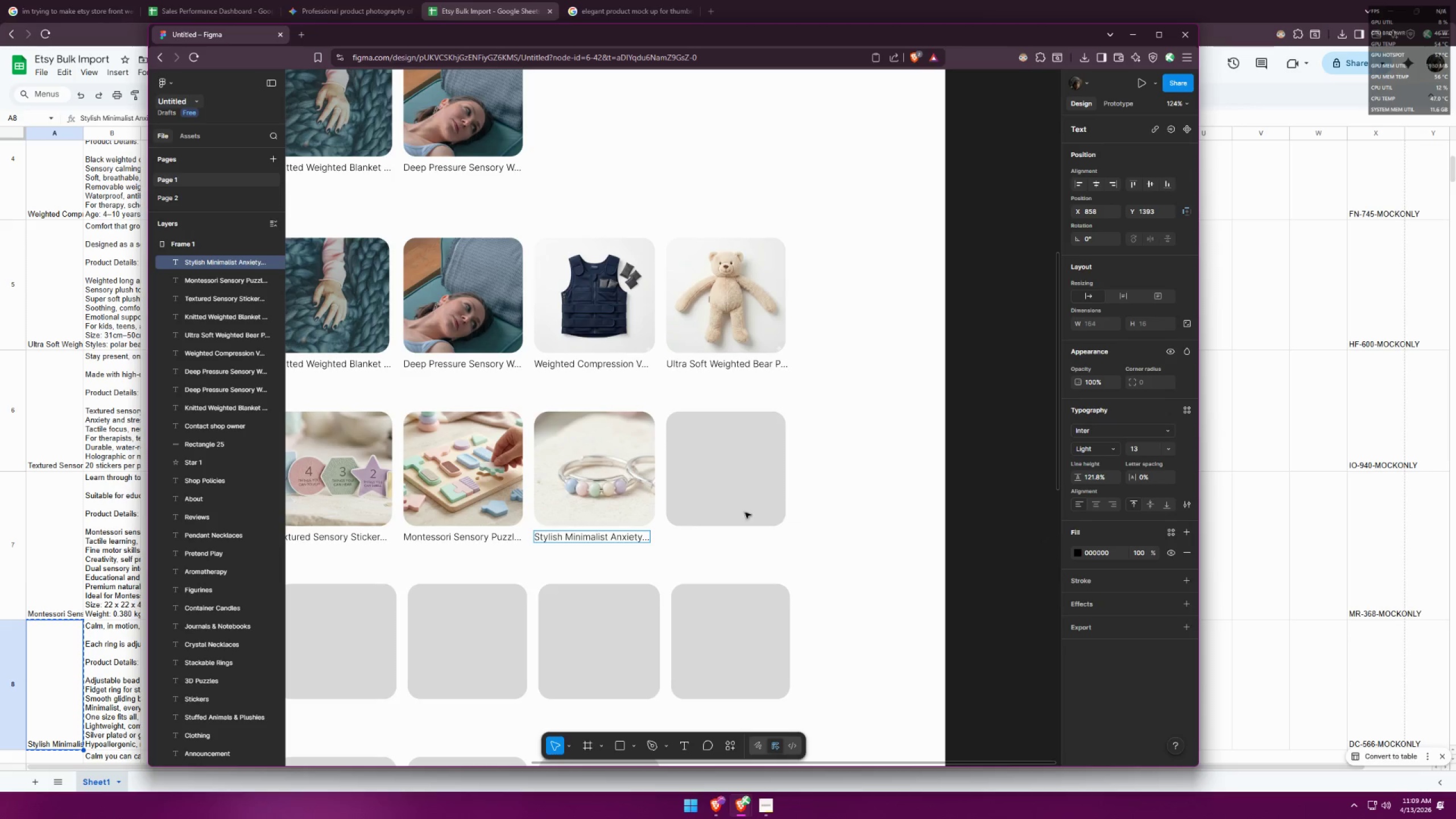 
left_click([671, 556])
 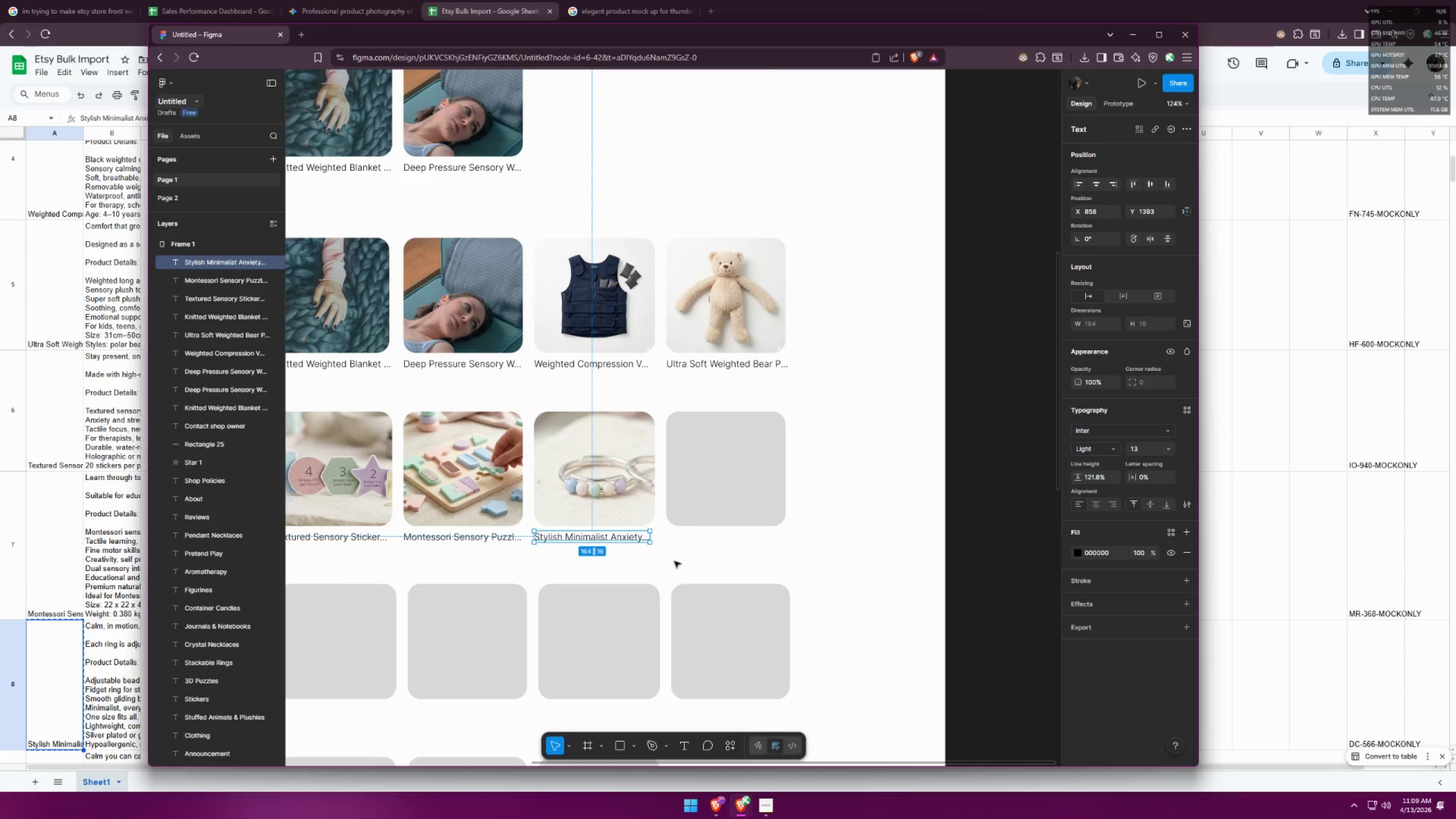 
left_click([733, 559])
 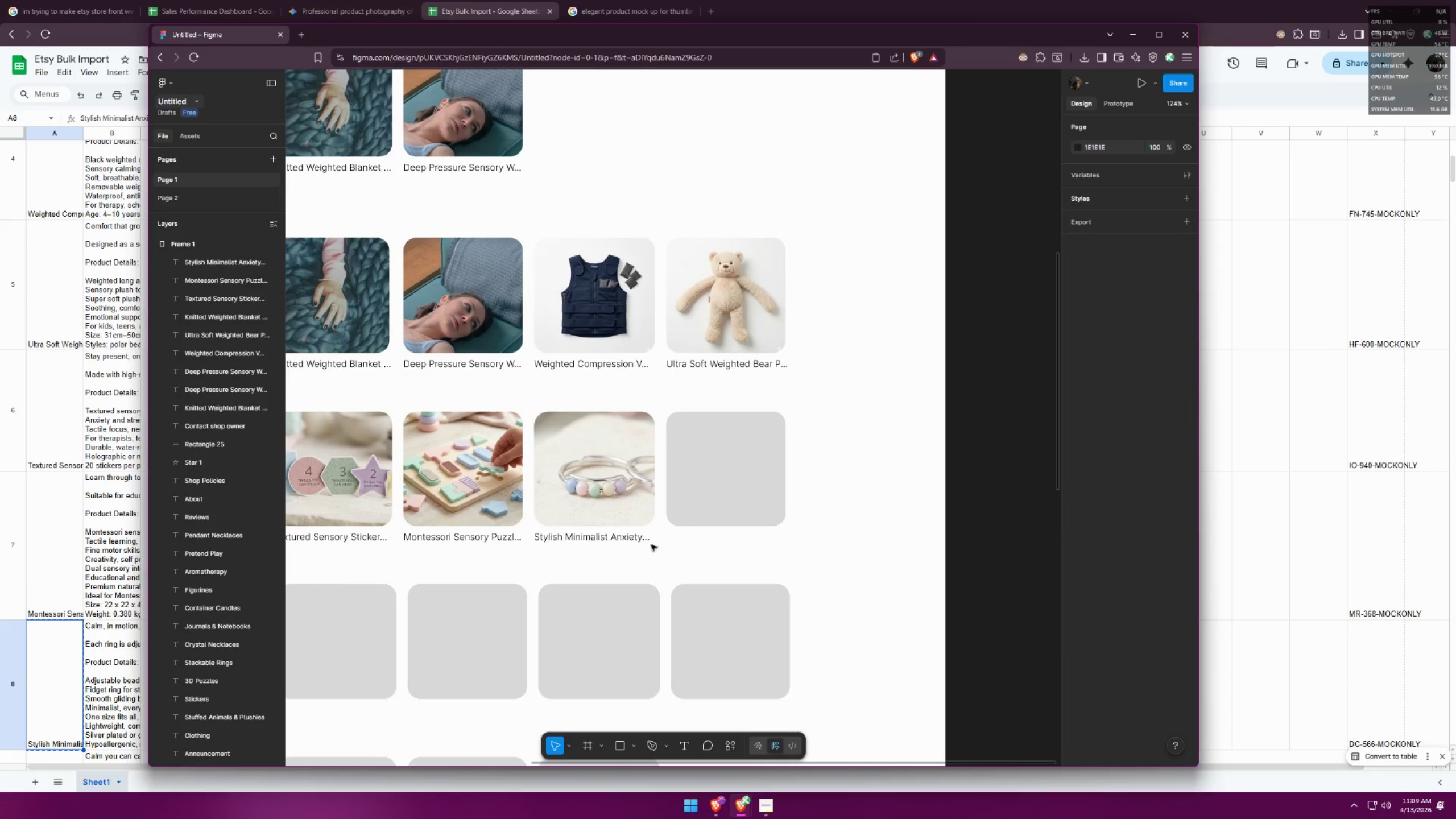 
hold_key(key=AltLeft, duration=2.36)
hold_key(key=ShiftLeft, duration=1.53)
left_click_drag(start_coordinate=[631, 539], to_coordinate=[764, 538])
 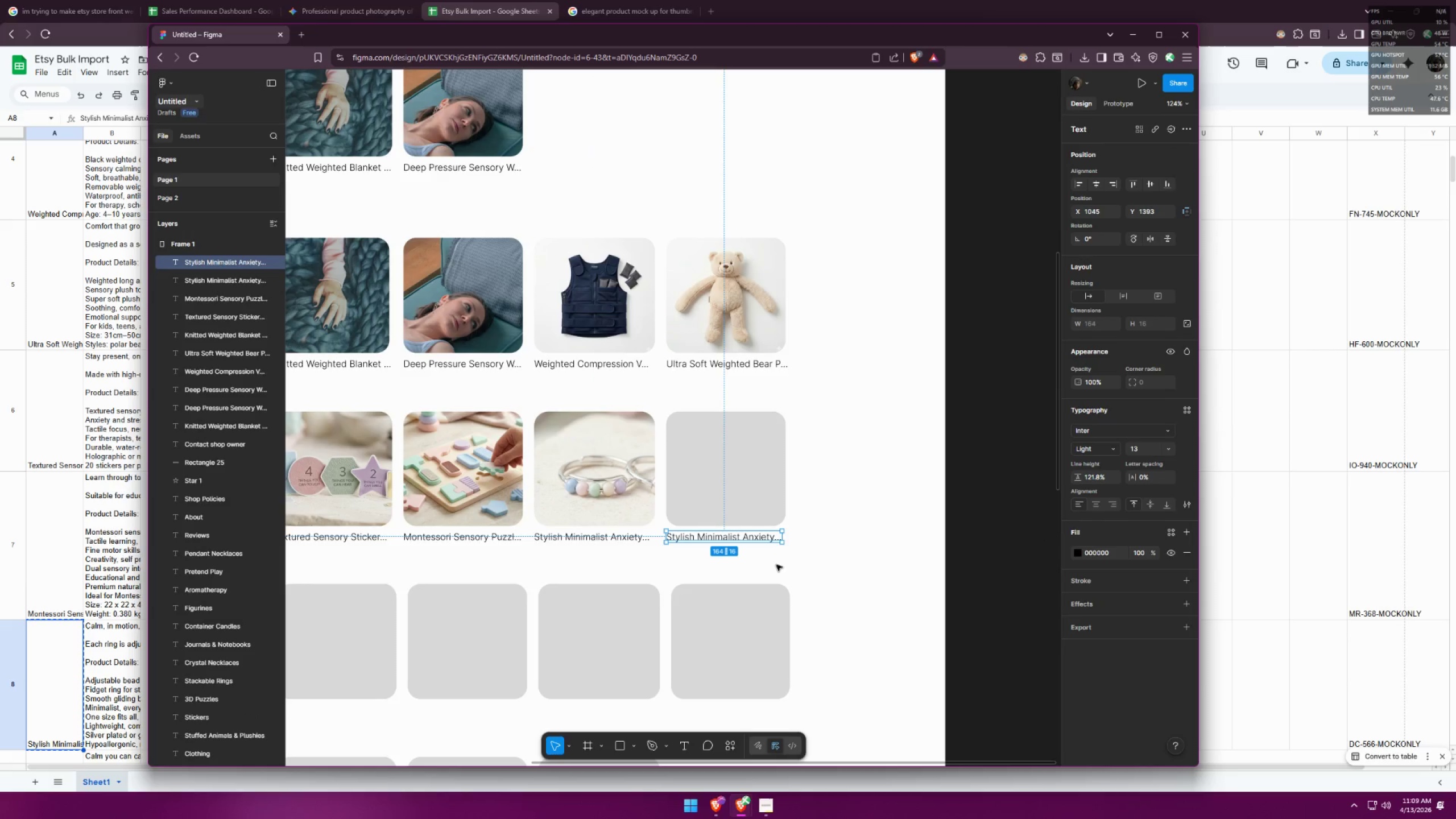 
hold_key(key=ShiftLeft, duration=0.8)
 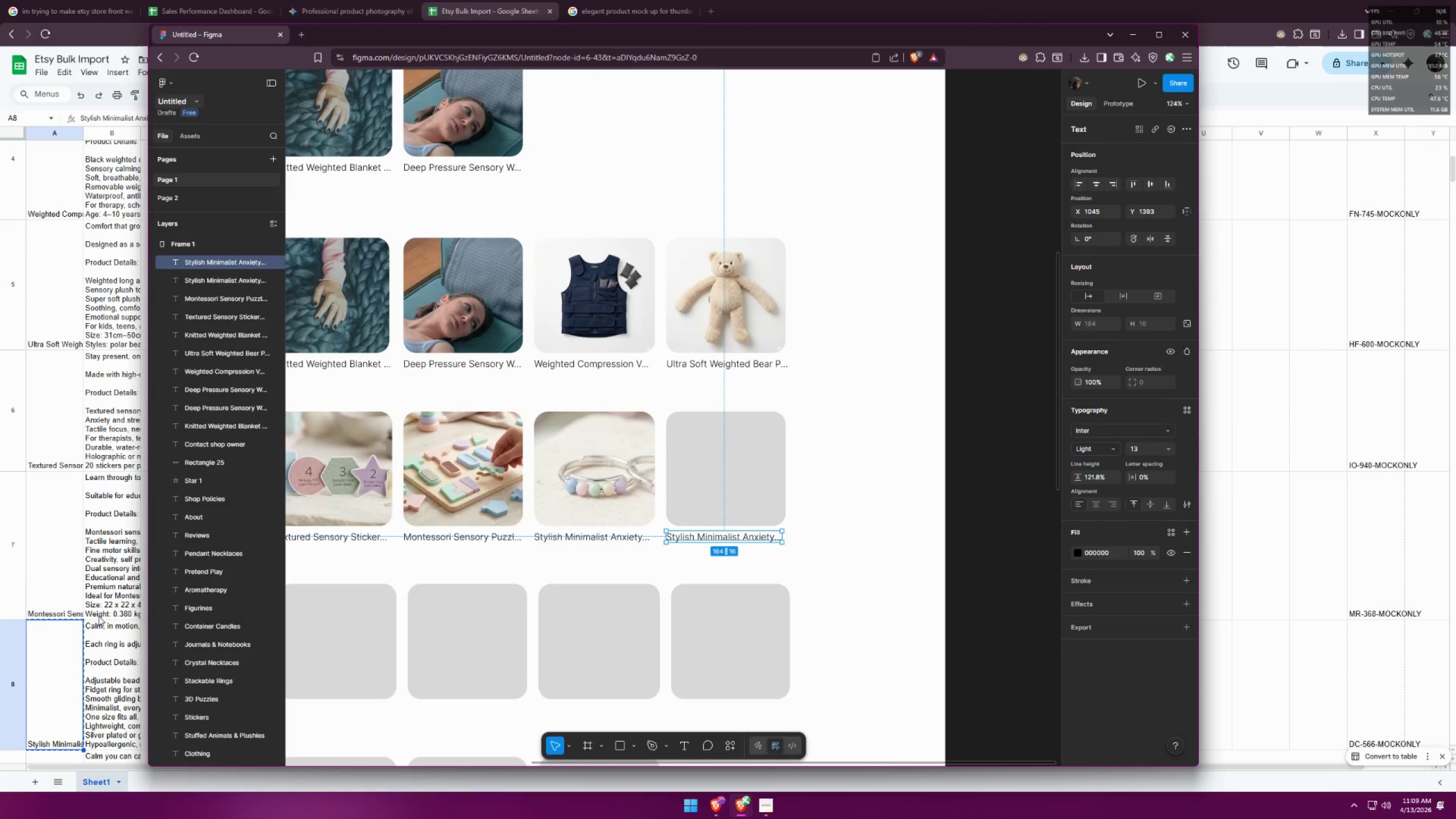 
left_click([57, 620])
 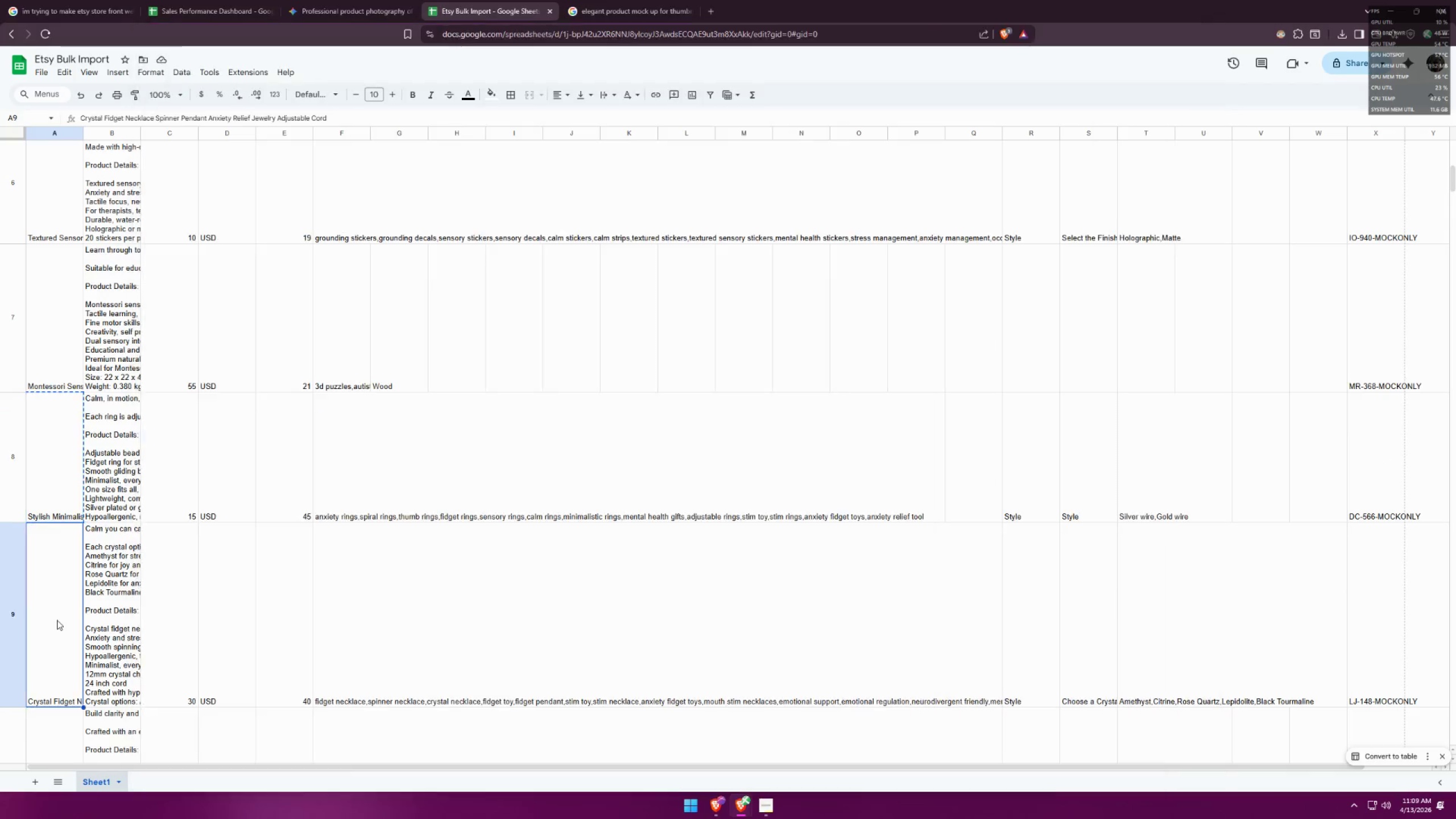 
scroll: coordinate [78, 613], scroll_direction: down, amount: 4.0
 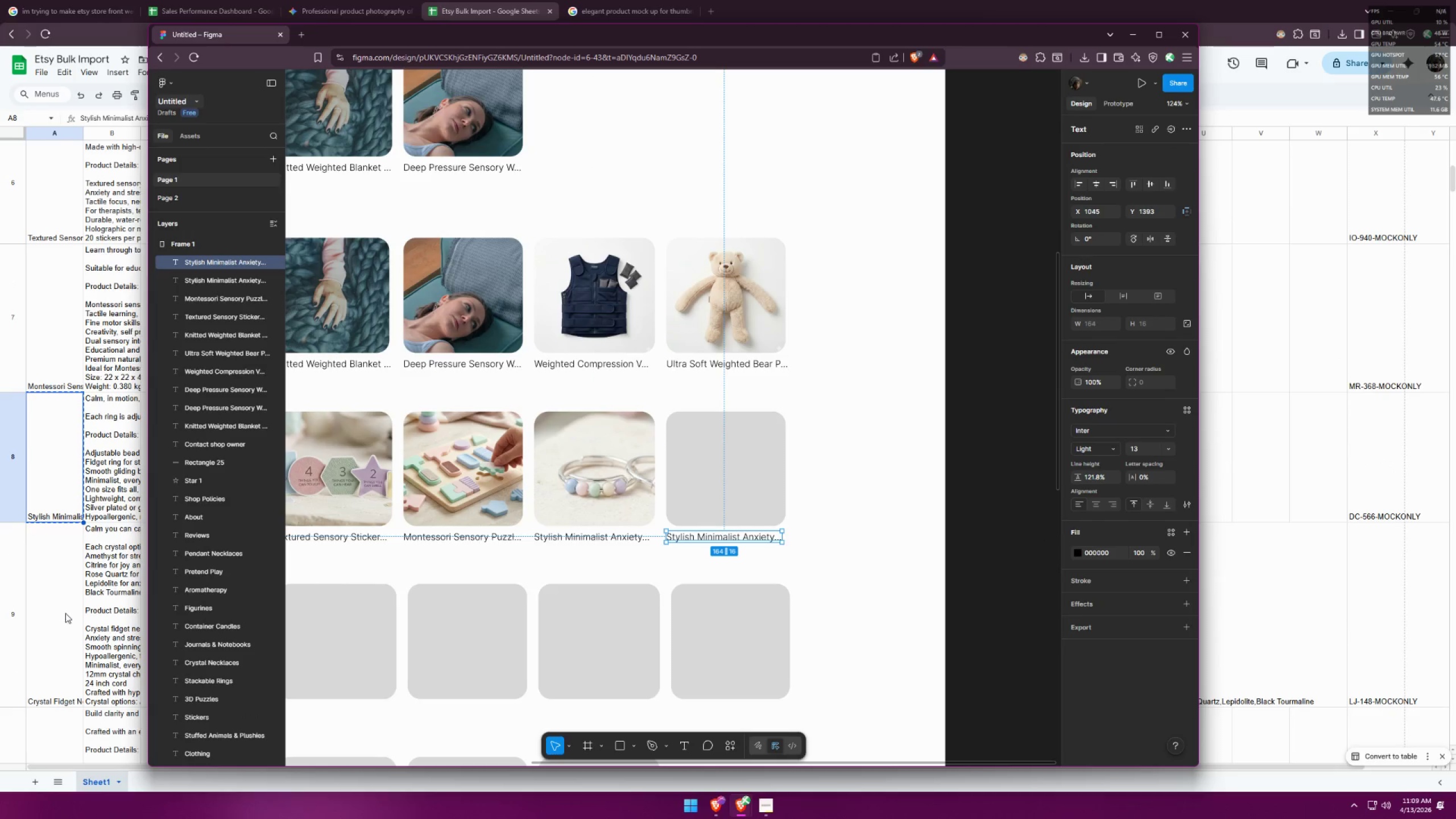 
key(Control+ControlLeft)
 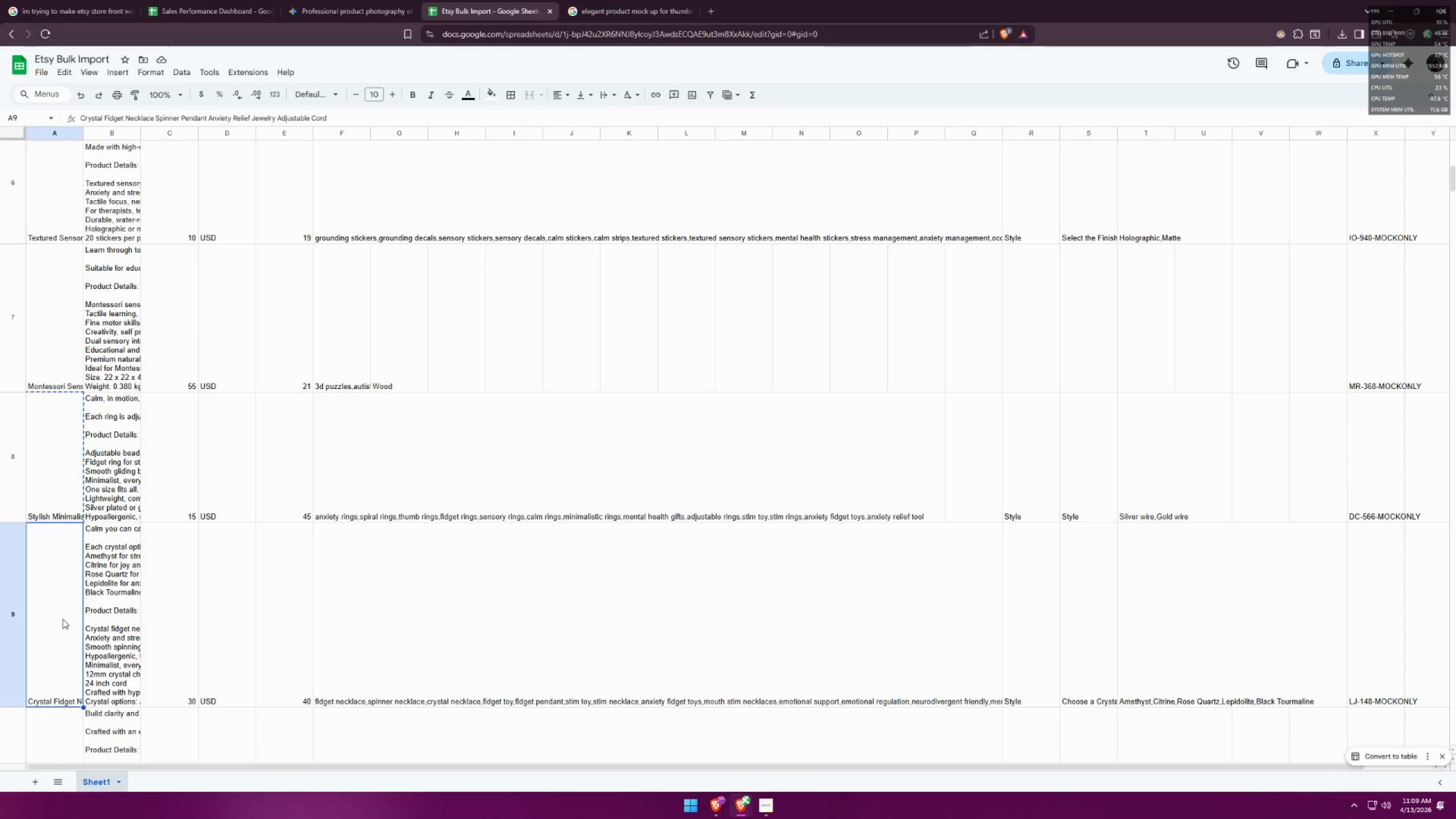 
key(Control+C)
 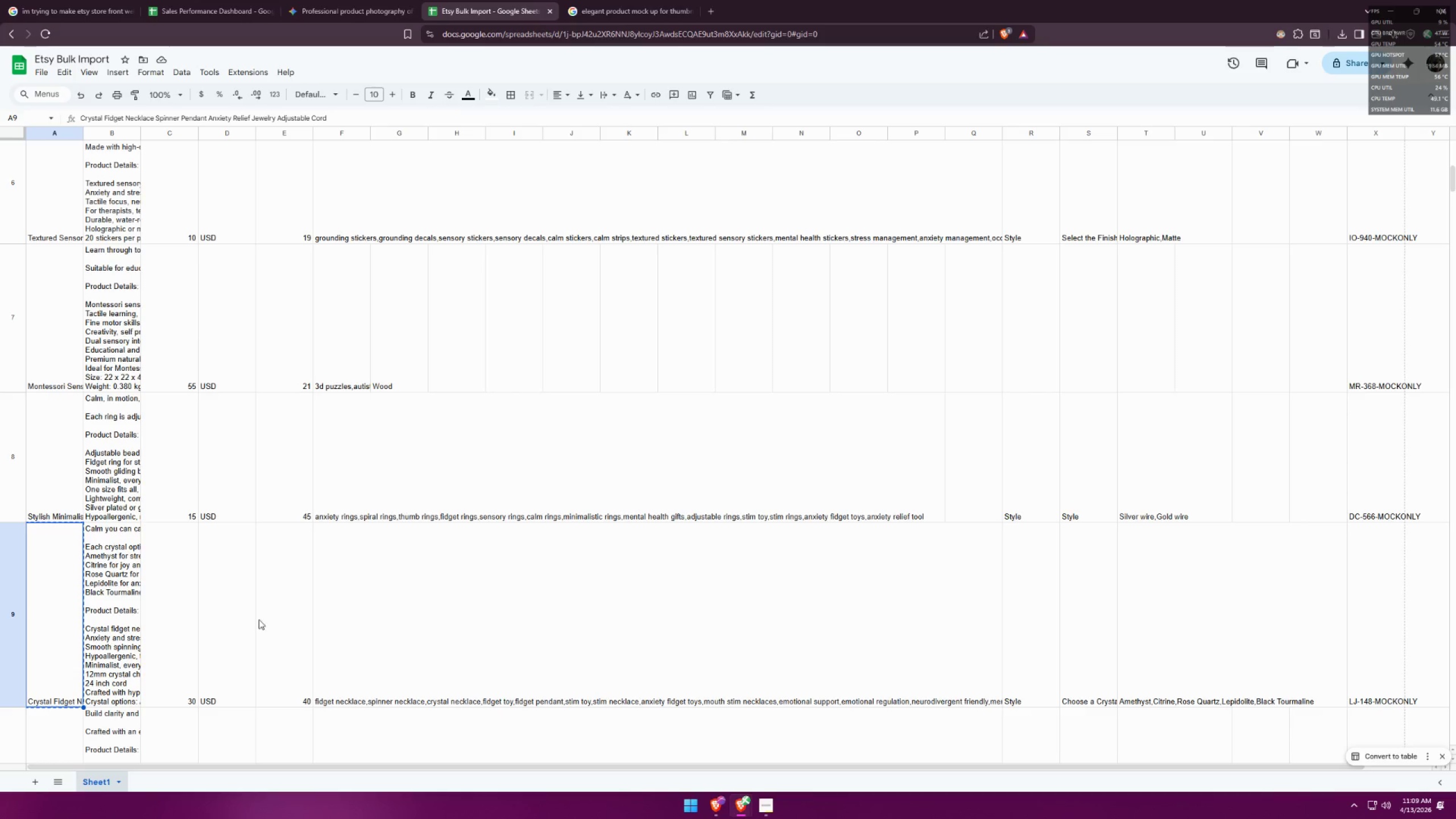 
key(Alt+AltLeft)
 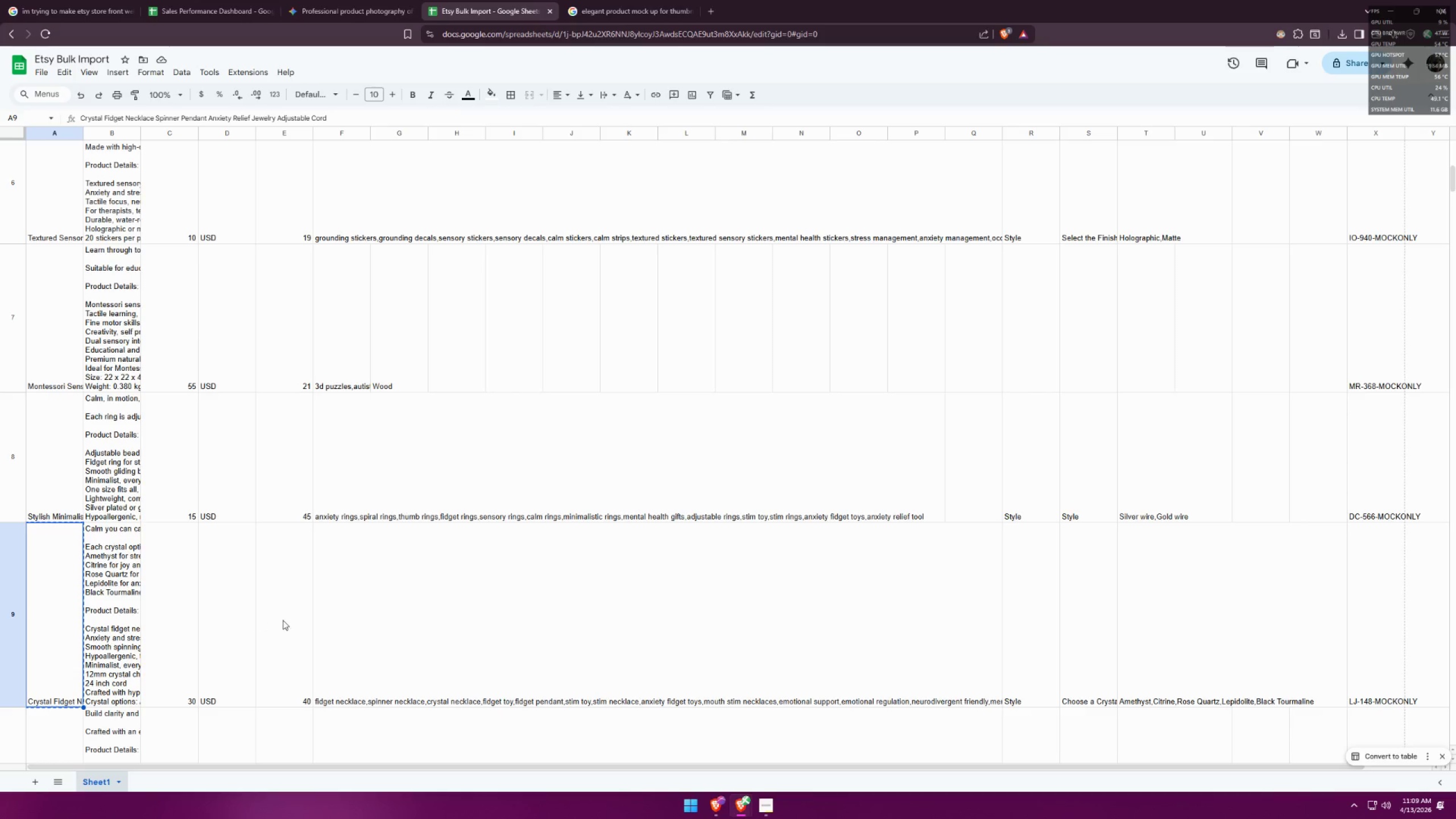 
key(Alt+Tab)
 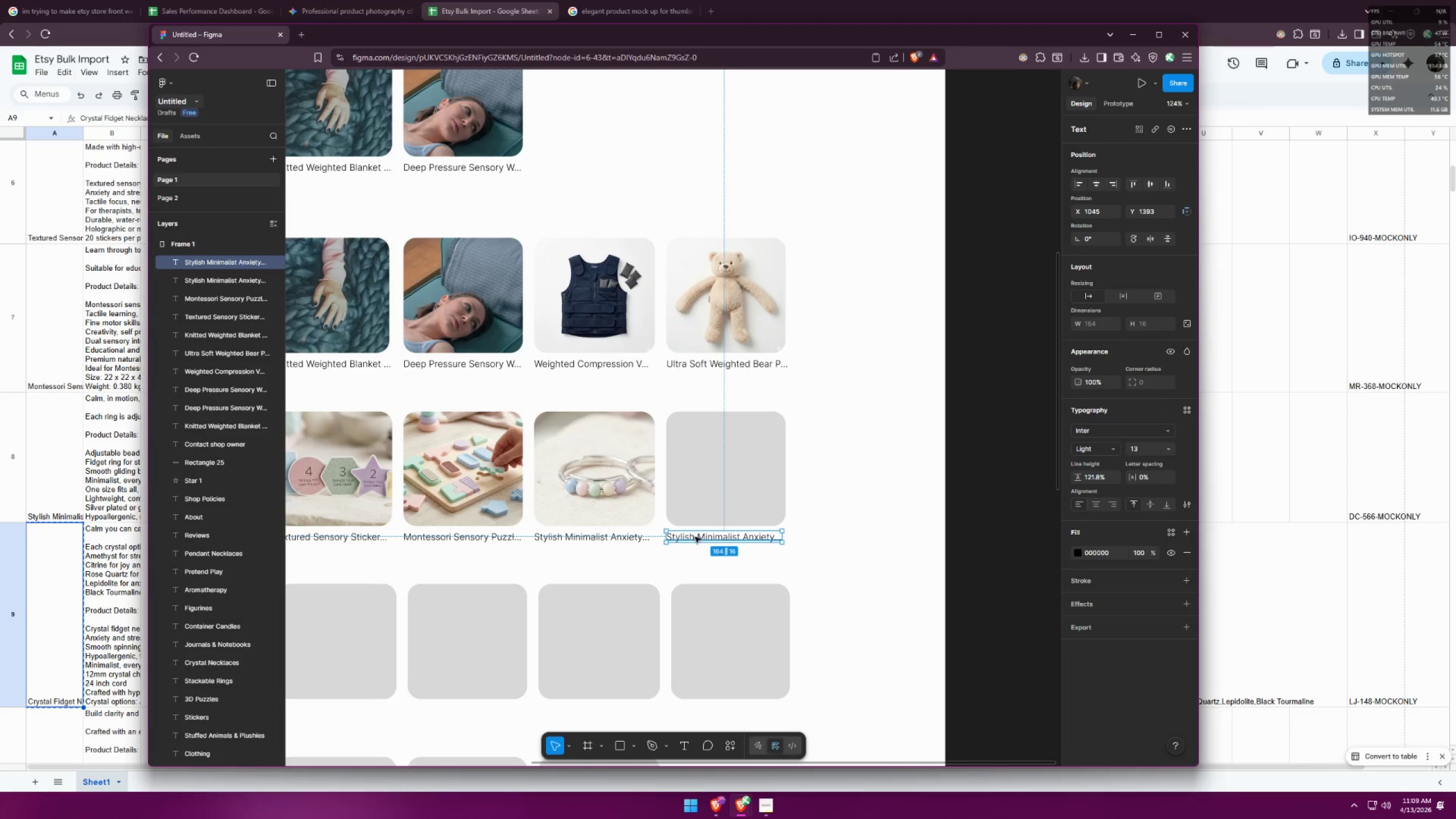 
double_click([697, 539])
 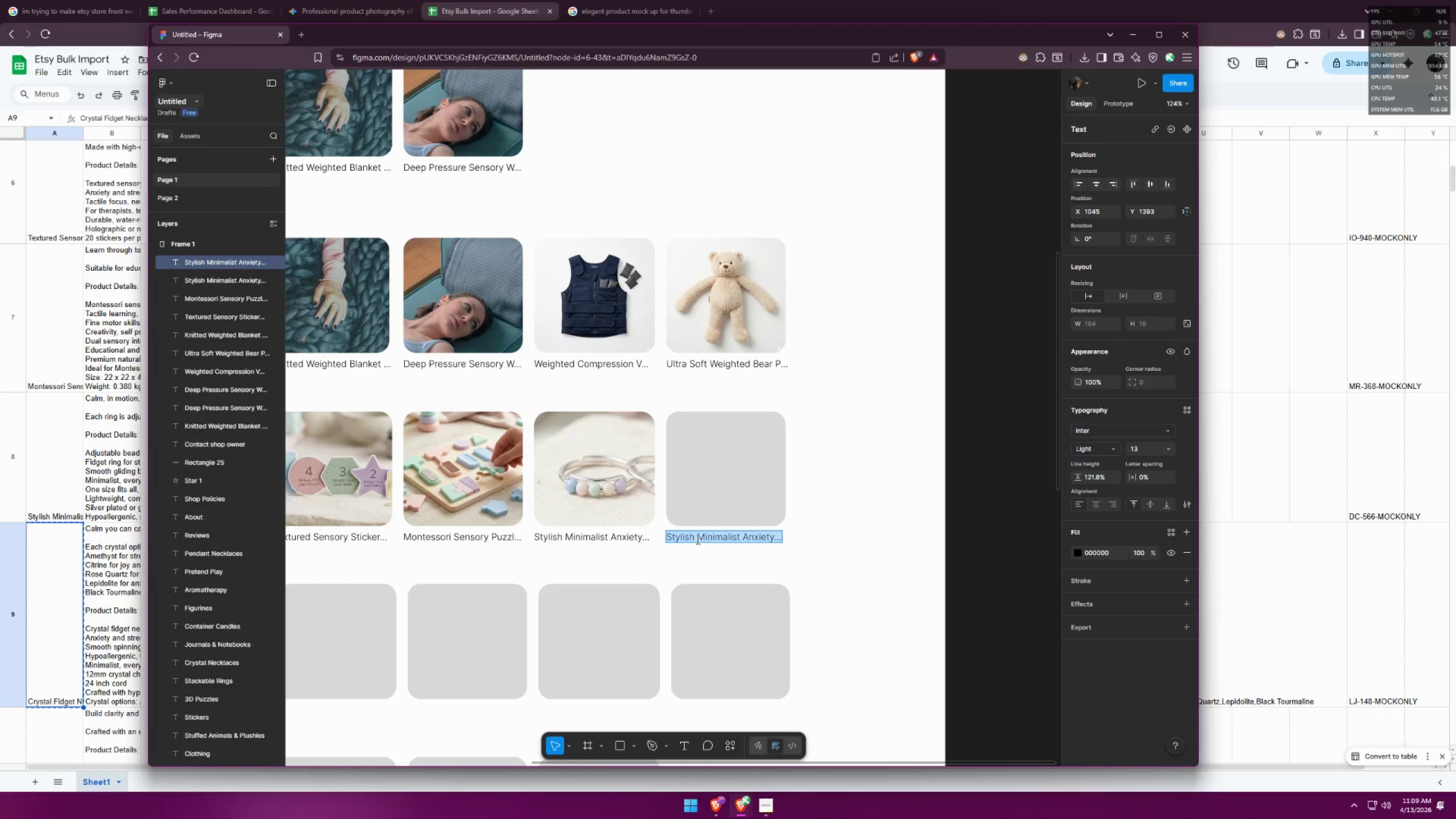 
triple_click([697, 539])
 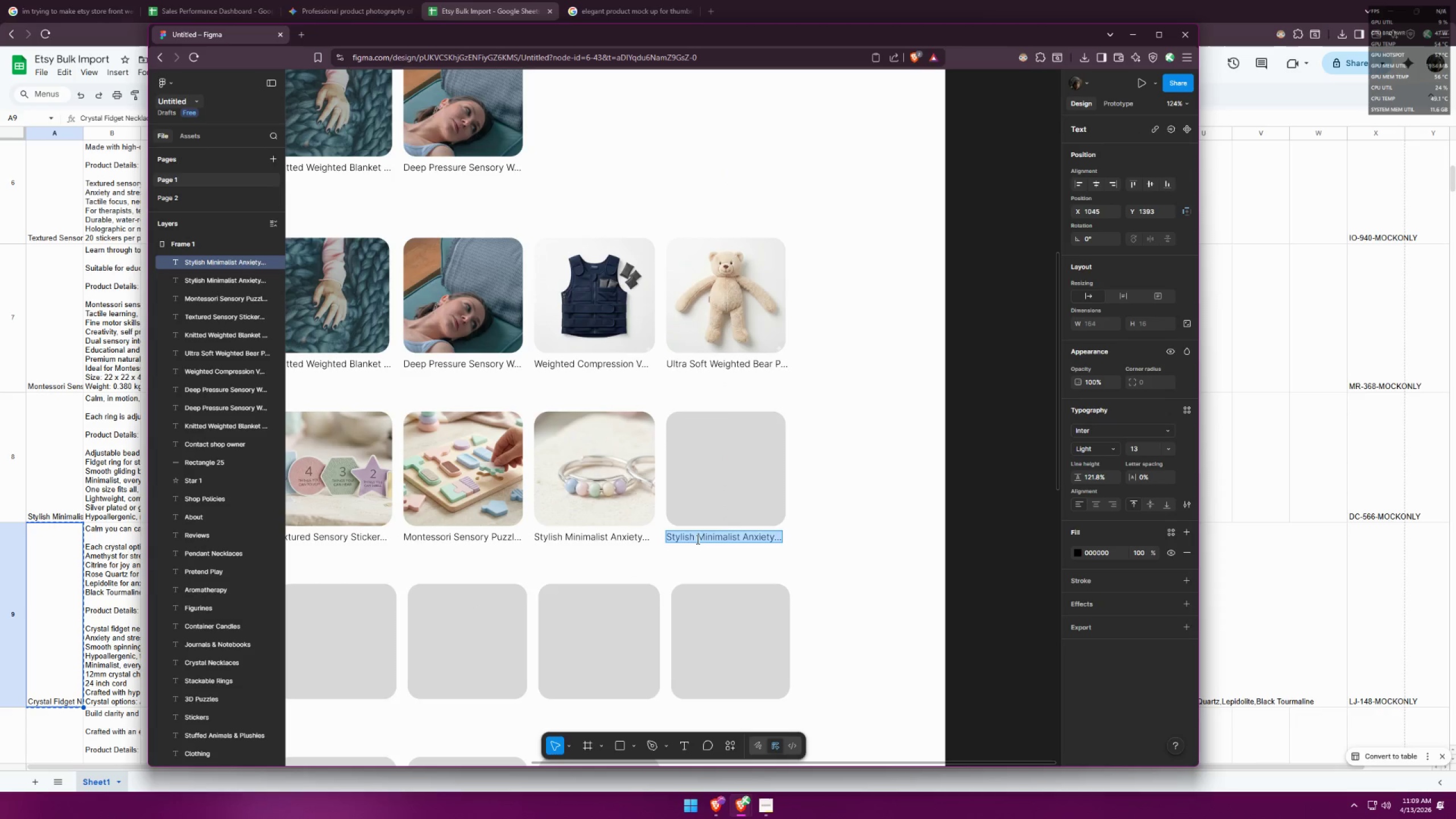 
key(Control+ControlLeft)
 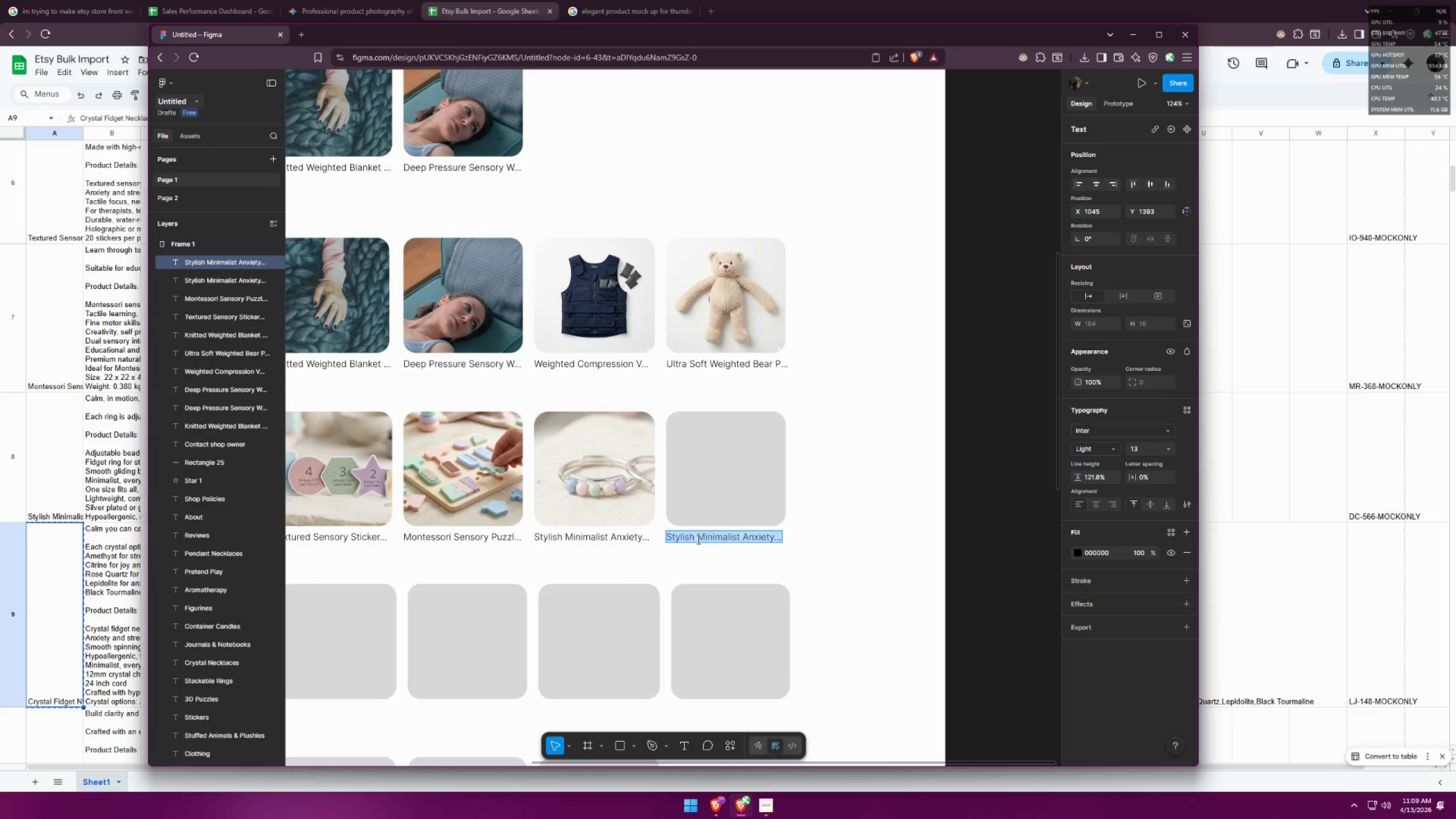 
key(Control+V)
 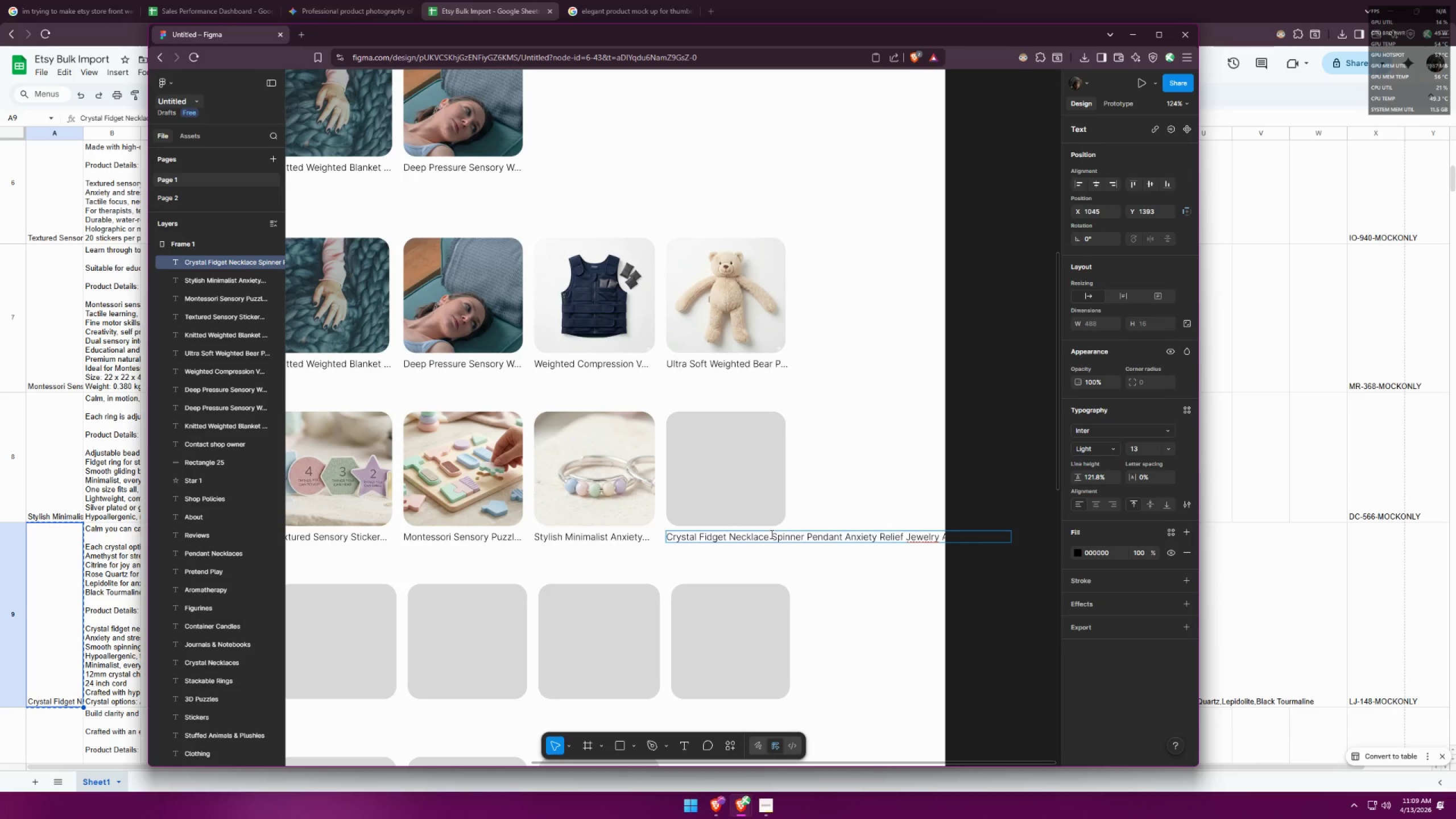 
left_click_drag(start_coordinate=[777, 535], to_coordinate=[1098, 547])
 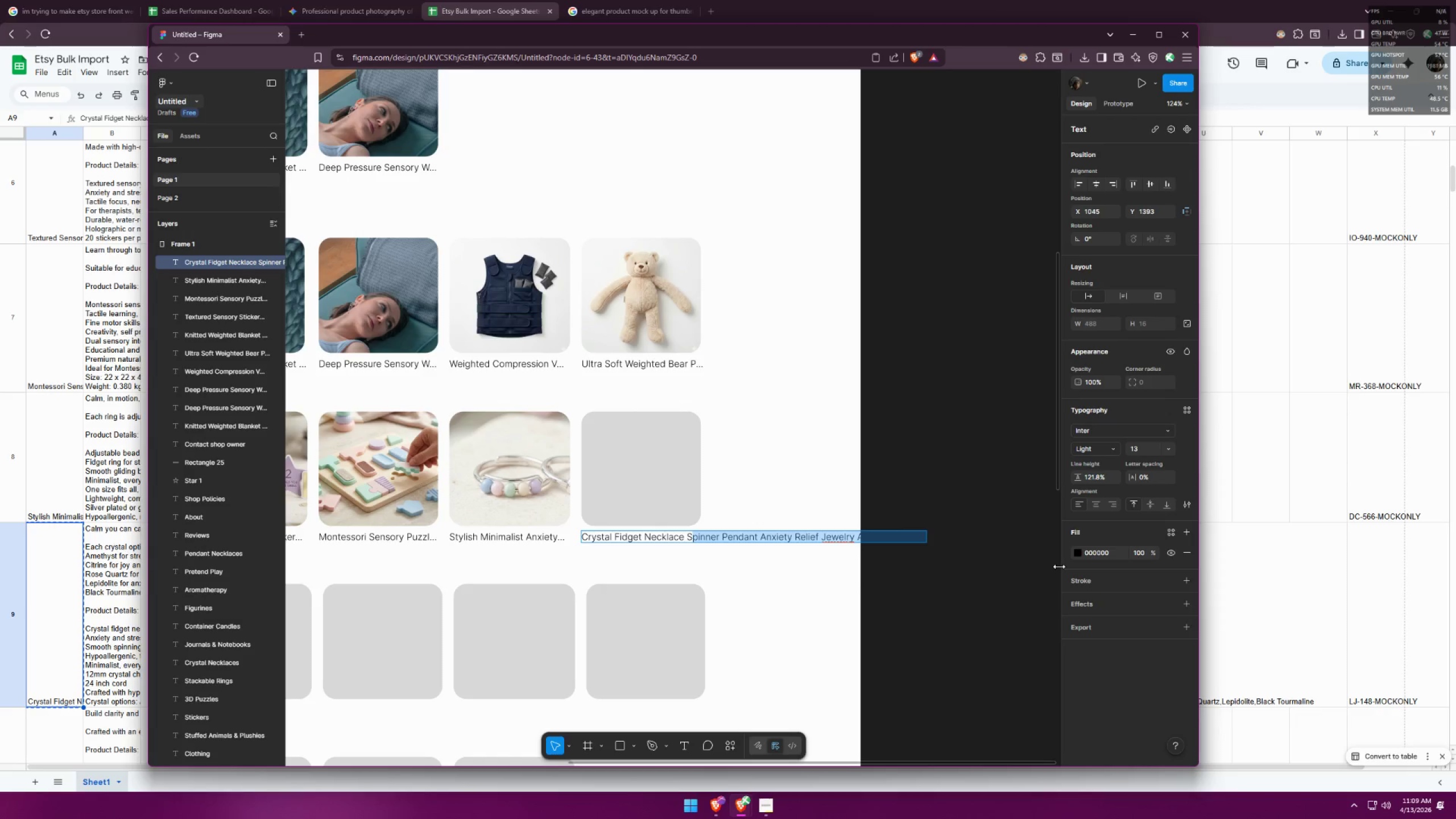 
key(Backspace)
 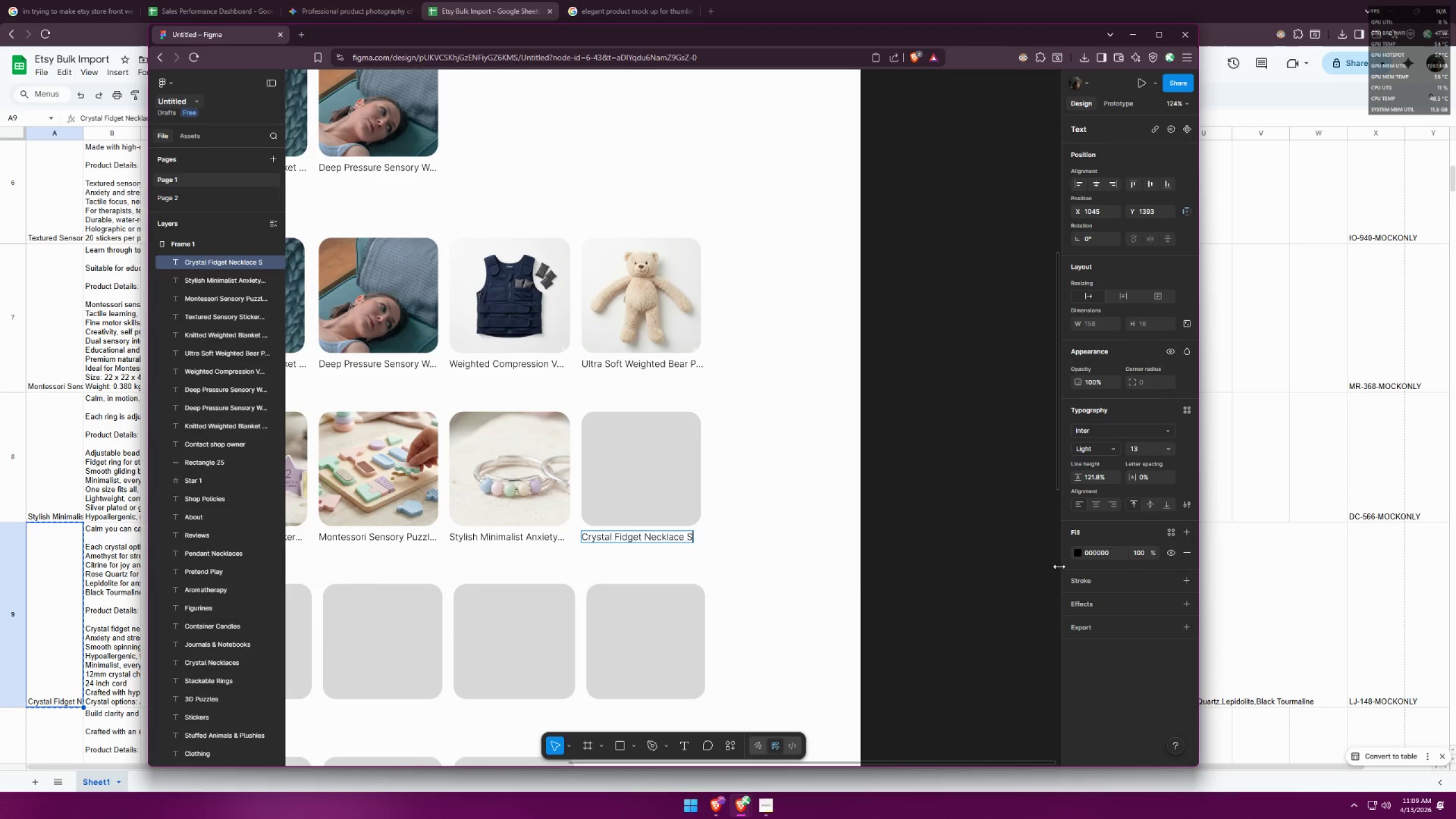 
key(Period)
 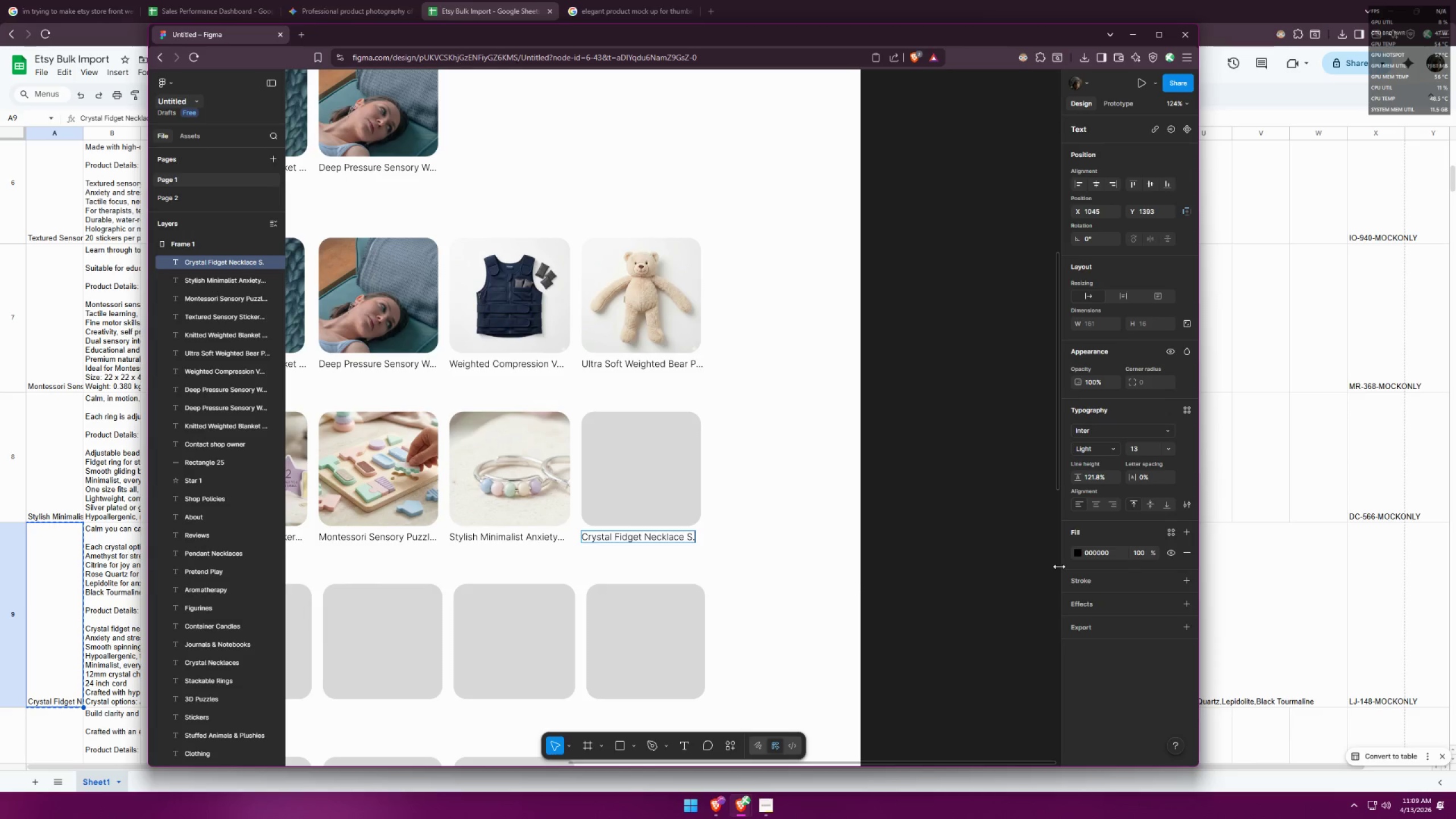 
key(Period)
 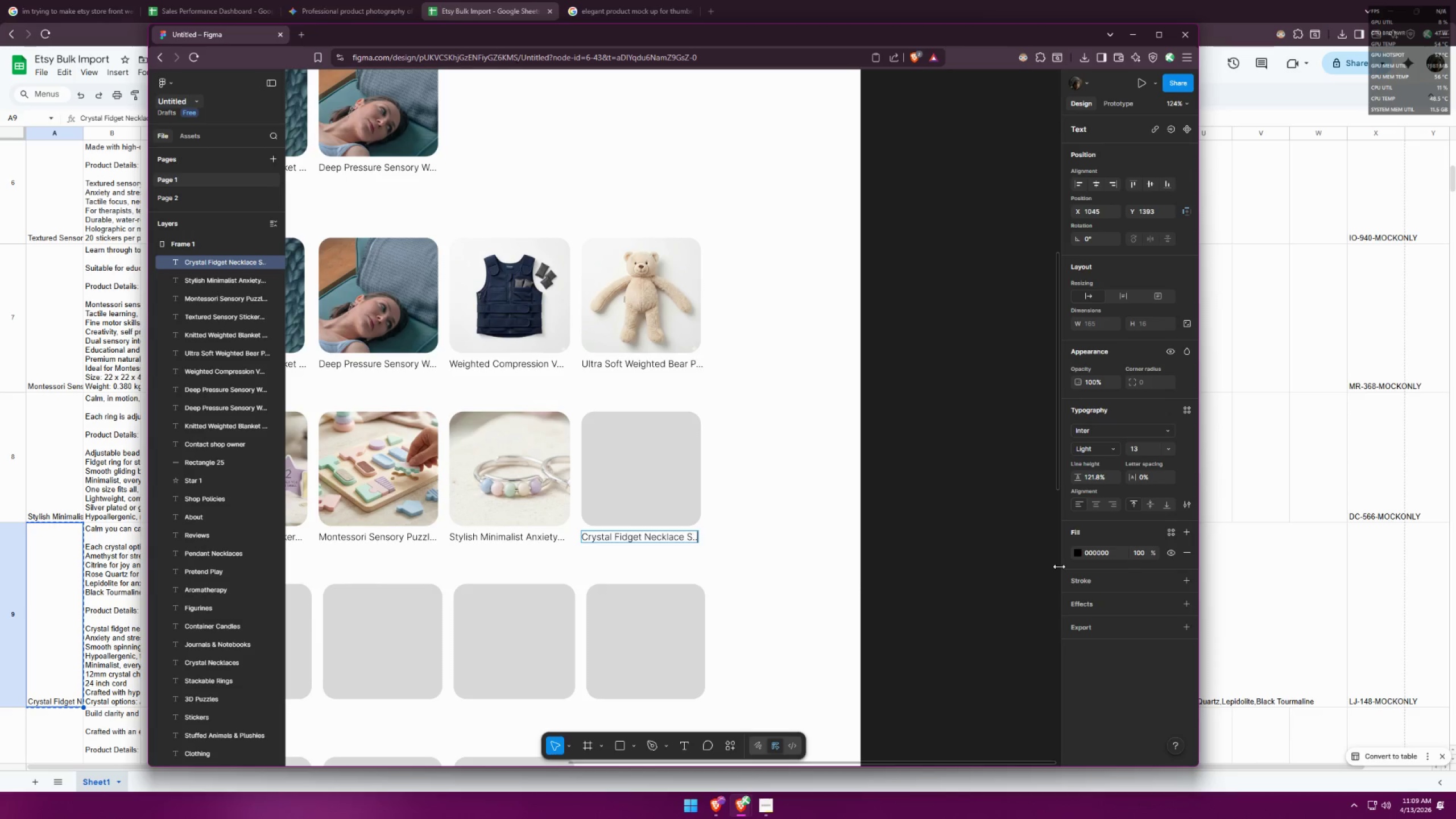 
key(Period)
 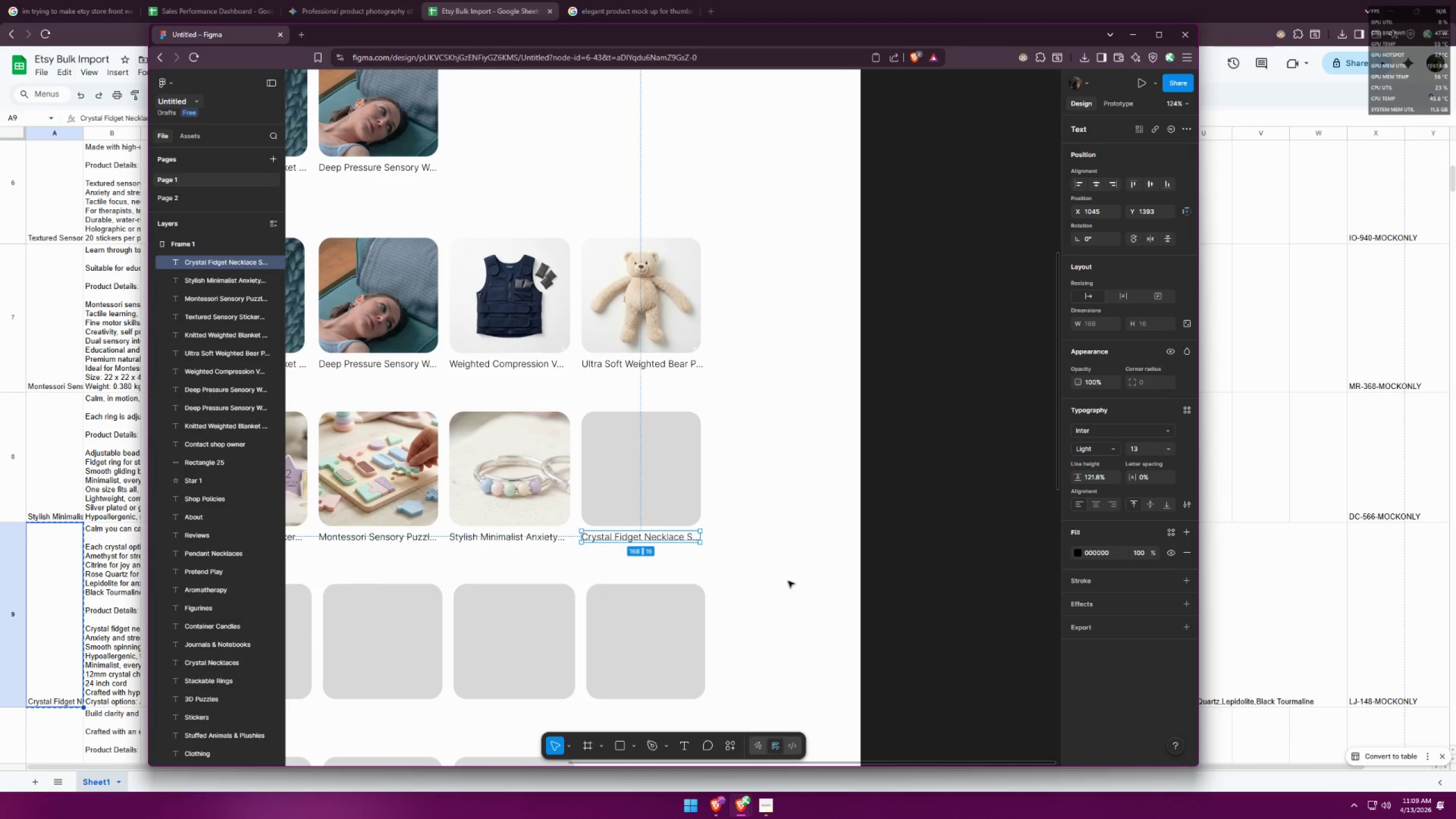 
double_click([788, 582])
 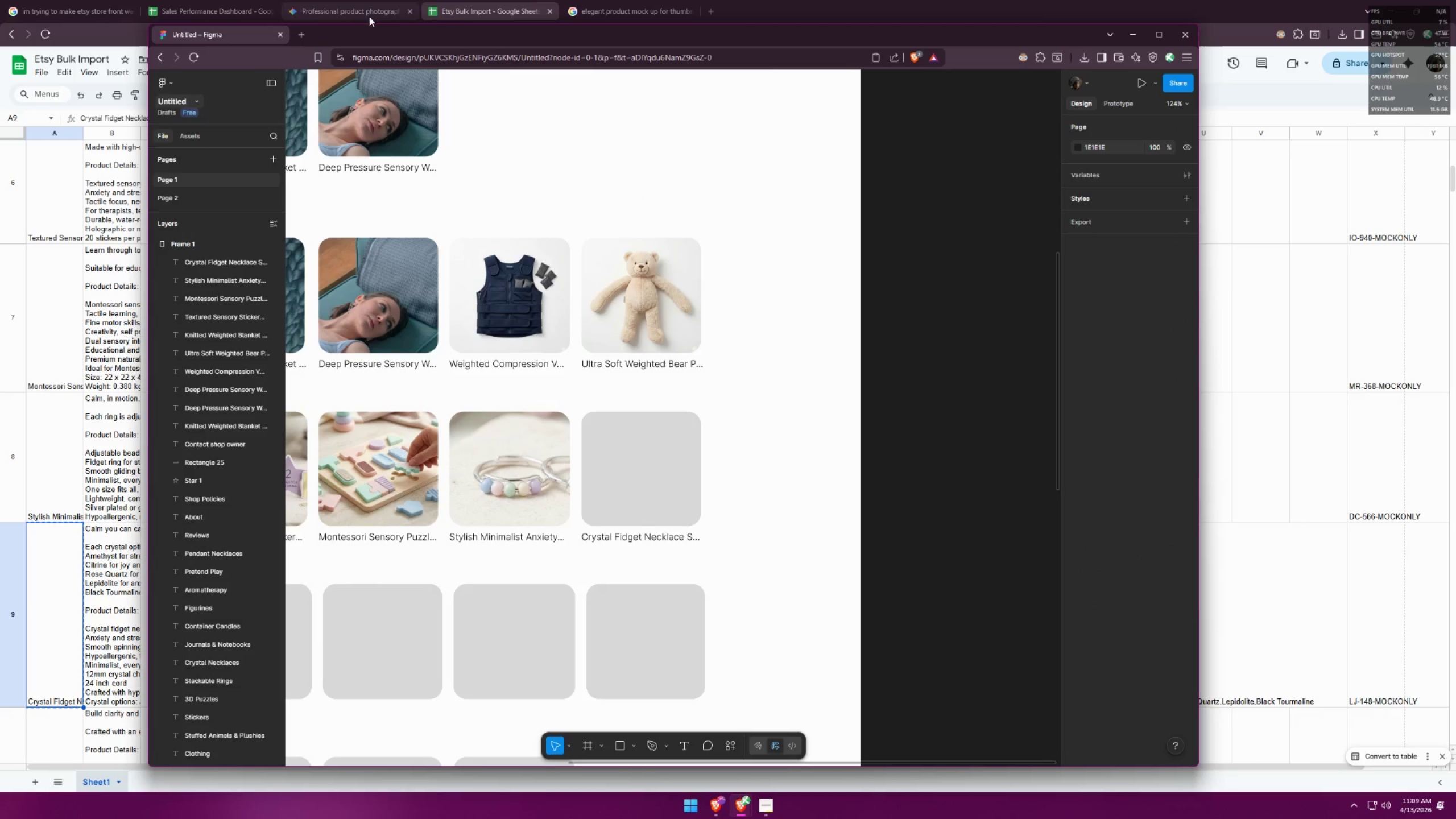 
left_click([376, 12])
 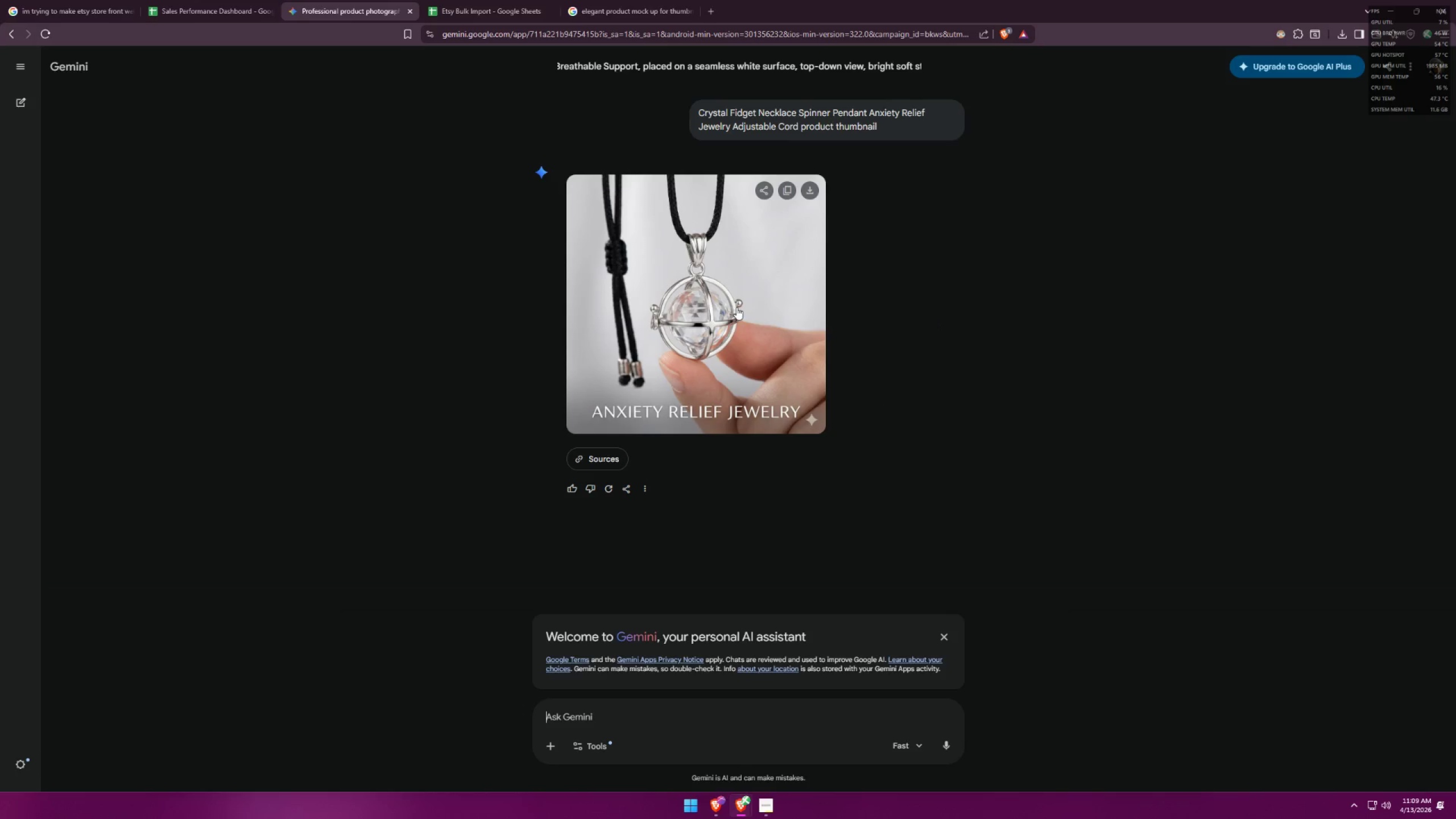 
left_click([737, 307])
 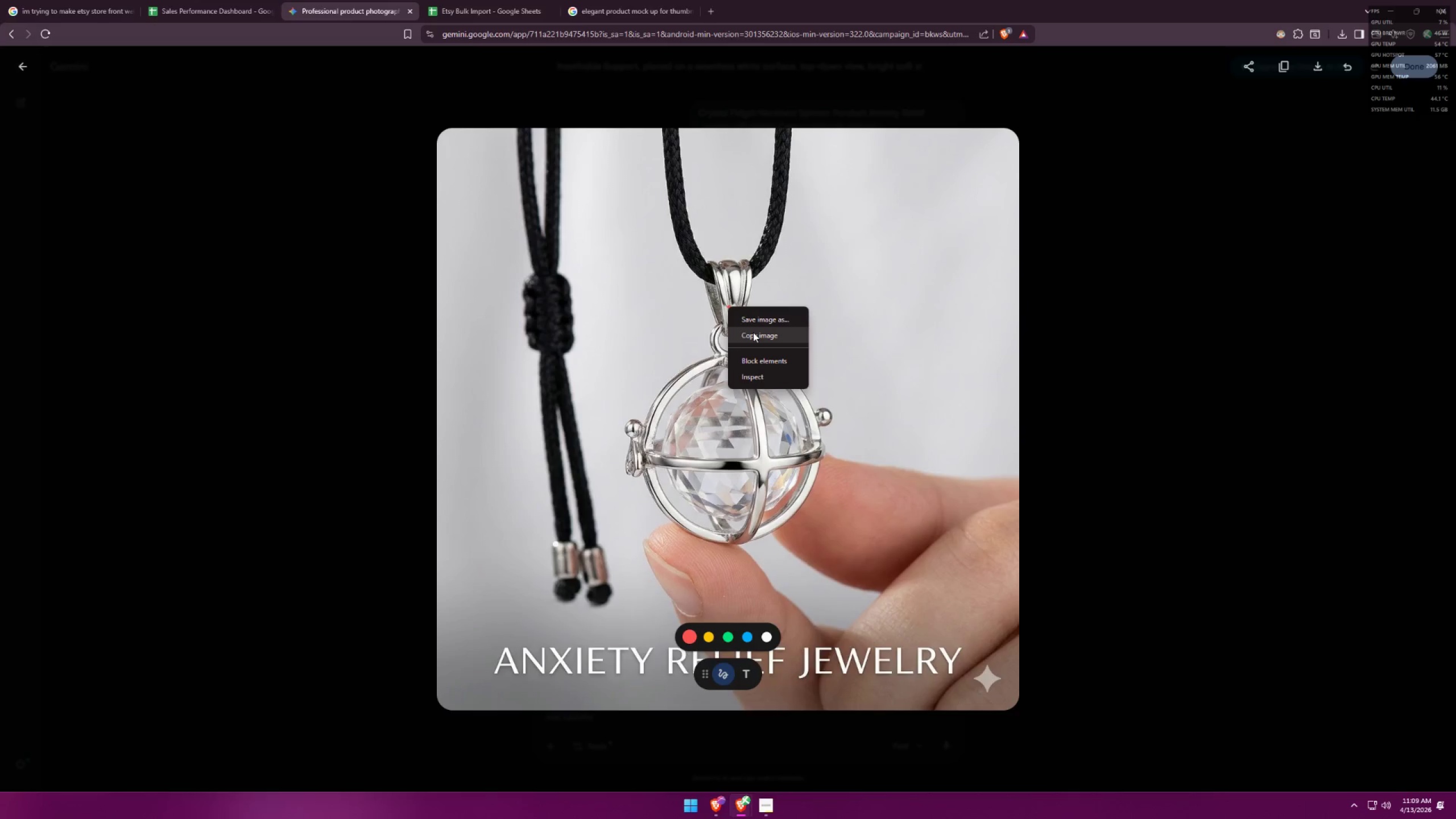 
double_click([1090, 242])
 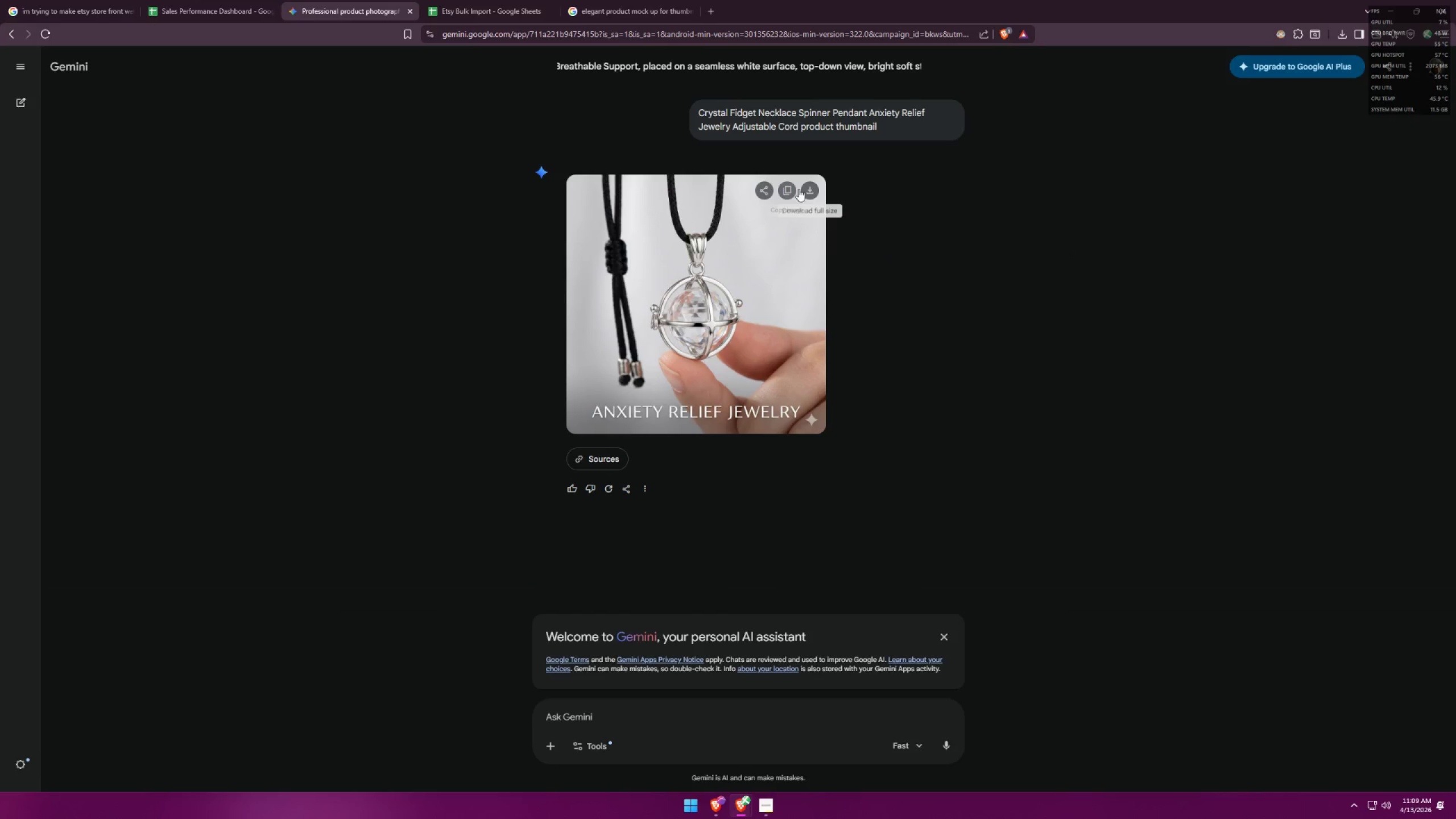 
left_click([812, 187])
 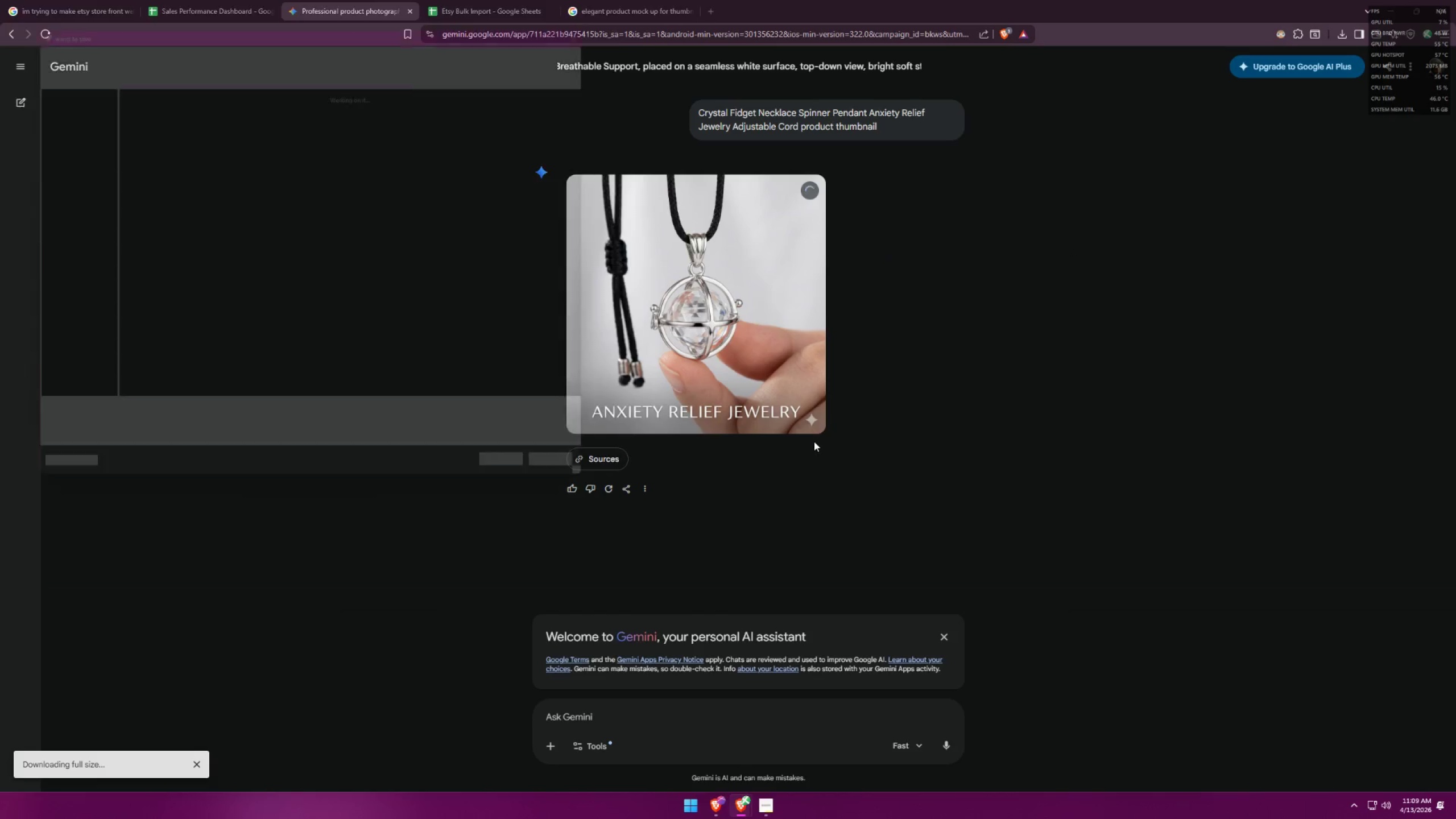 
left_click([540, 484])
 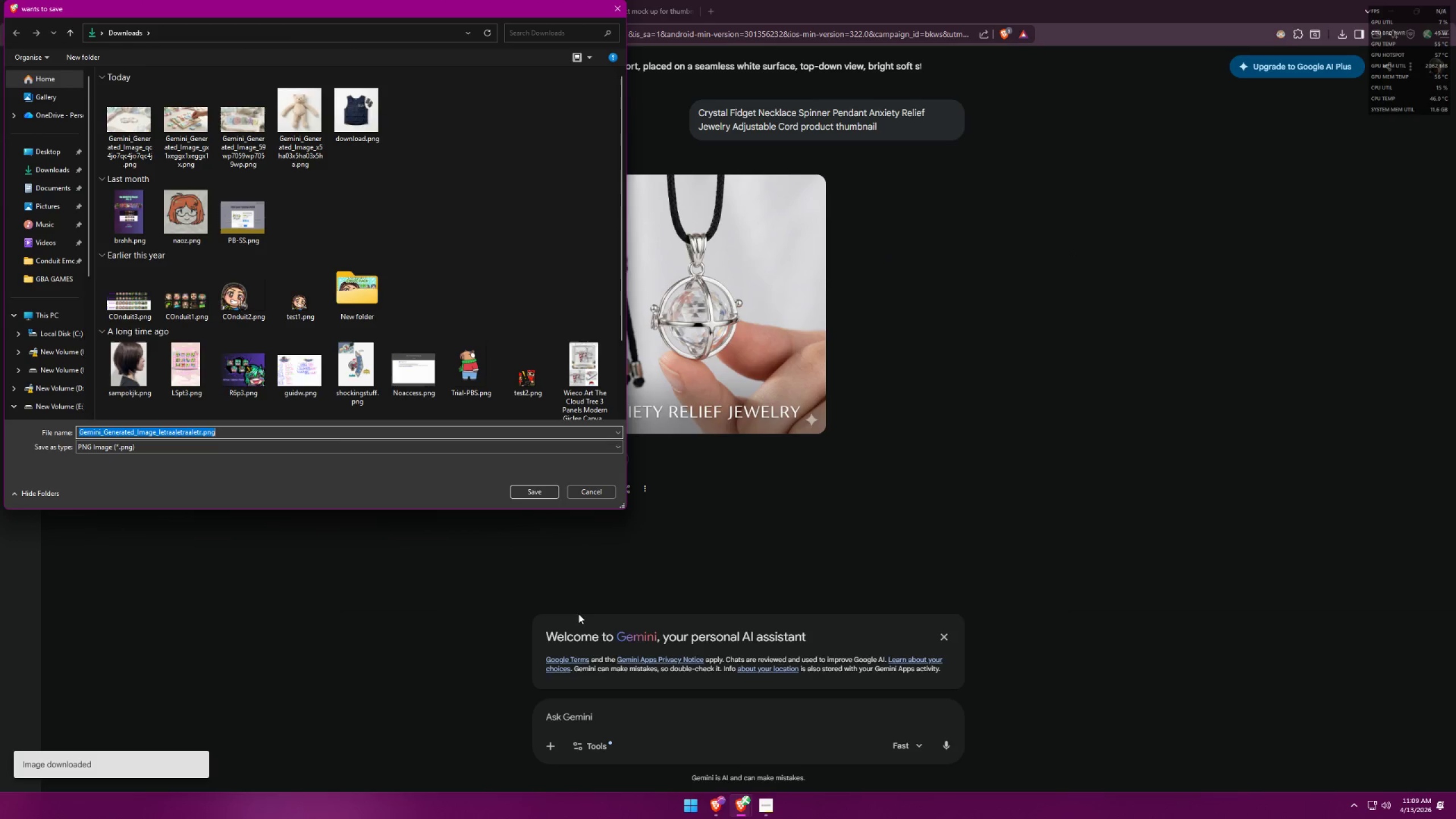 
left_click([544, 499])
 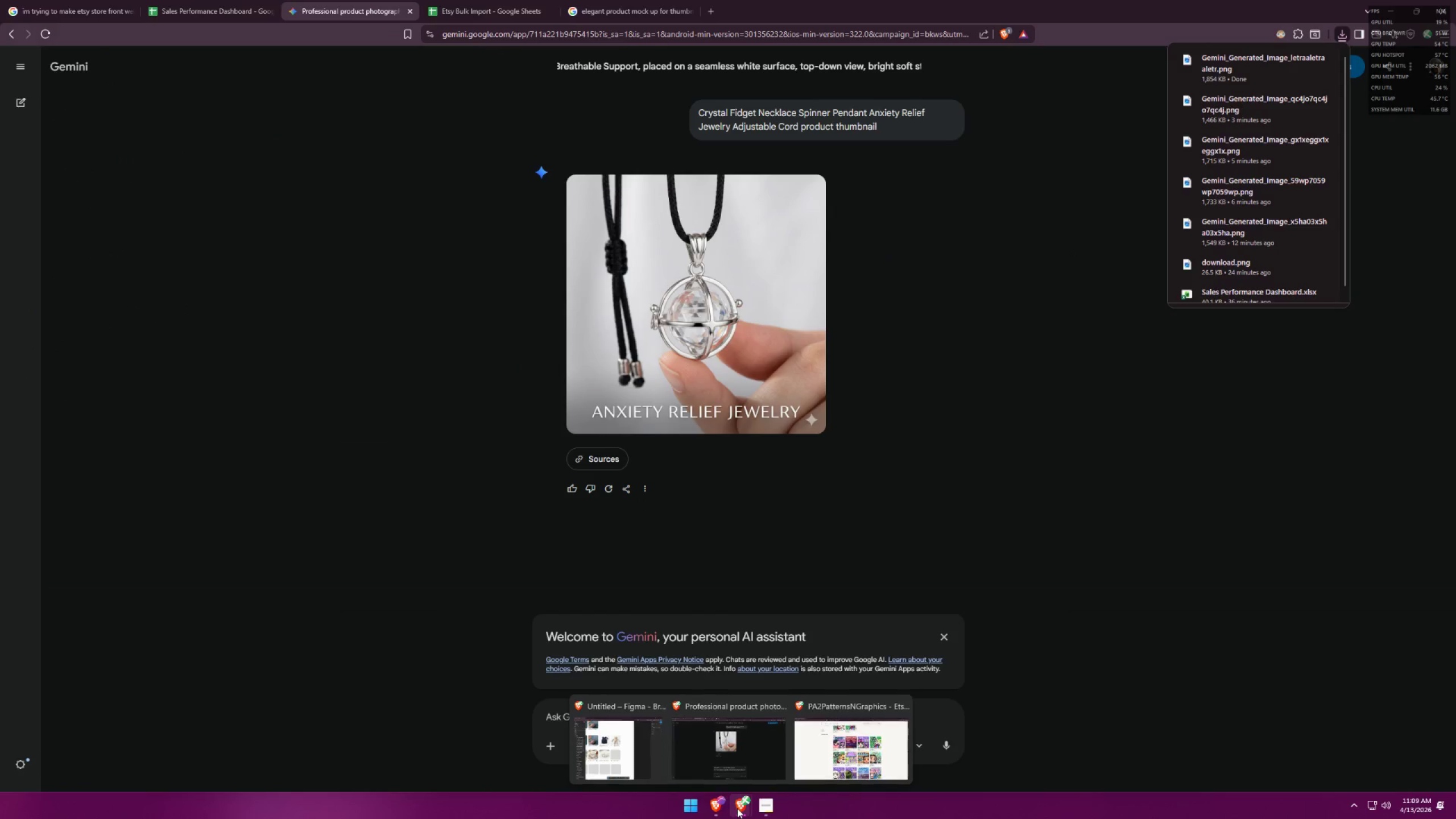 
left_click([643, 758])
 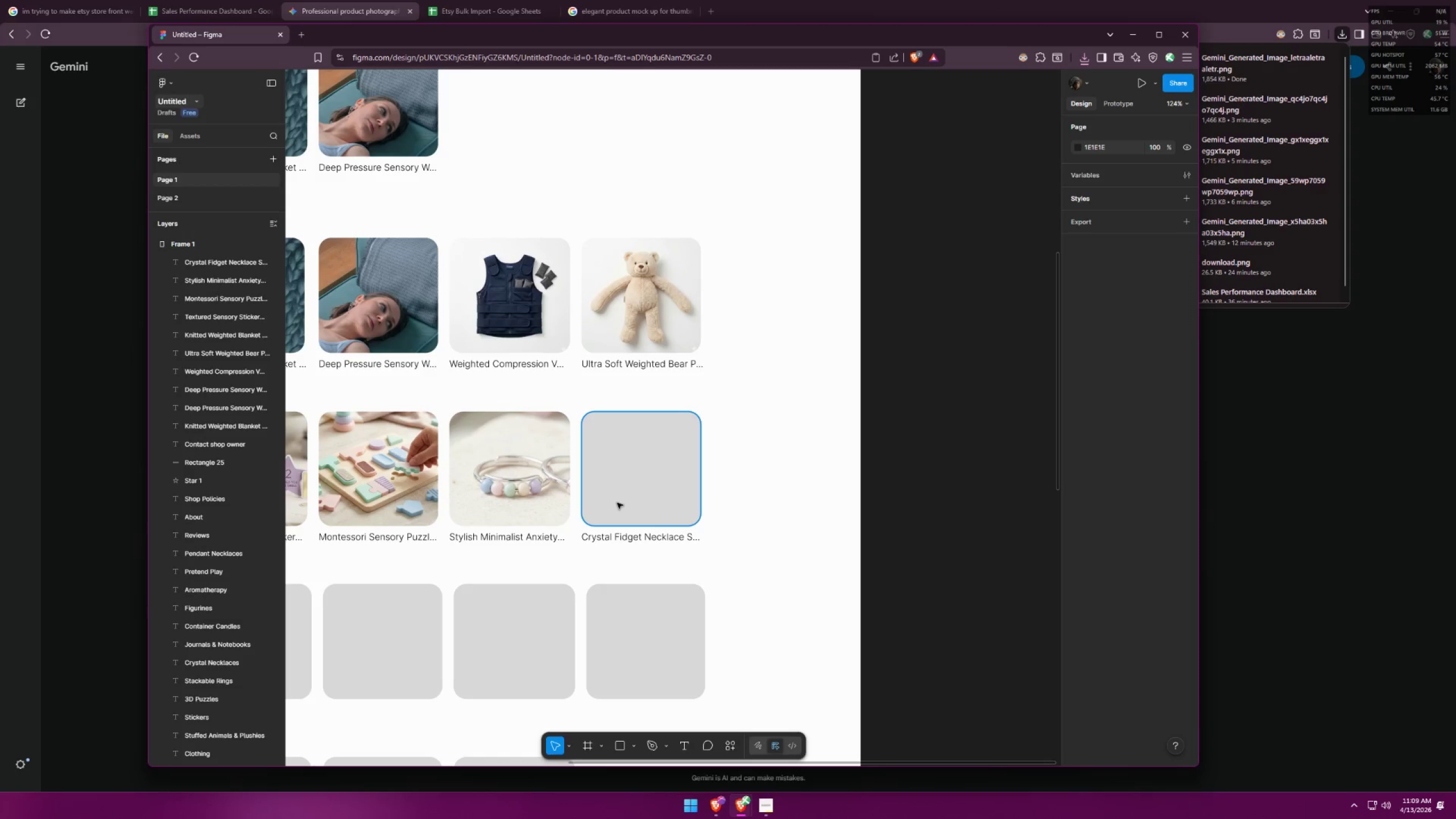 
left_click([634, 478])
 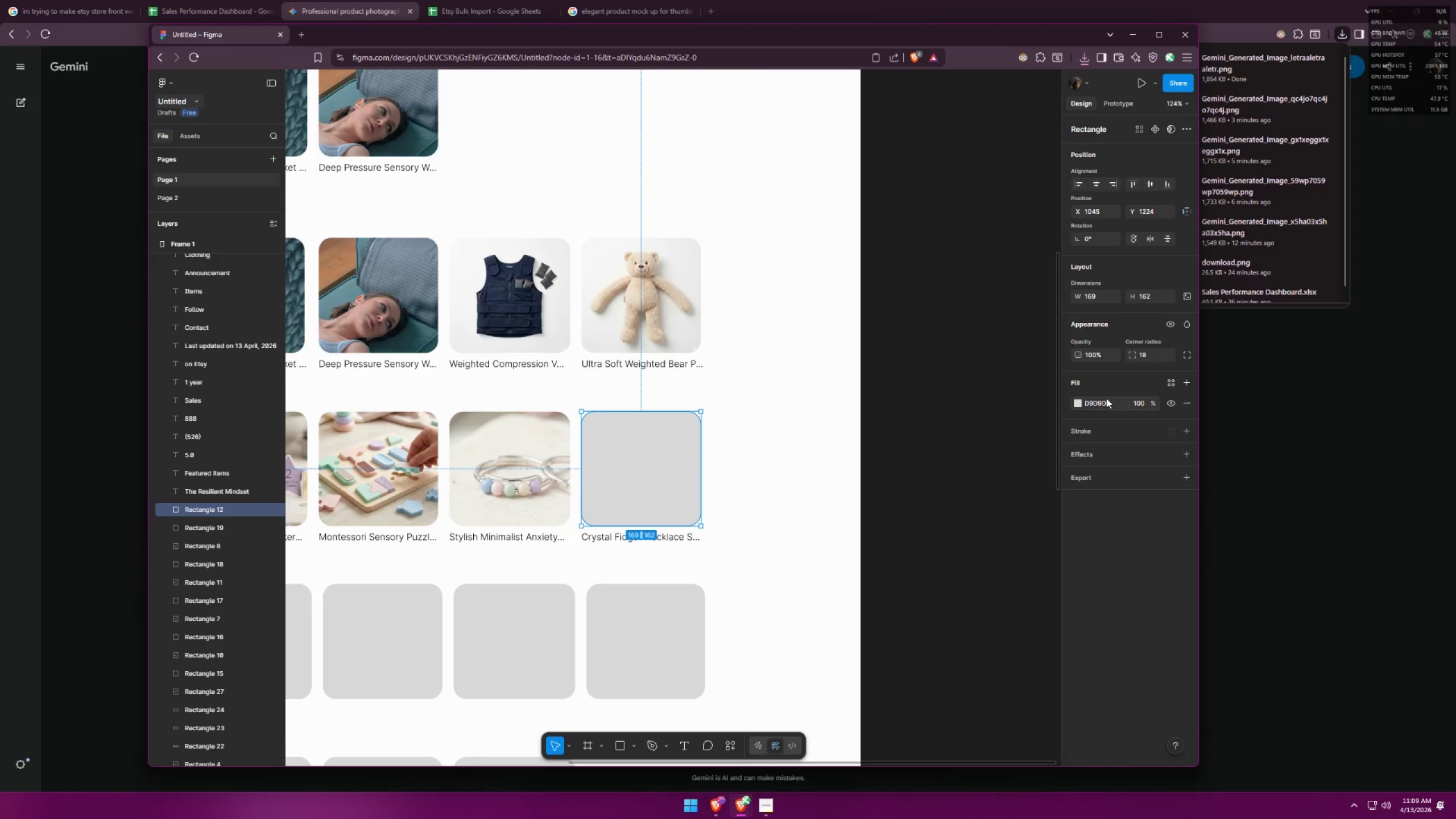 
left_click([1194, 379])
 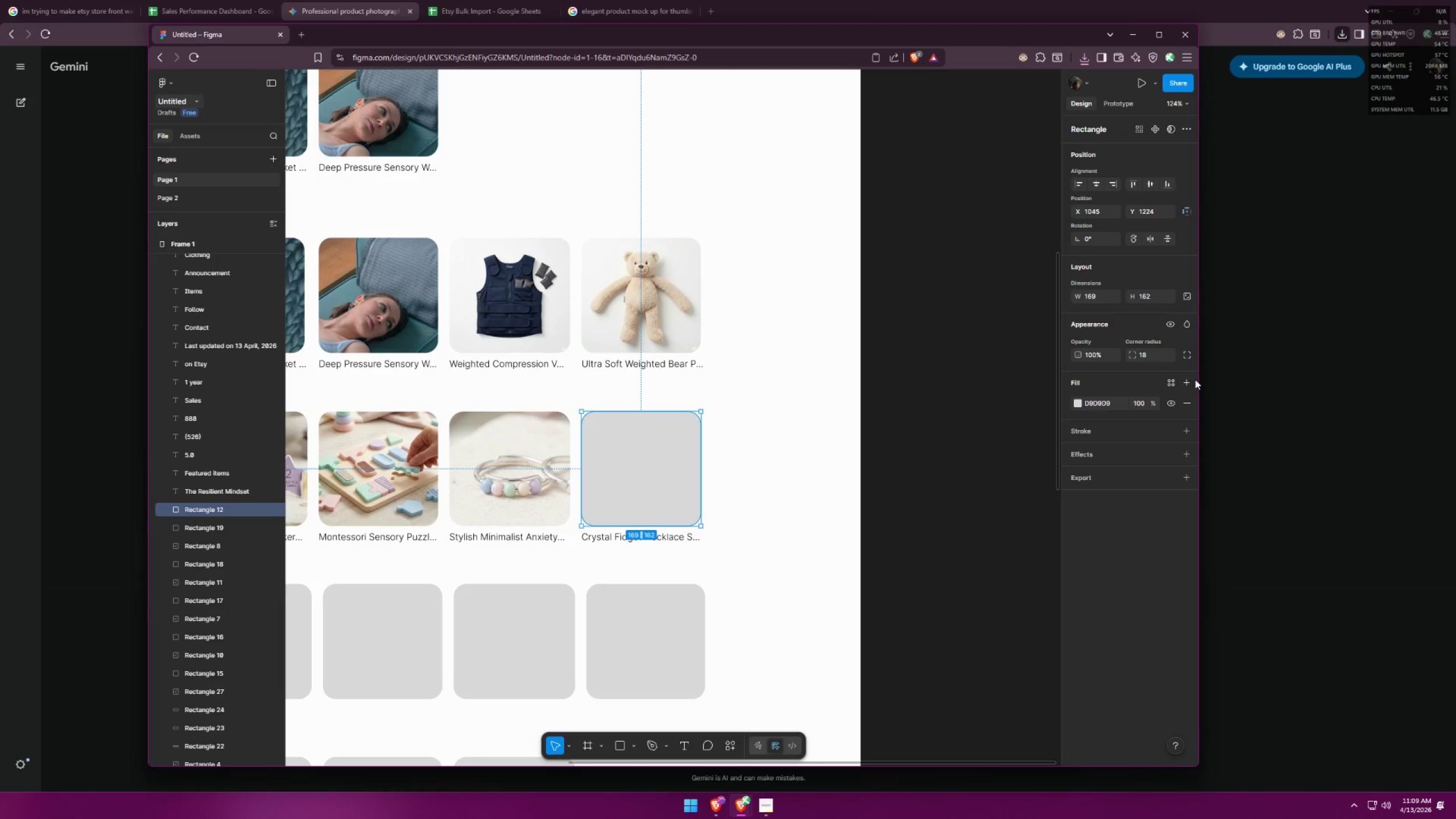 
left_click([1190, 384])
 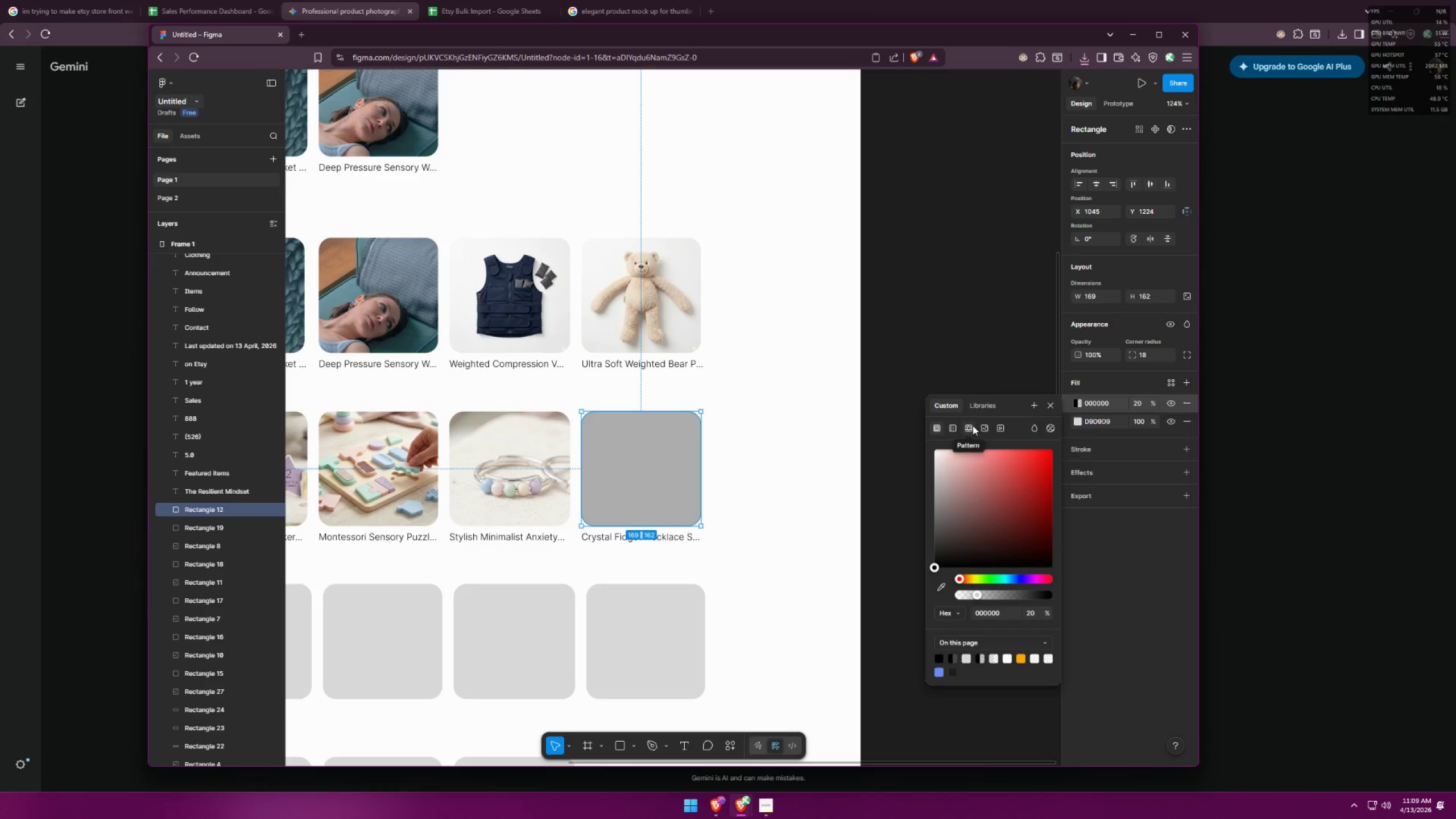 
double_click([986, 427])
 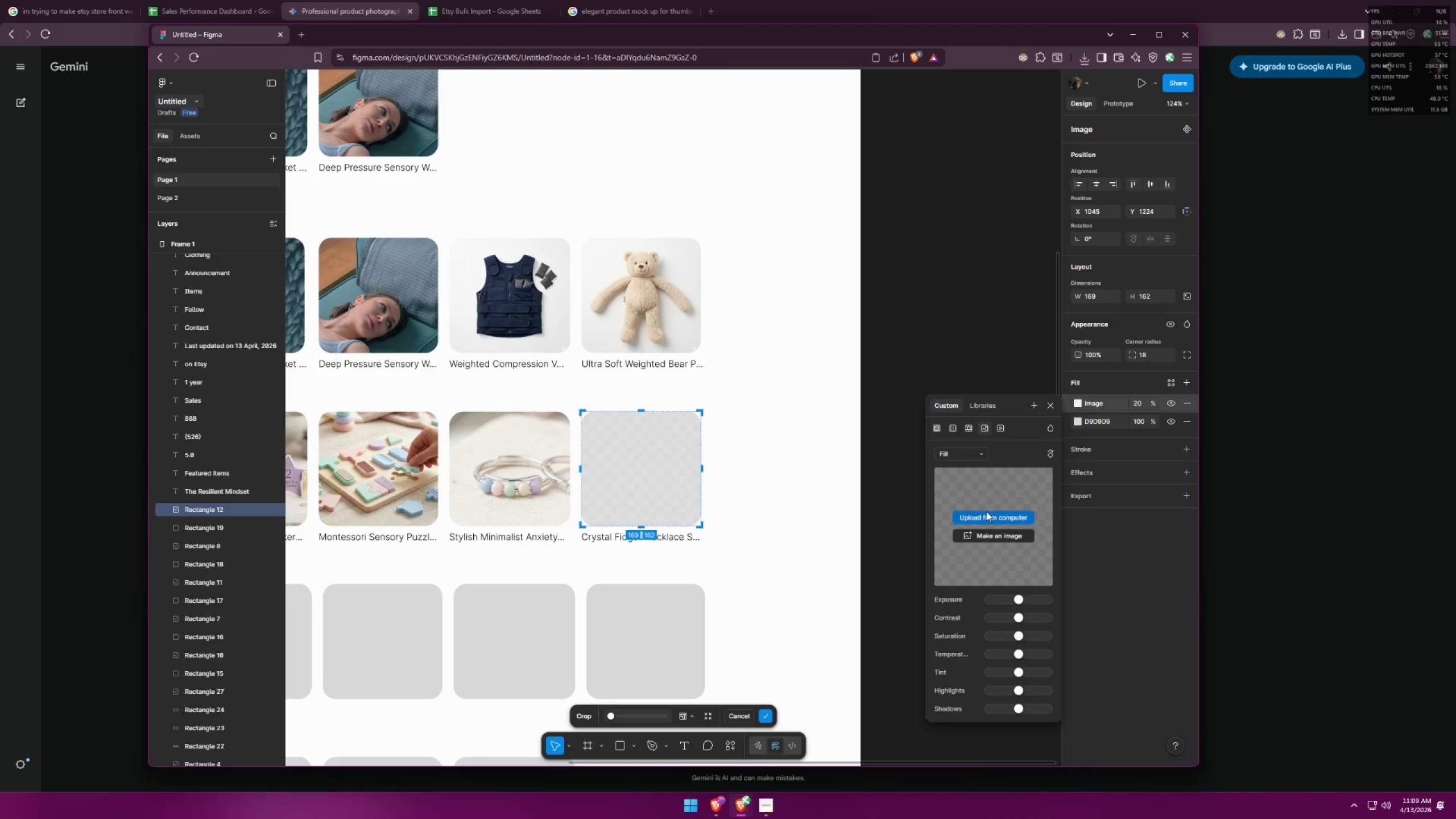 
left_click([985, 515])
 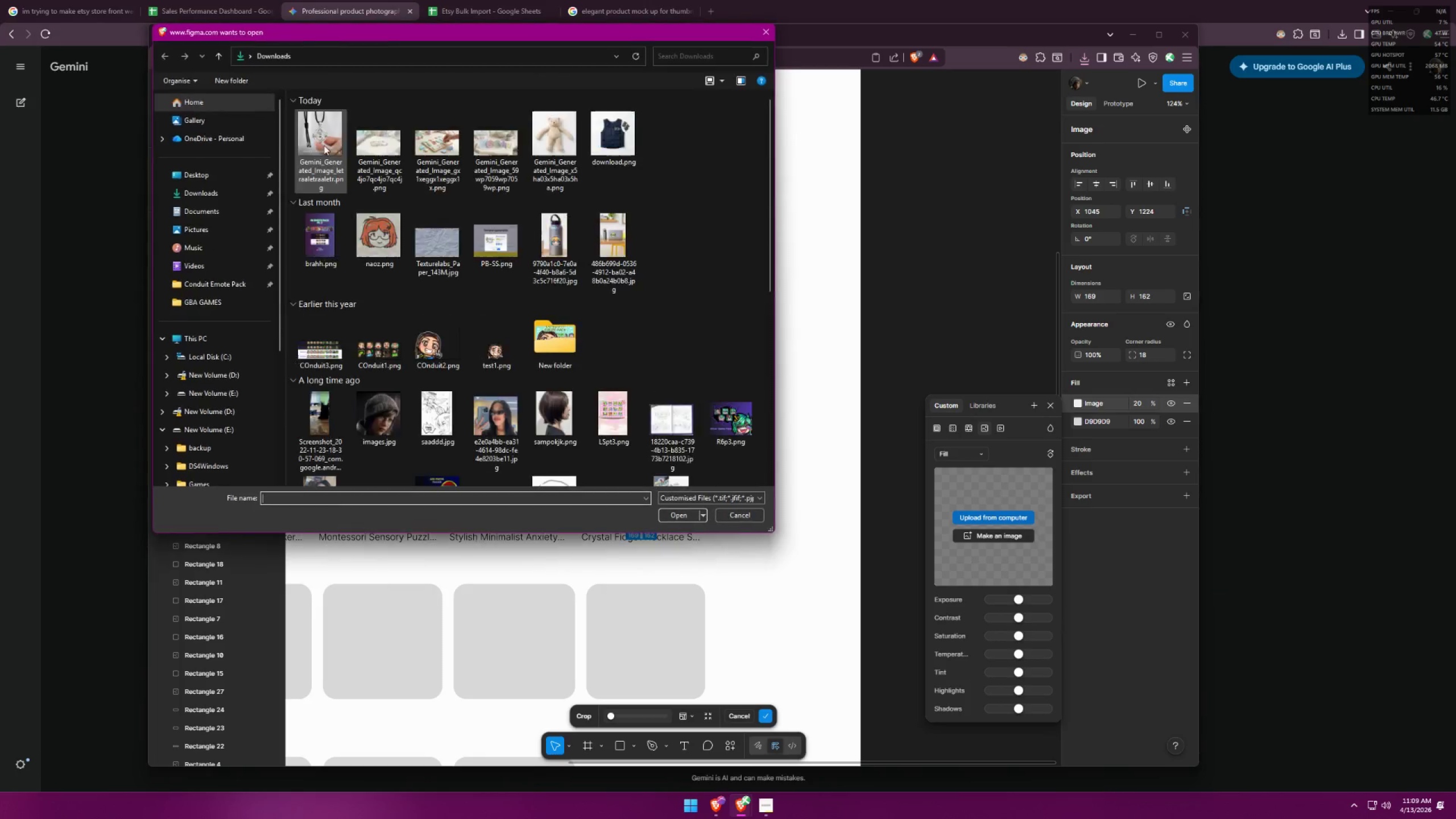 
left_click([308, 149])
 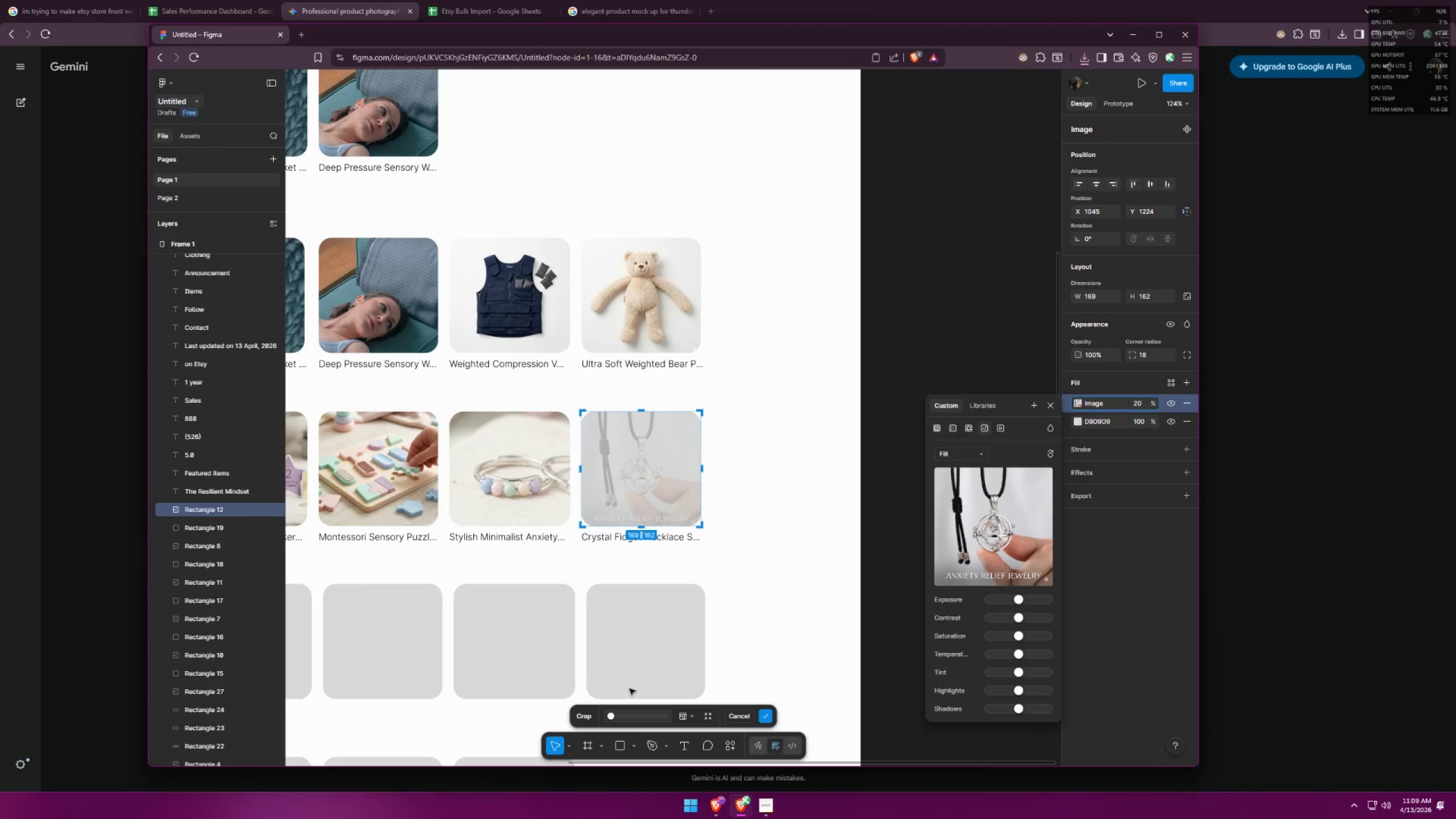 
left_click_drag(start_coordinate=[610, 718], to_coordinate=[620, 713])
 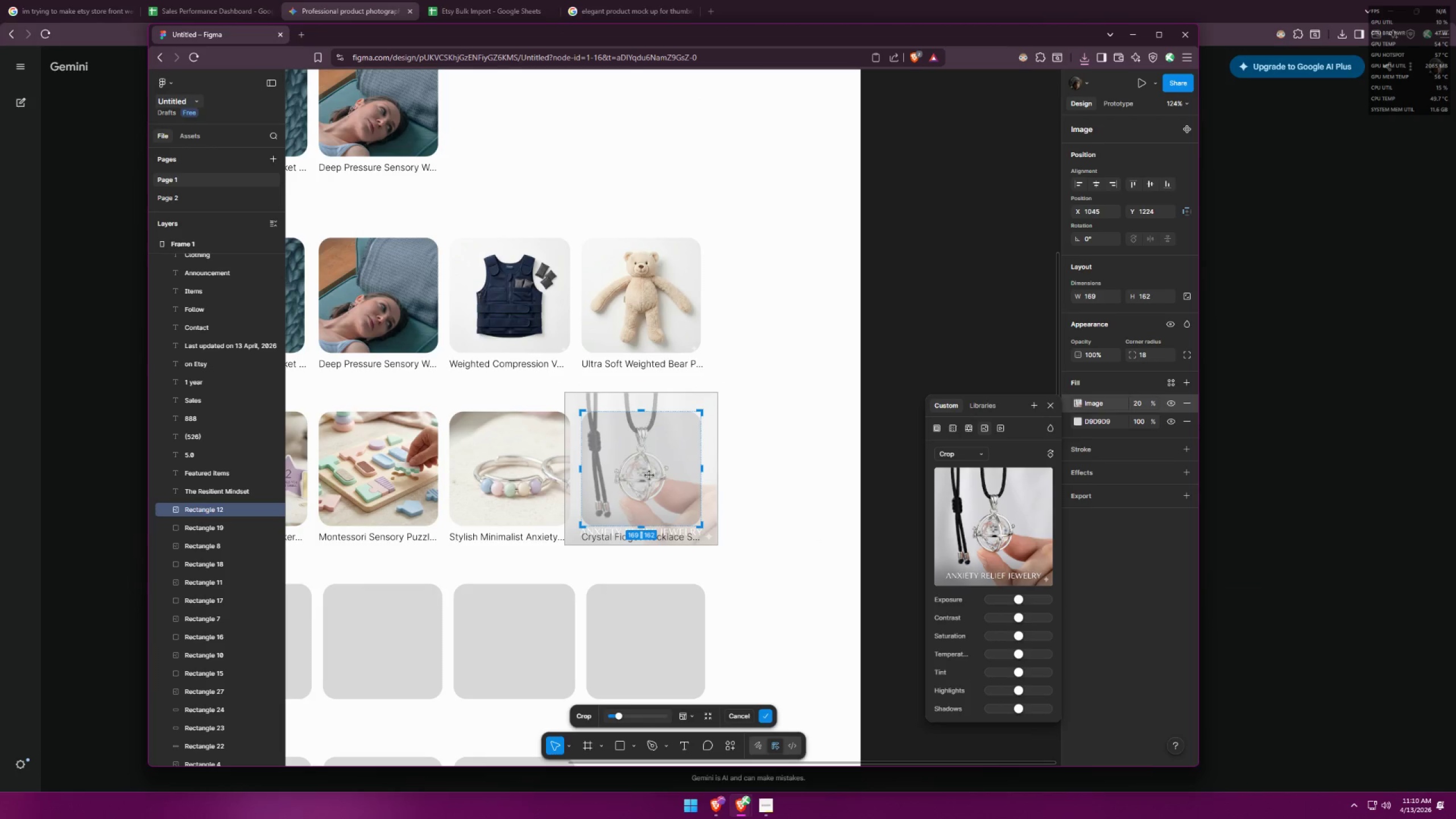 
left_click_drag(start_coordinate=[650, 475], to_coordinate=[659, 484])
 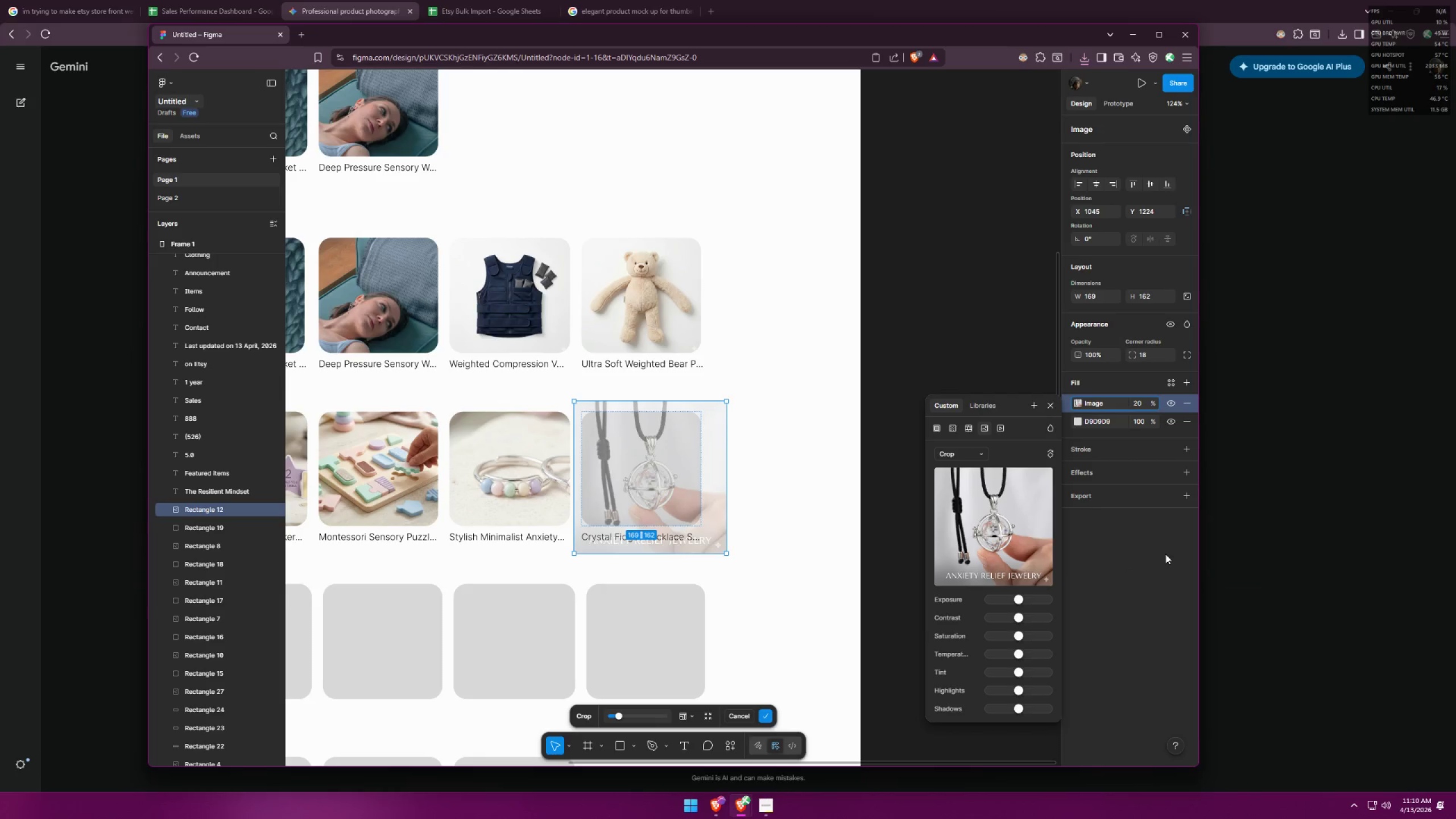 
left_click([1165, 553])
 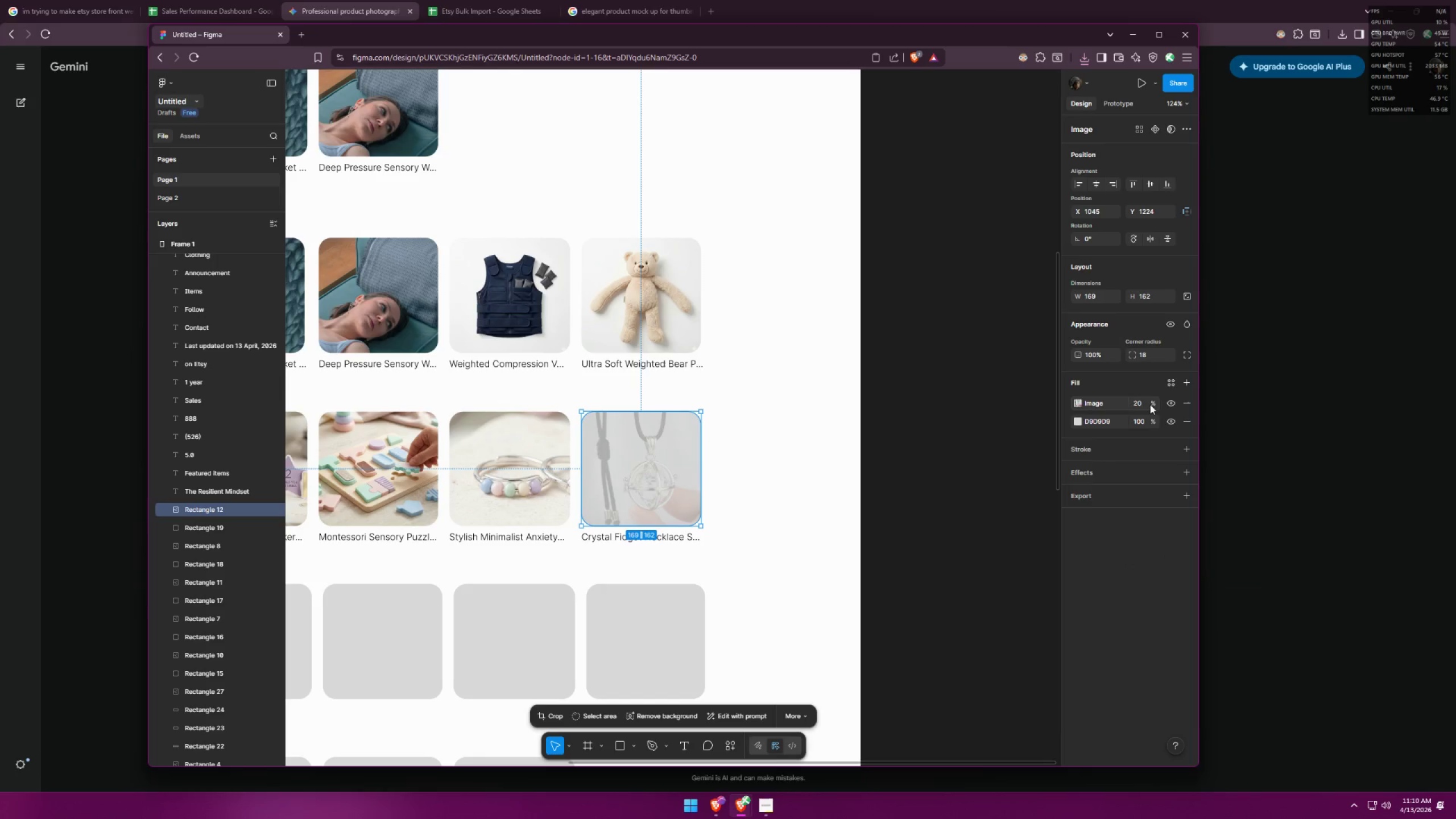 
left_click_drag(start_coordinate=[1151, 404], to_coordinate=[903, 416])
 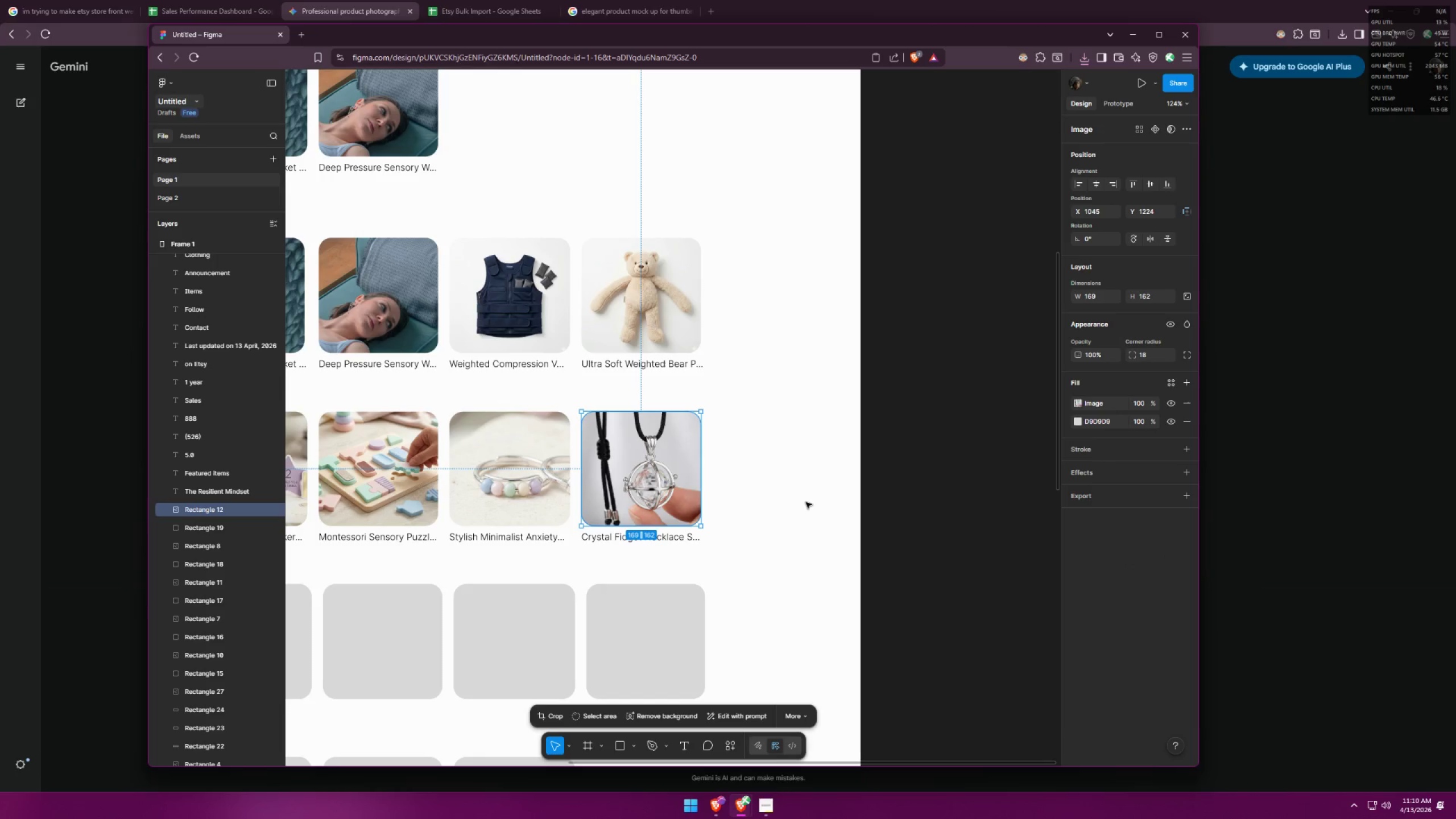 
left_click([771, 520])
 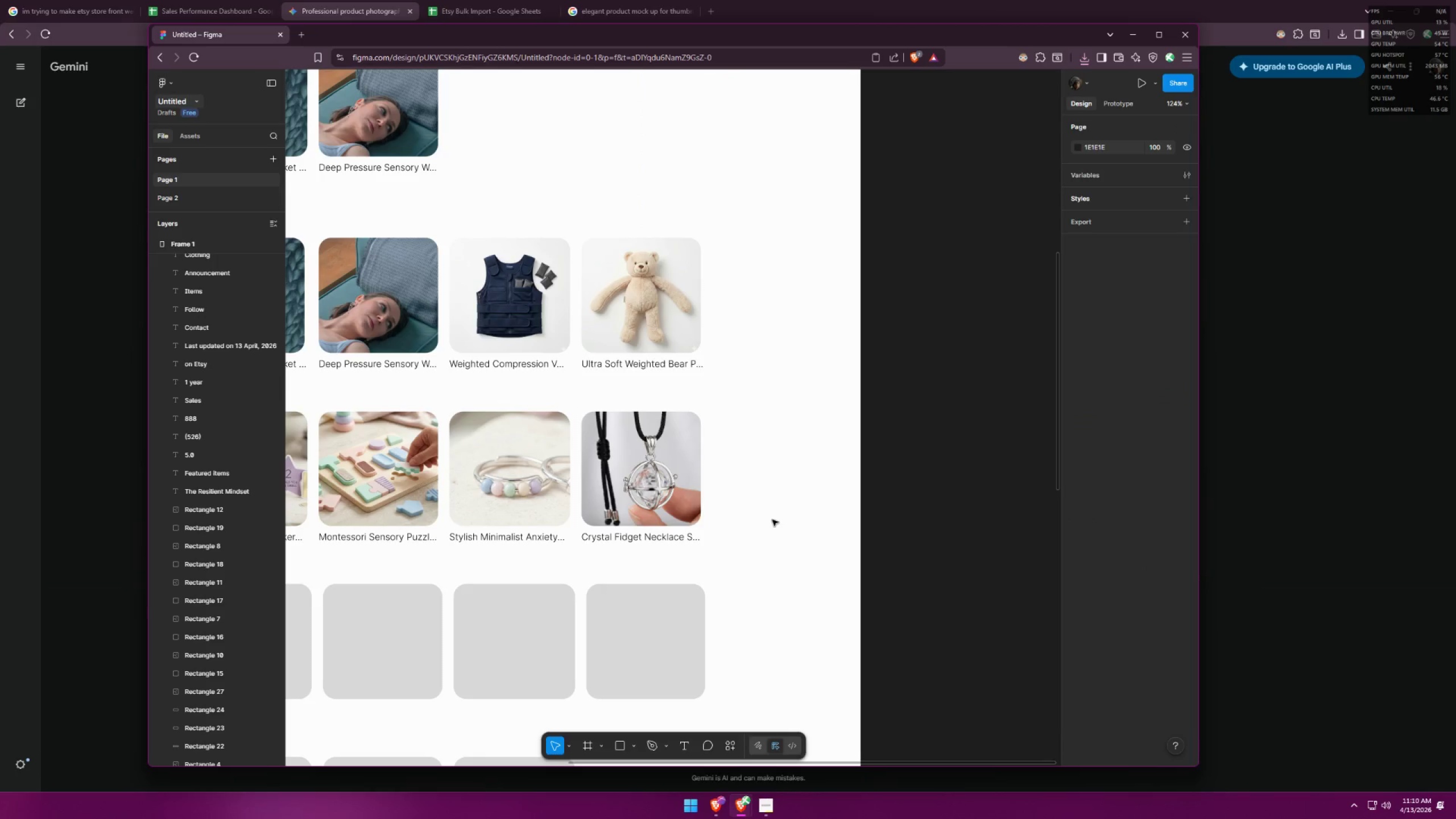 
hold_key(key=ControlLeft, duration=1.36)
scroll: coordinate [829, 533], scroll_direction: none, amount: 0.0
 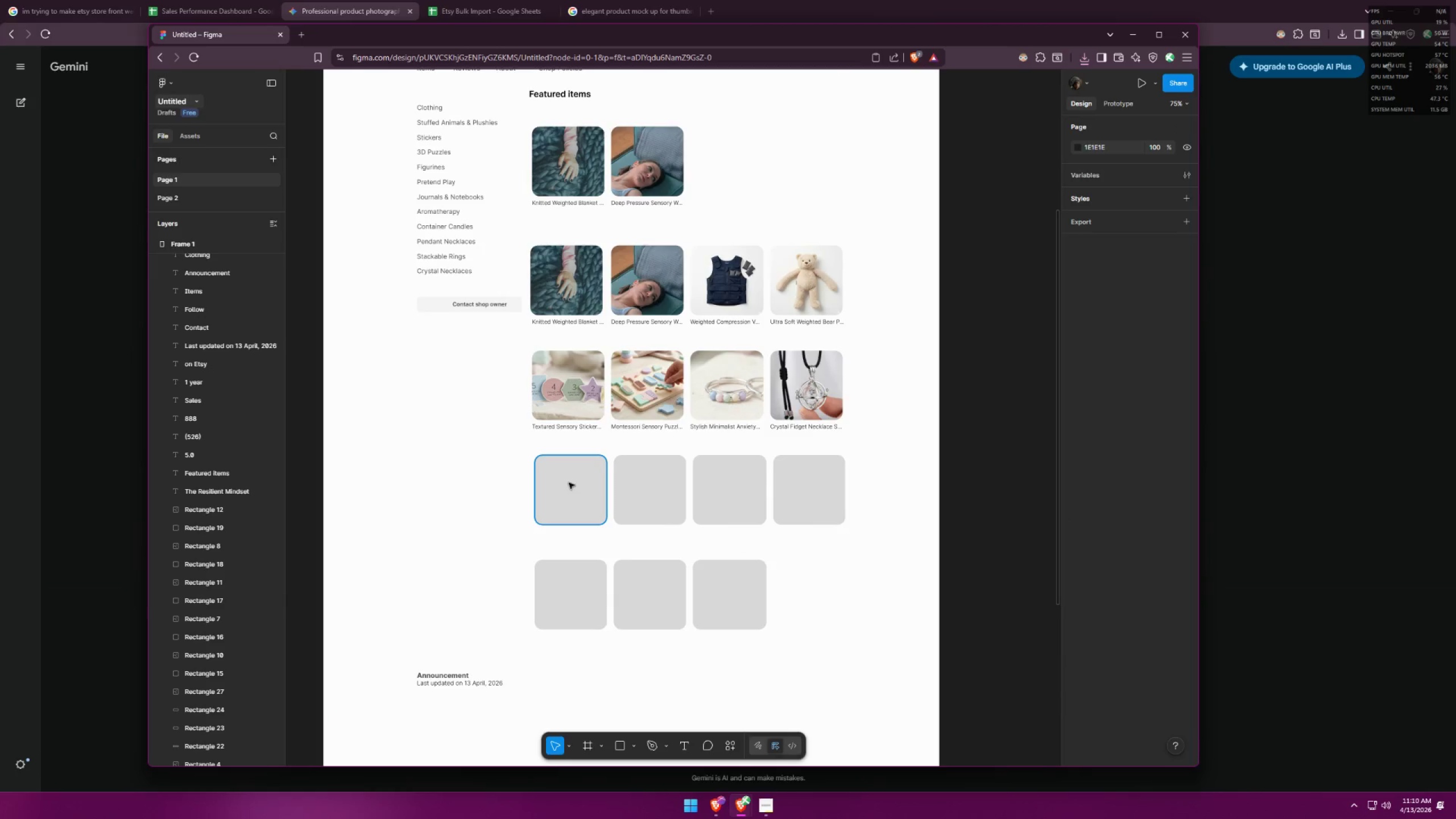 
hold_key(key=ControlLeft, duration=0.55)
 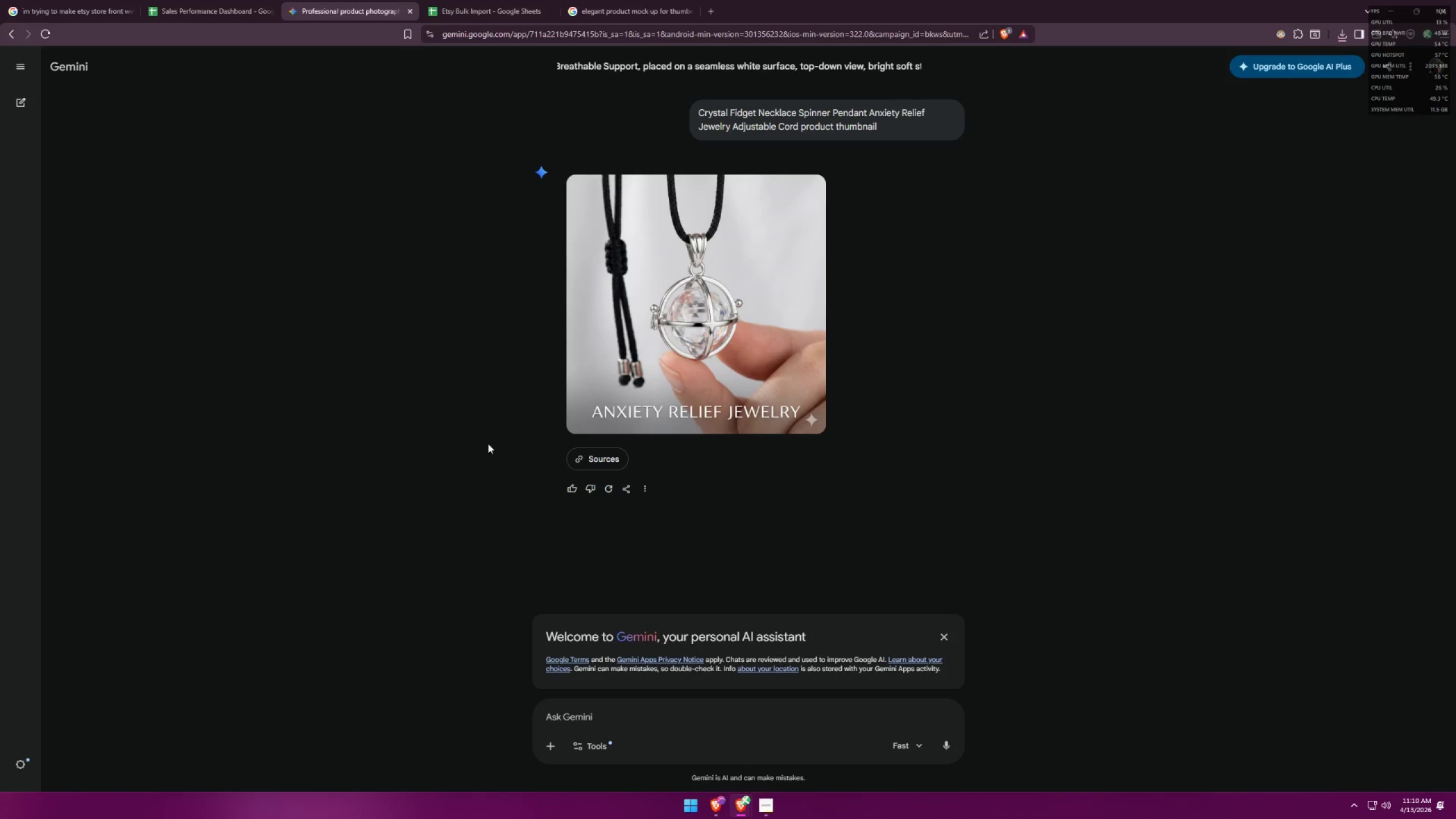 
key(Alt+AltLeft)
 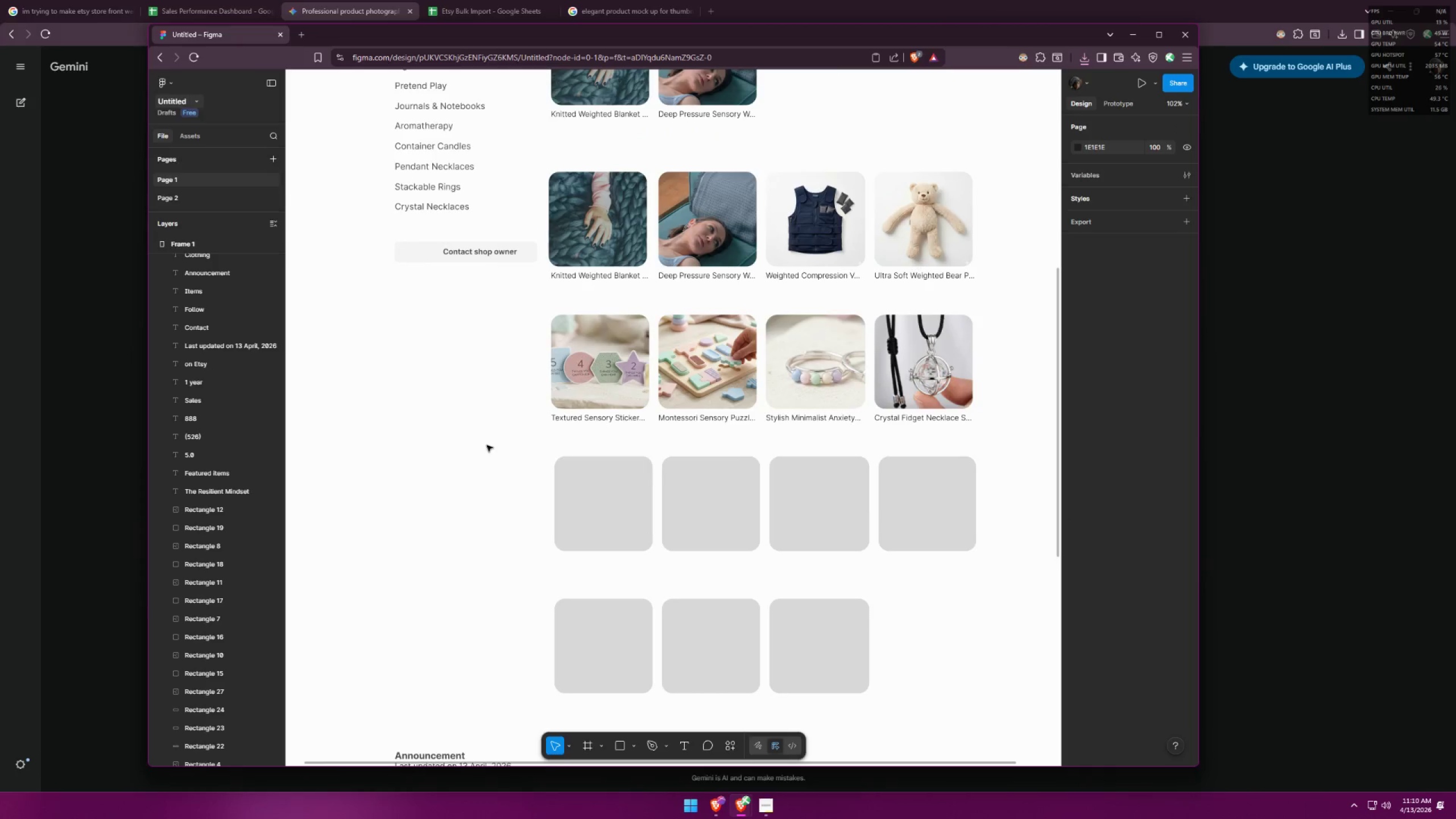 
scroll: coordinate [479, 453], scroll_direction: up, amount: 3.0
 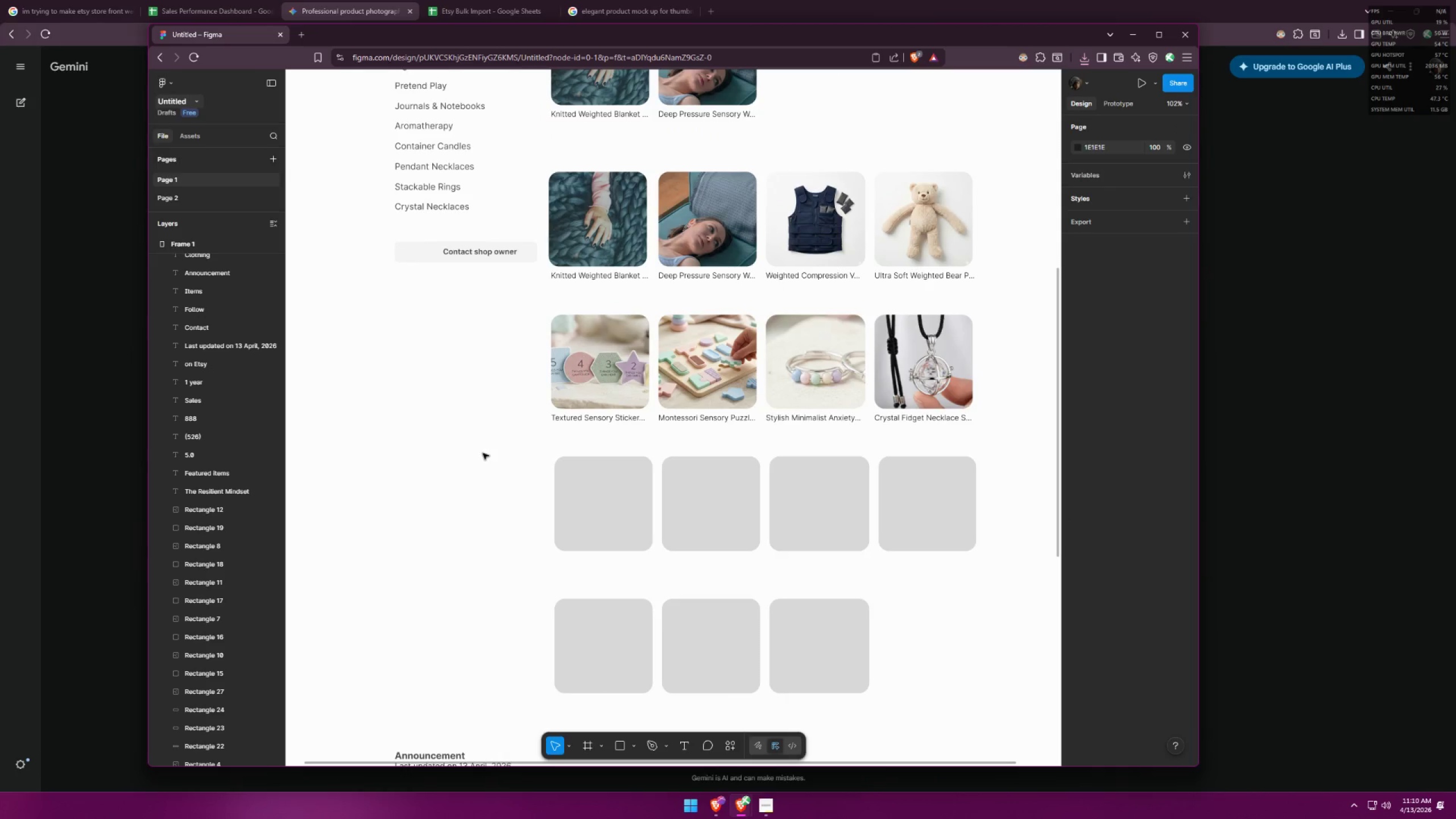 
key(Alt+Tab)
 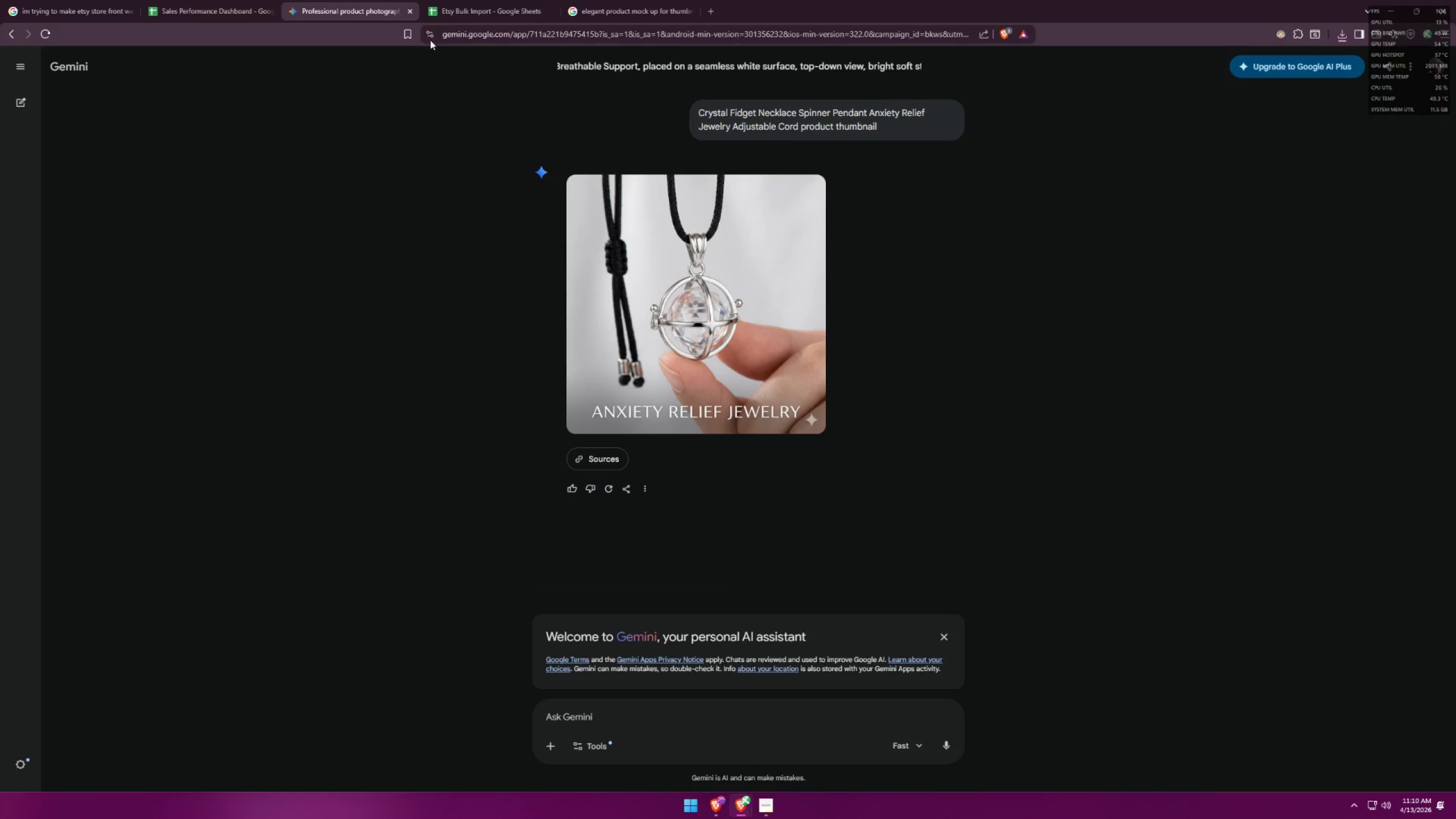 
left_click([203, 0])
 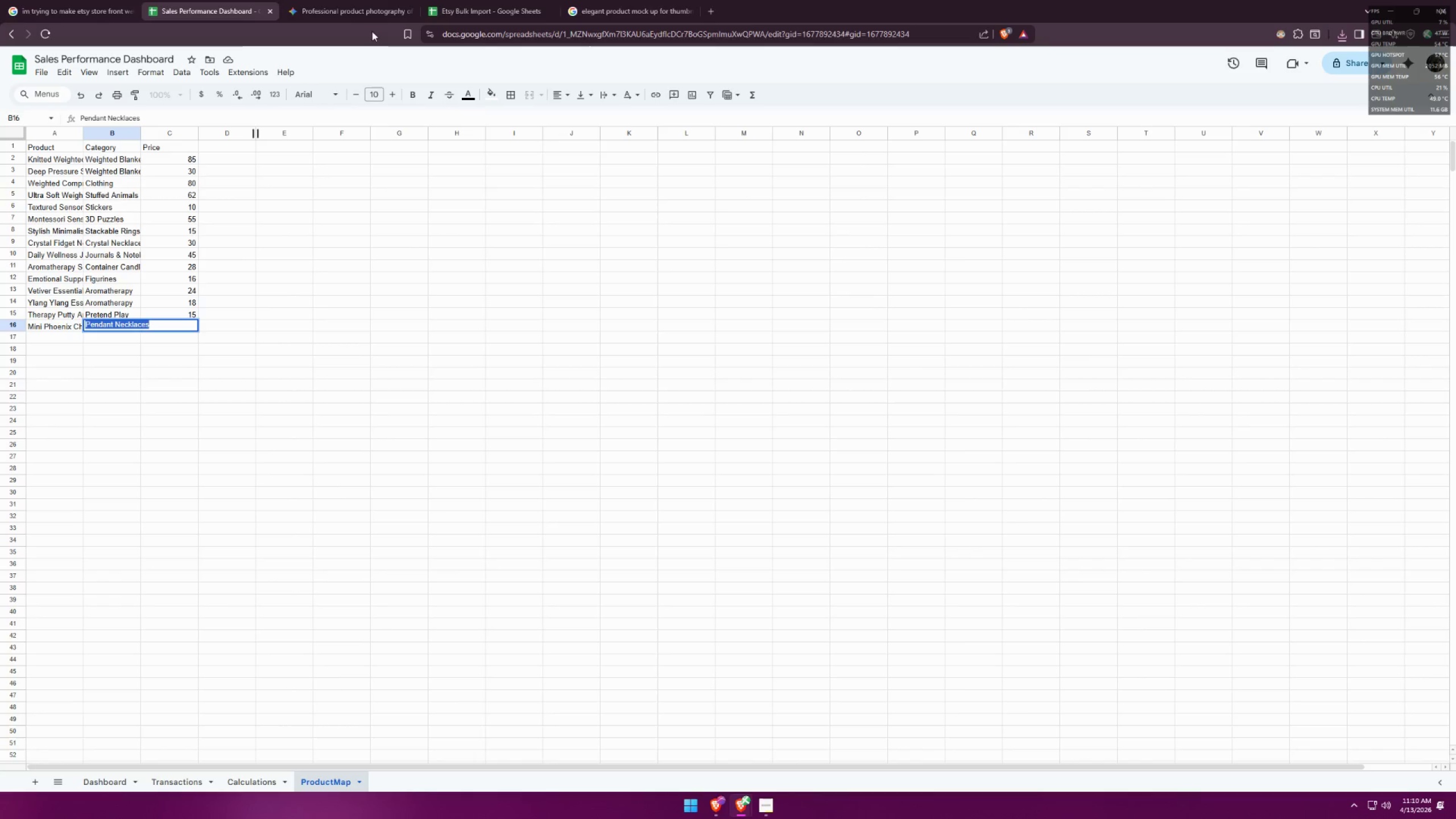 
left_click([462, 9])
 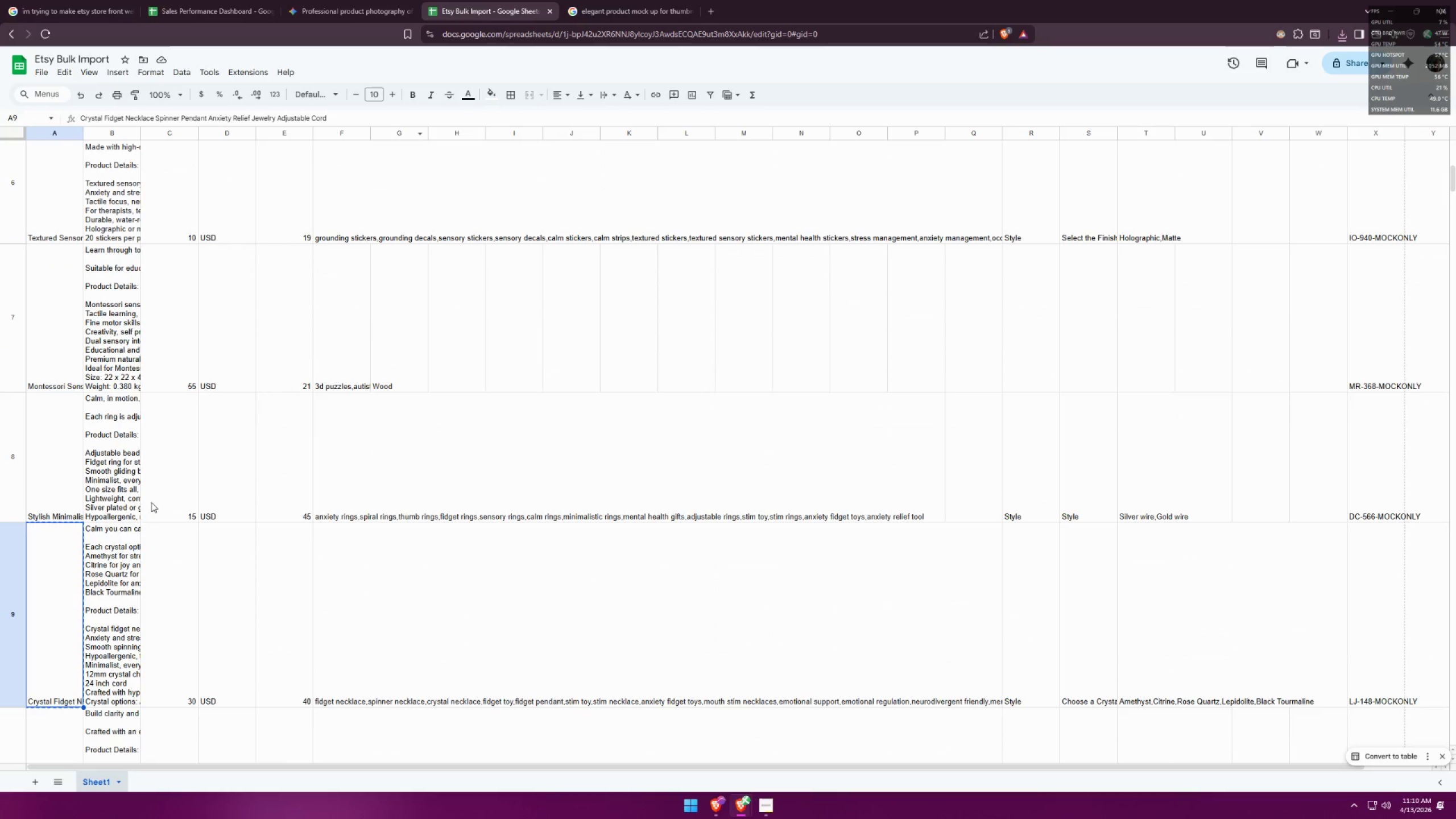 
left_click([23, 609])
 